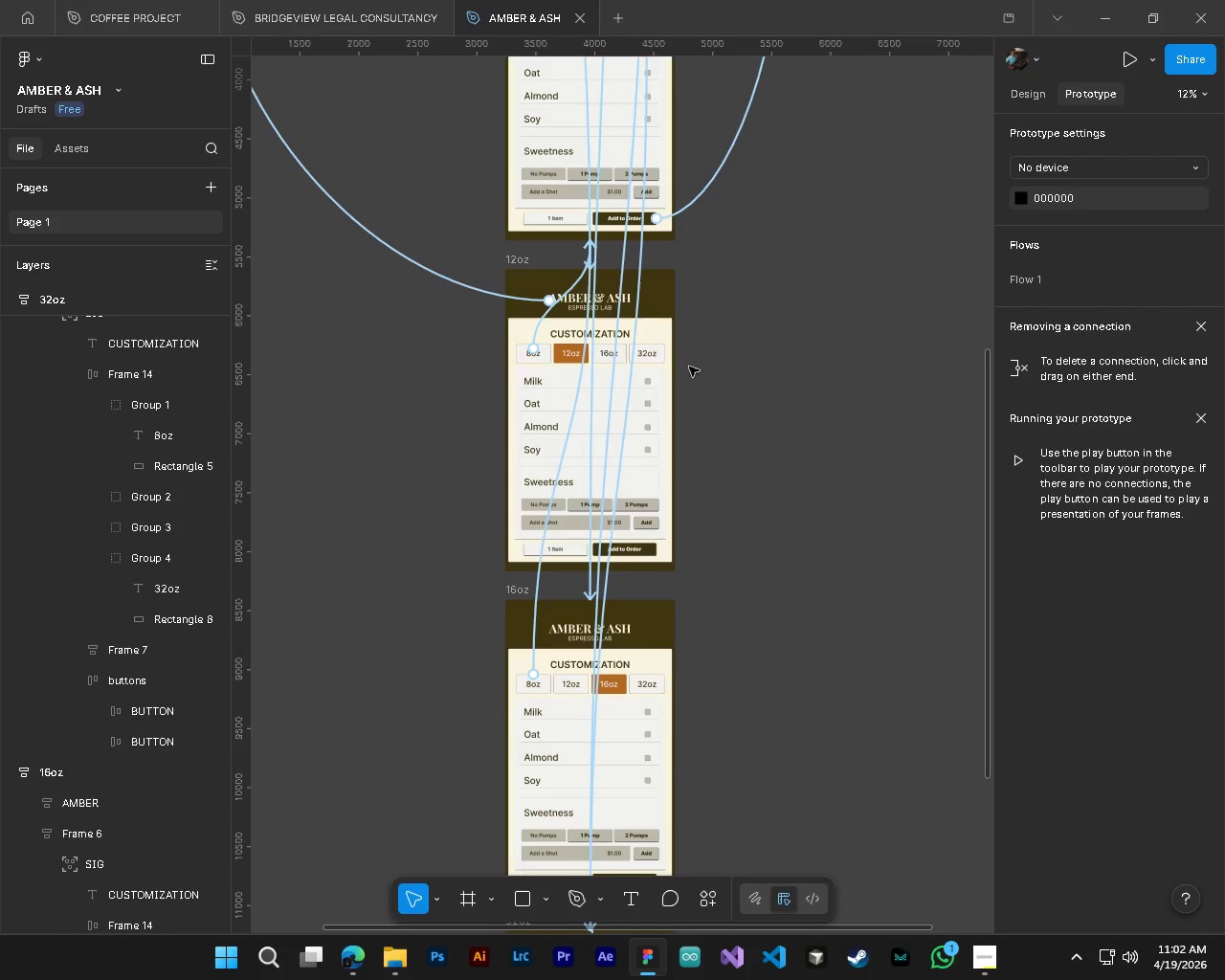 
scroll: coordinate [716, 327], scroll_direction: down, amount: 5.0
 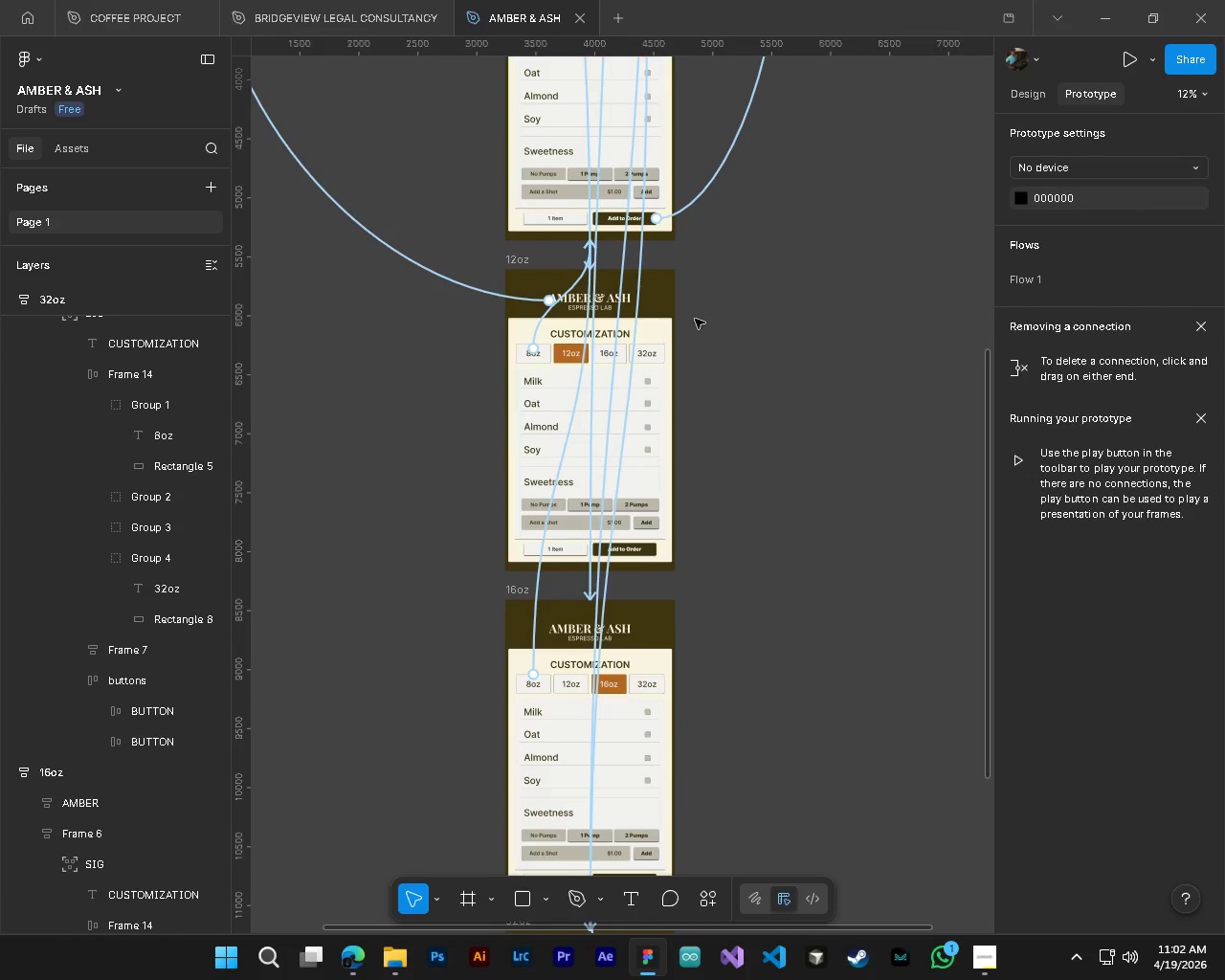 
hold_key(key=ControlLeft, duration=2.55)
left_click([653, 345])
 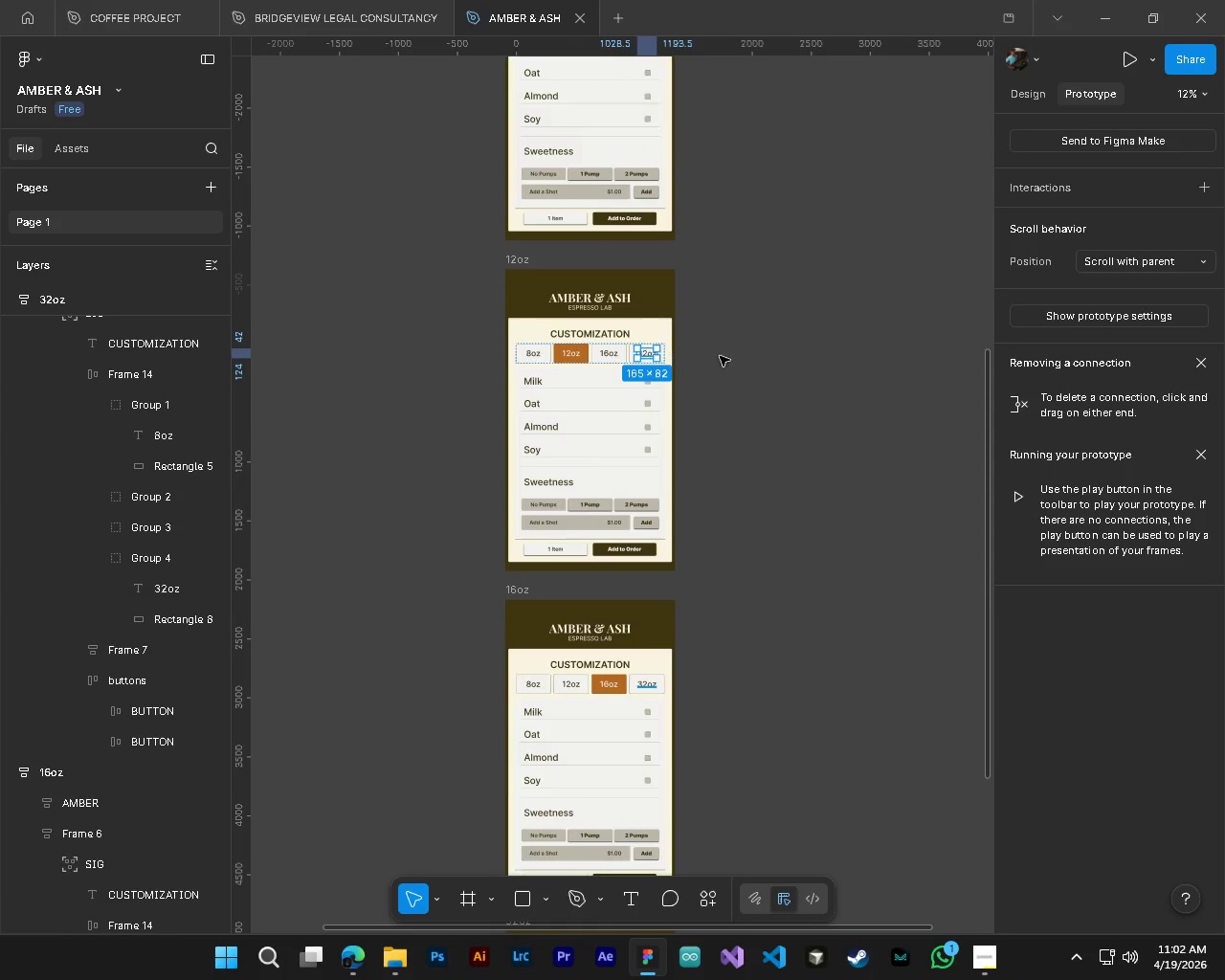 
left_click_drag(start_coordinate=[747, 348], to_coordinate=[738, 348])
 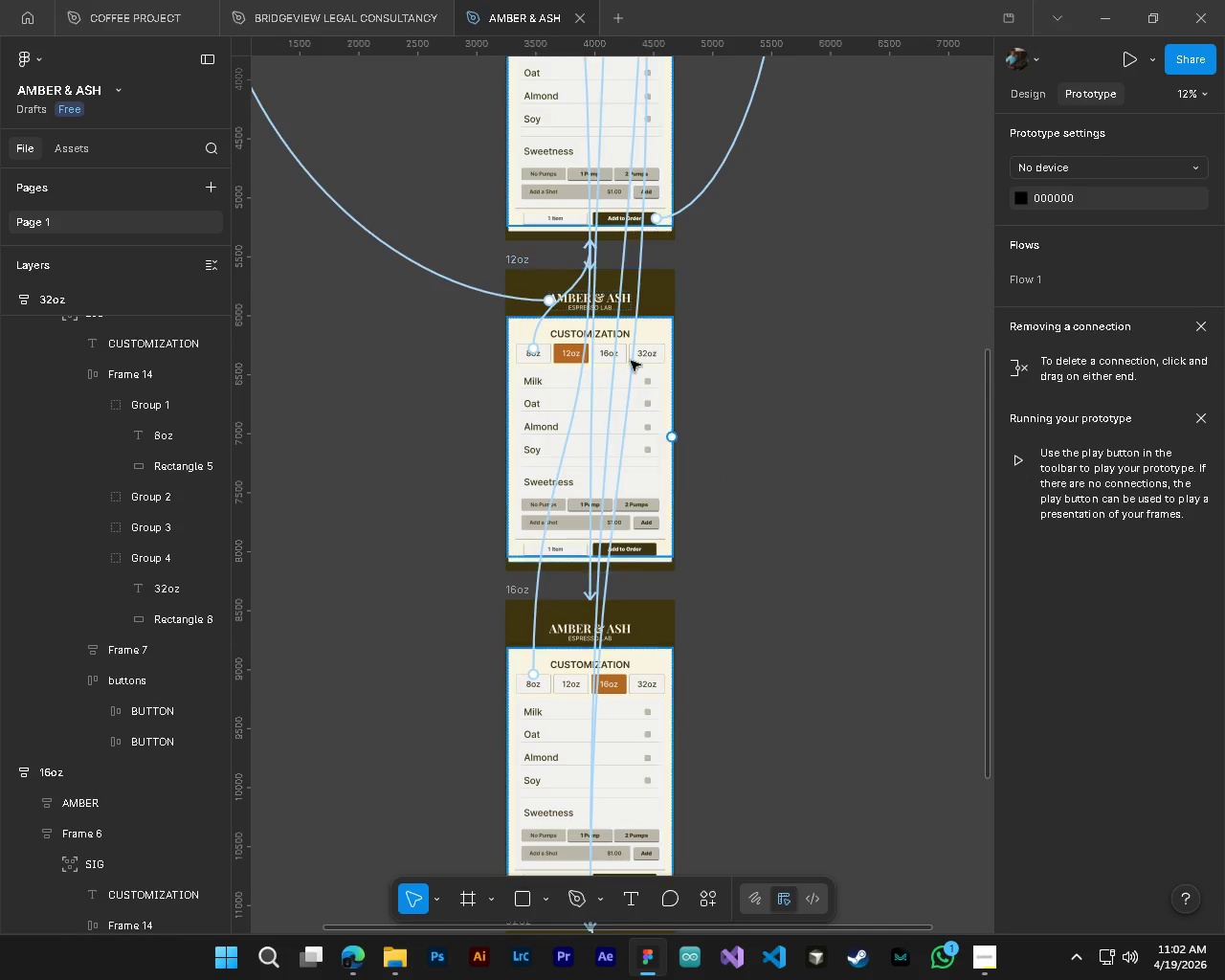 
hold_key(key=ControlLeft, duration=2.69)
left_click([662, 363])
 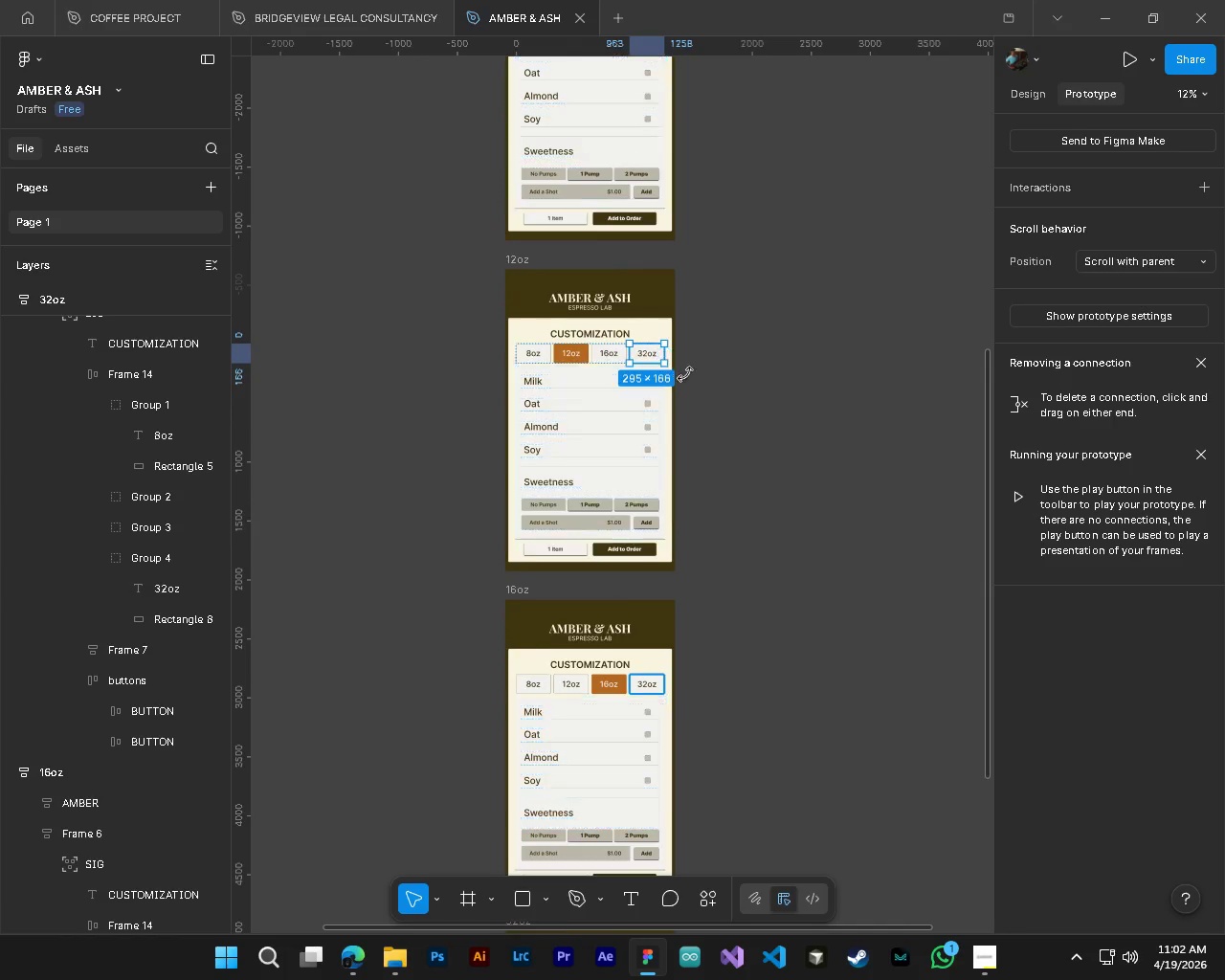 
scroll: coordinate [691, 377], scroll_direction: down, amount: 4.0
 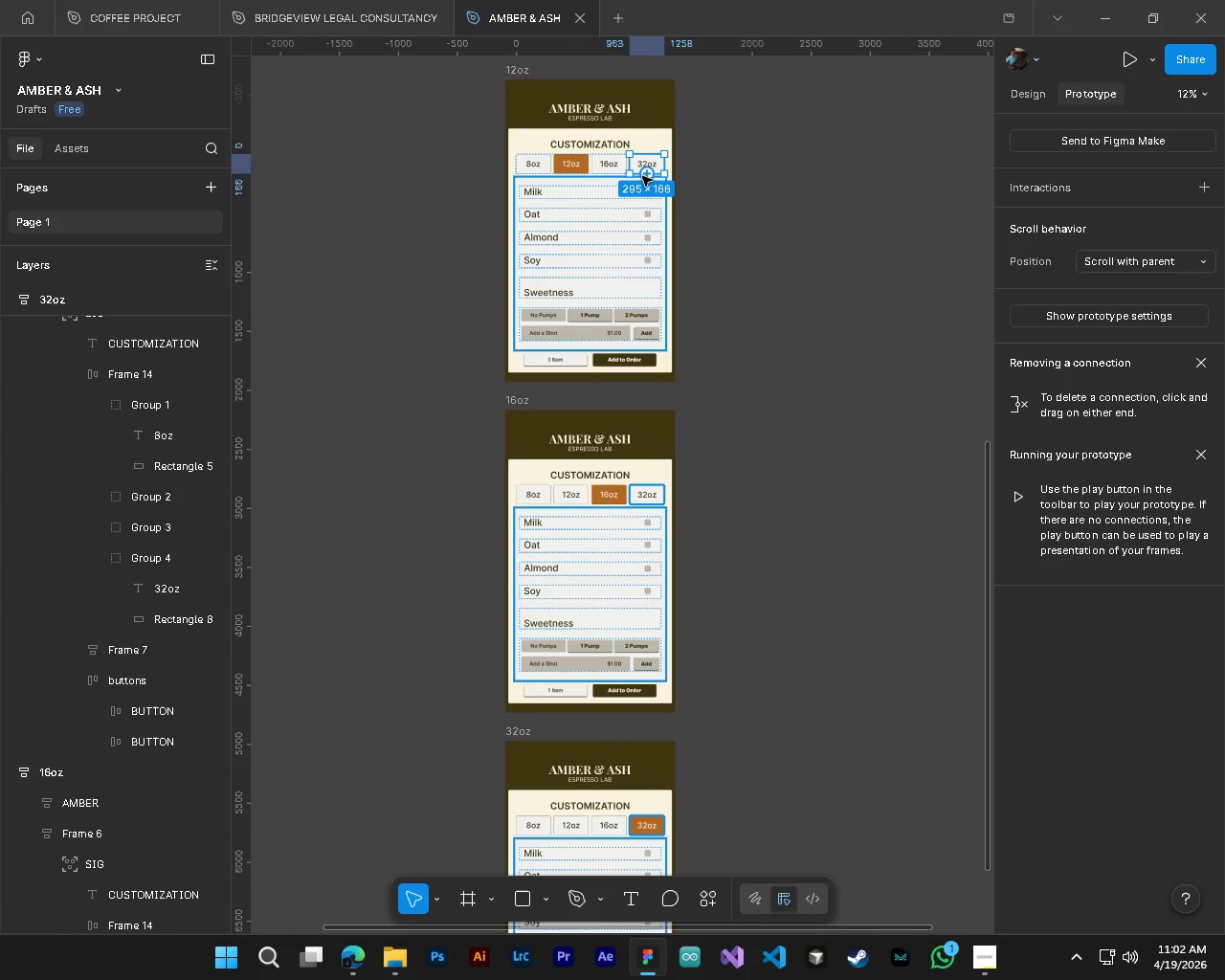 
left_click_drag(start_coordinate=[645, 177], to_coordinate=[634, 761])
 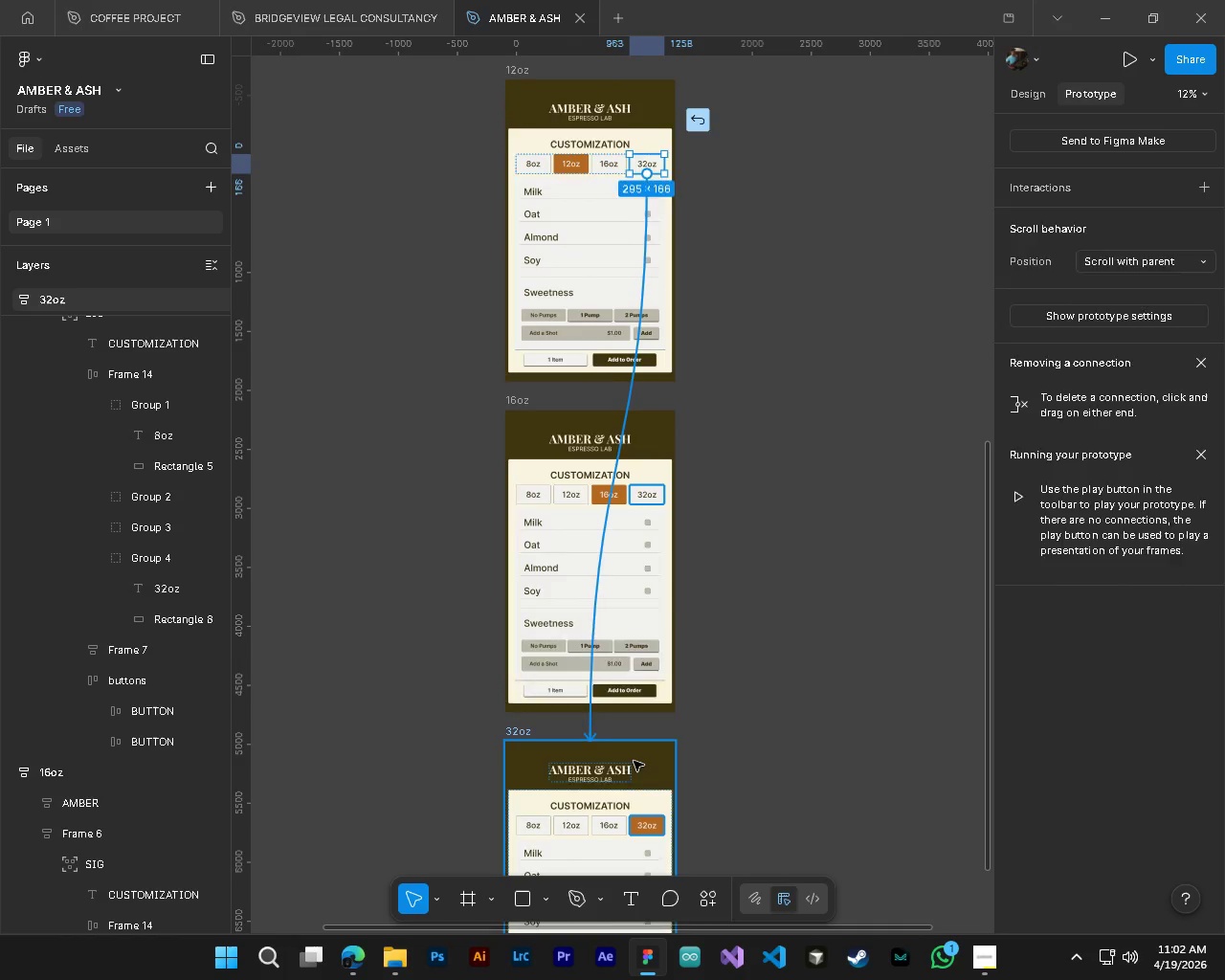 
left_click([634, 761])
 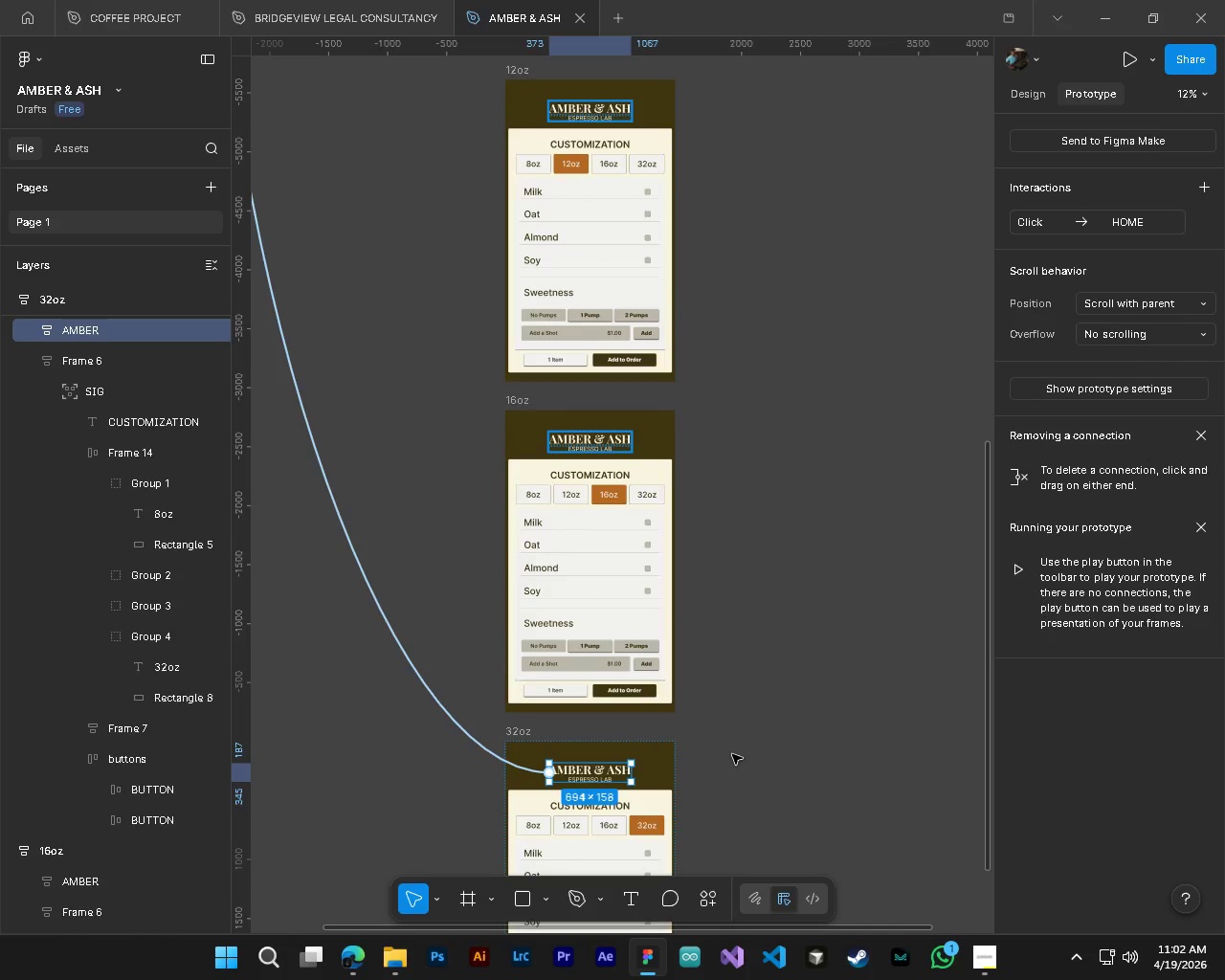 
hold_key(key=ControlLeft, duration=0.98)
 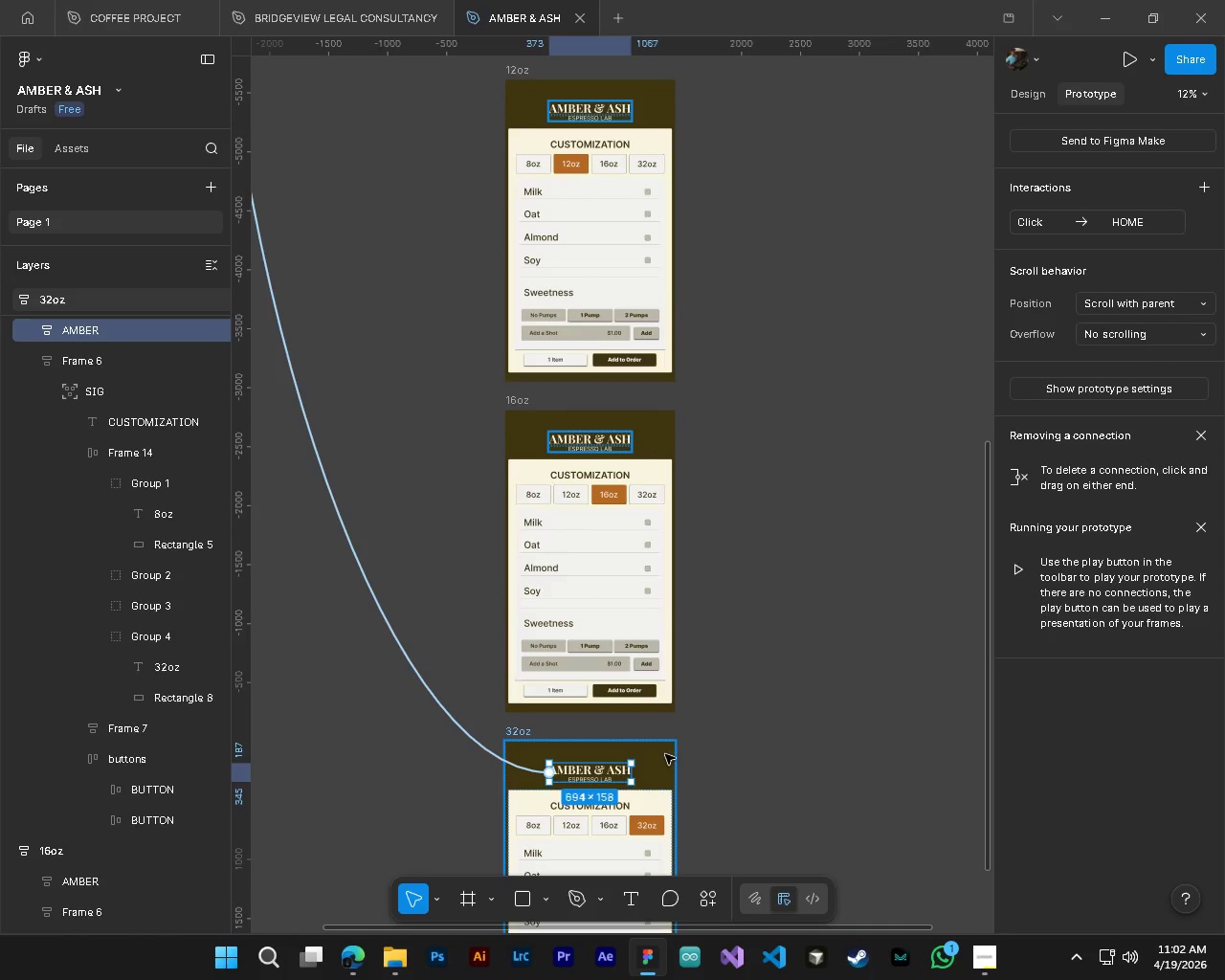 
left_click([665, 754])
 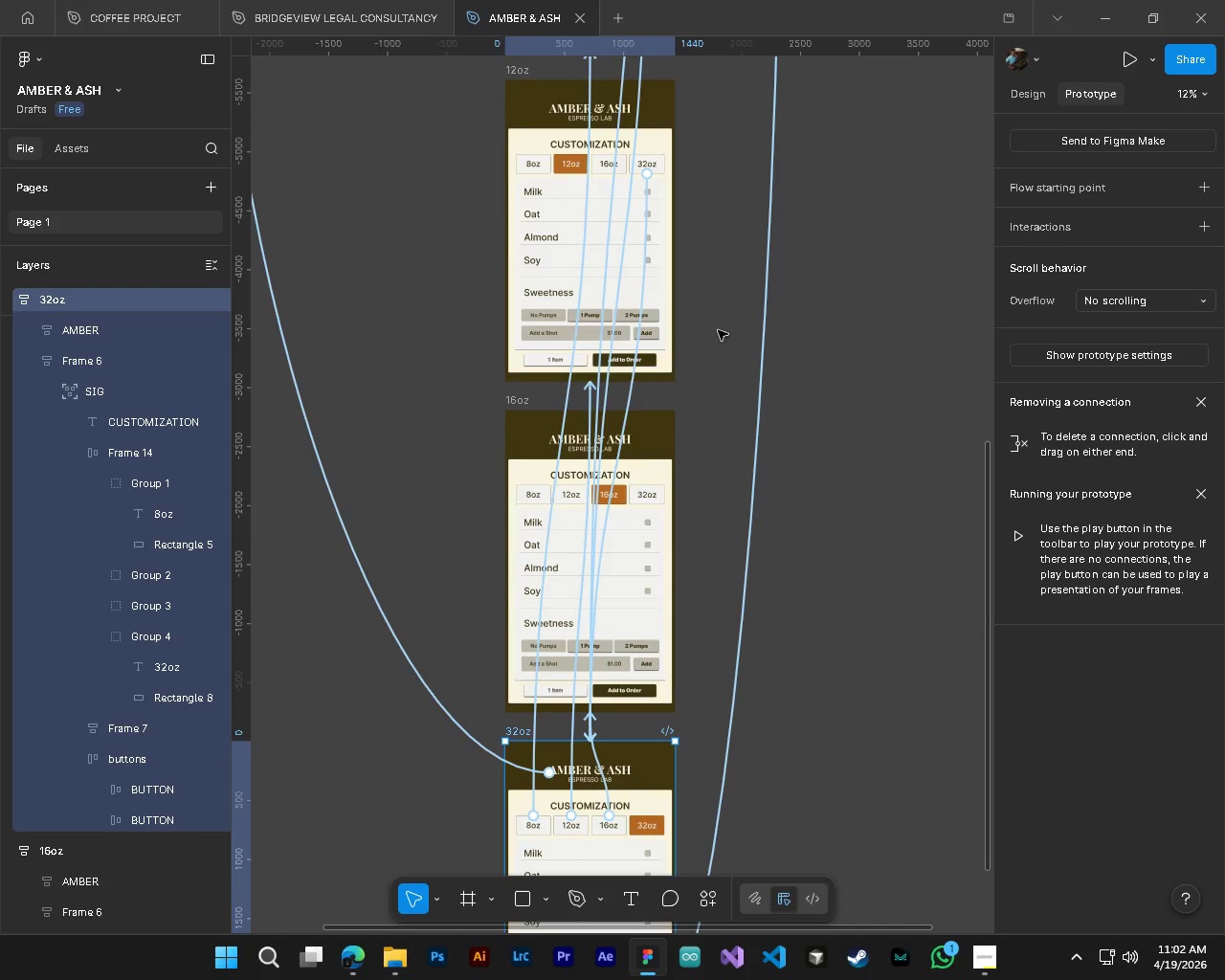 
left_click([657, 170])
 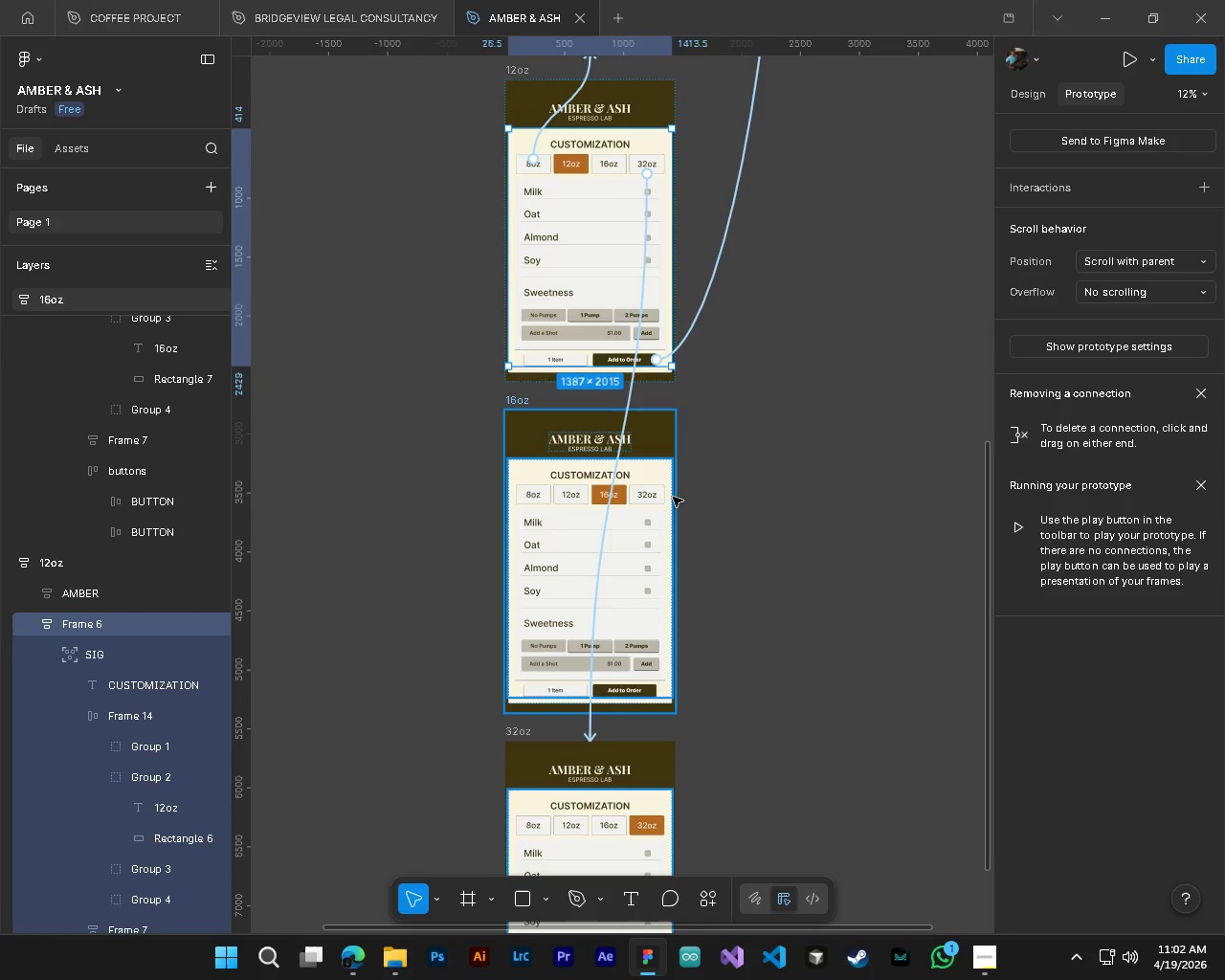 
hold_key(key=ControlLeft, duration=0.61)
left_click([660, 498])
 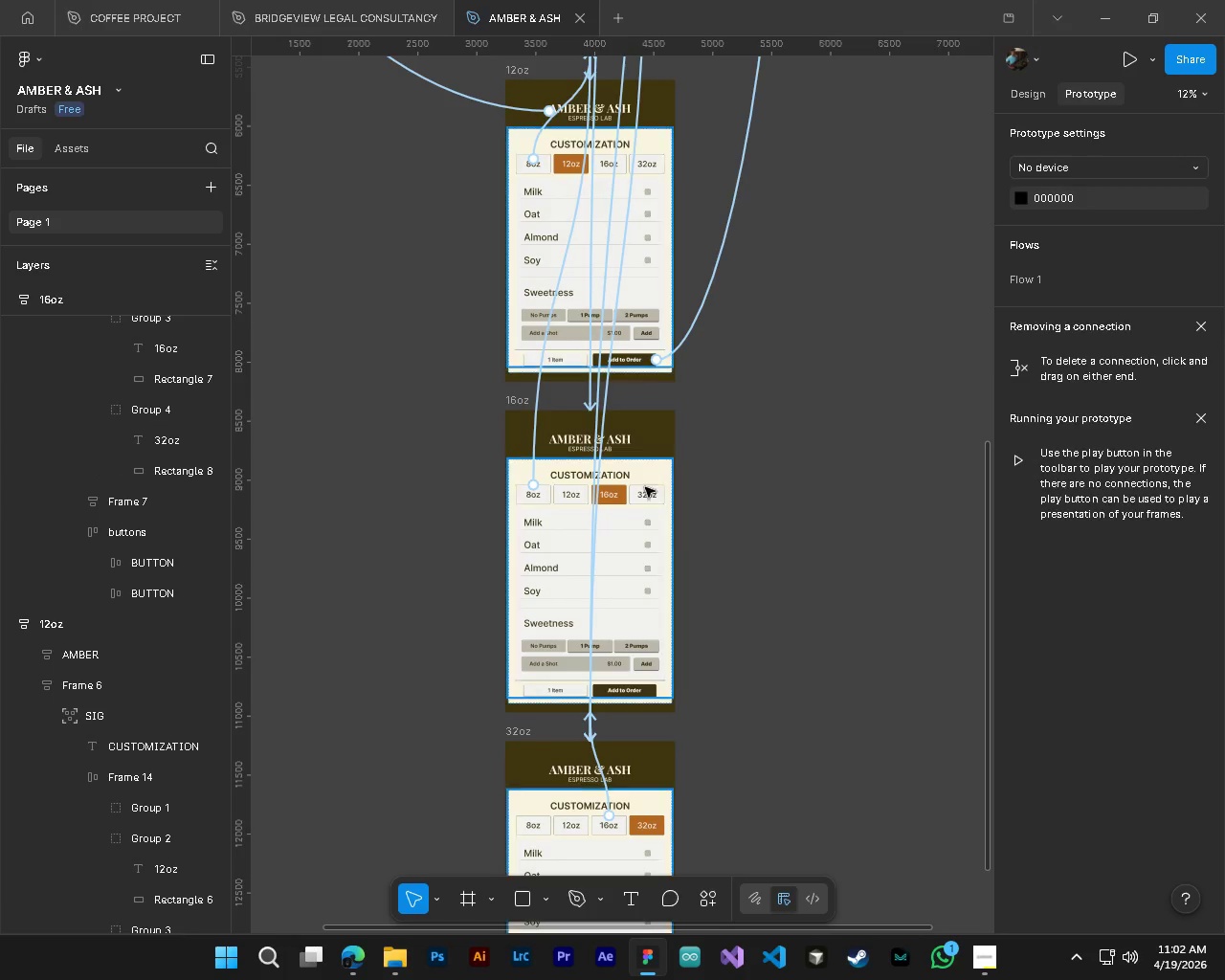 
hold_key(key=ControlLeft, duration=0.77)
left_click([634, 502])
 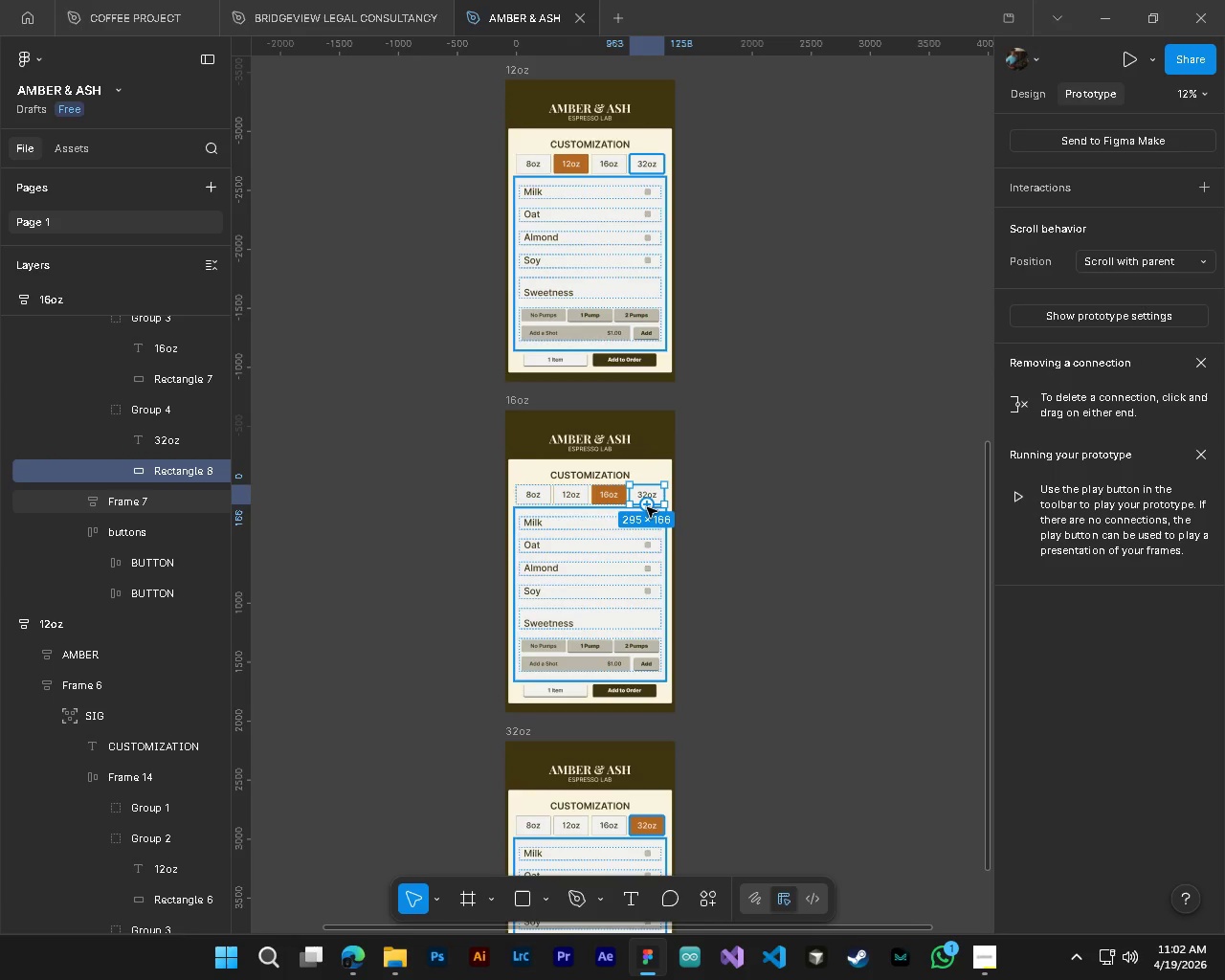 
left_click_drag(start_coordinate=[647, 507], to_coordinate=[615, 747])
 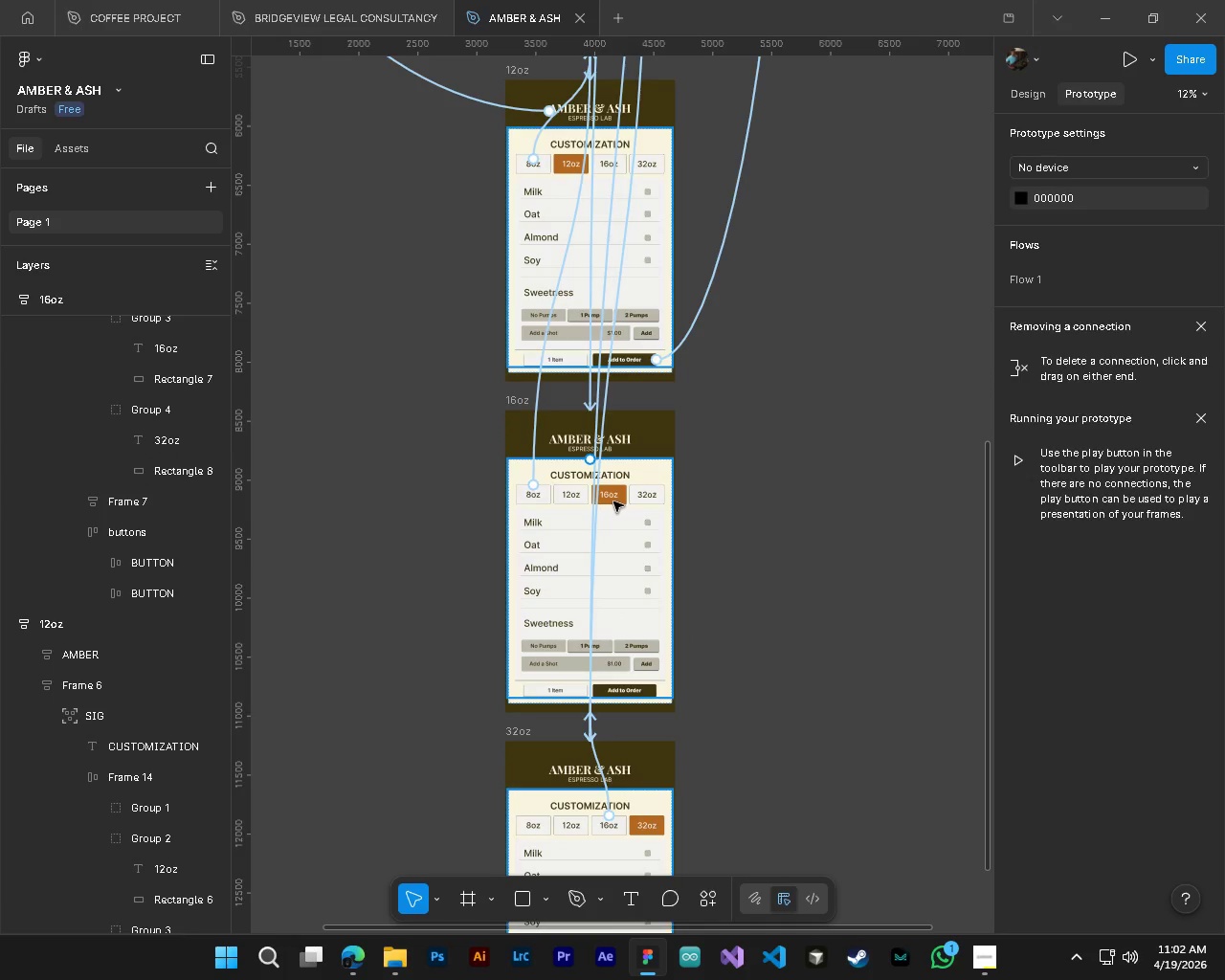 
scroll: coordinate [737, 665], scroll_direction: down, amount: 4.0
 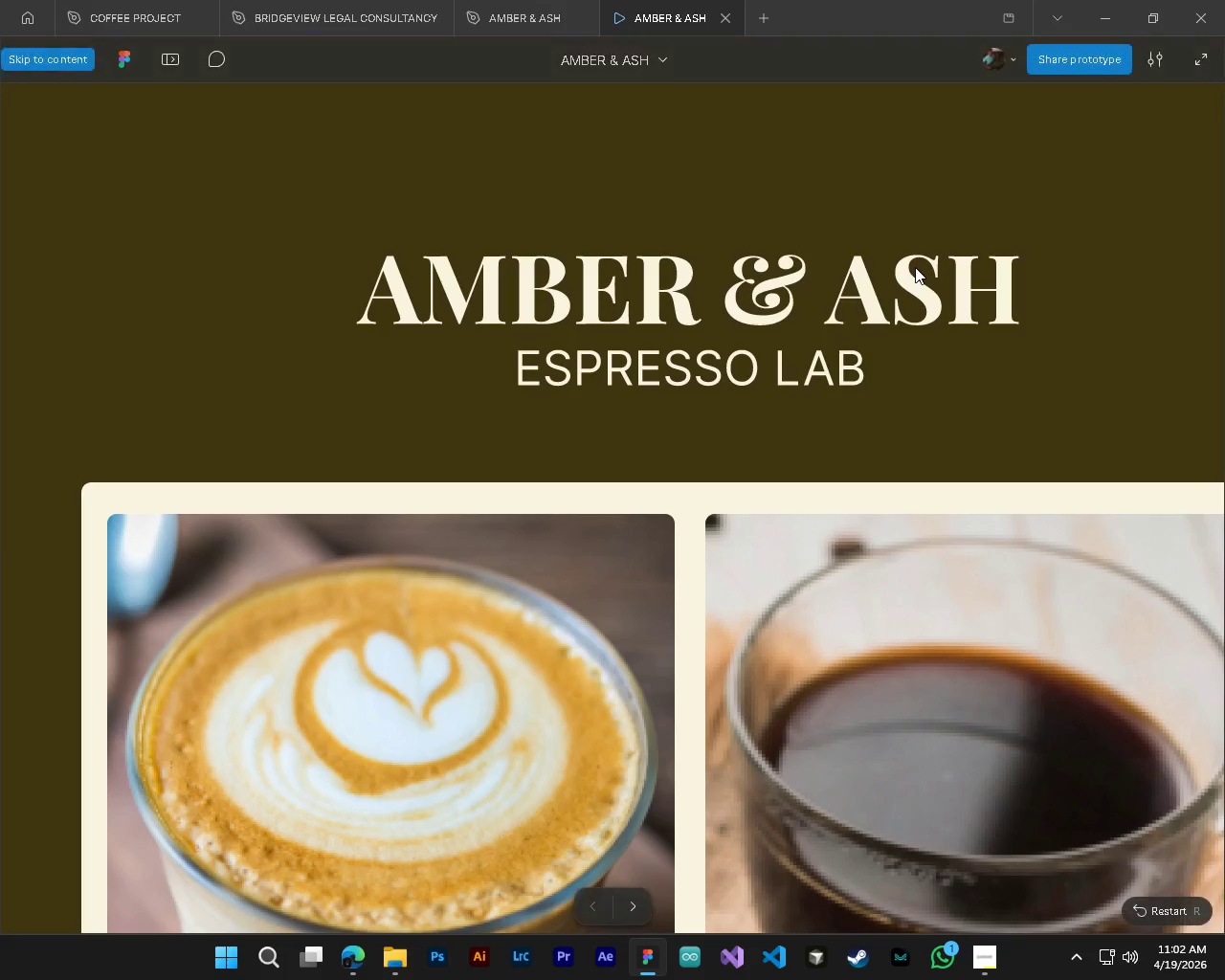 
wait(11.08)
 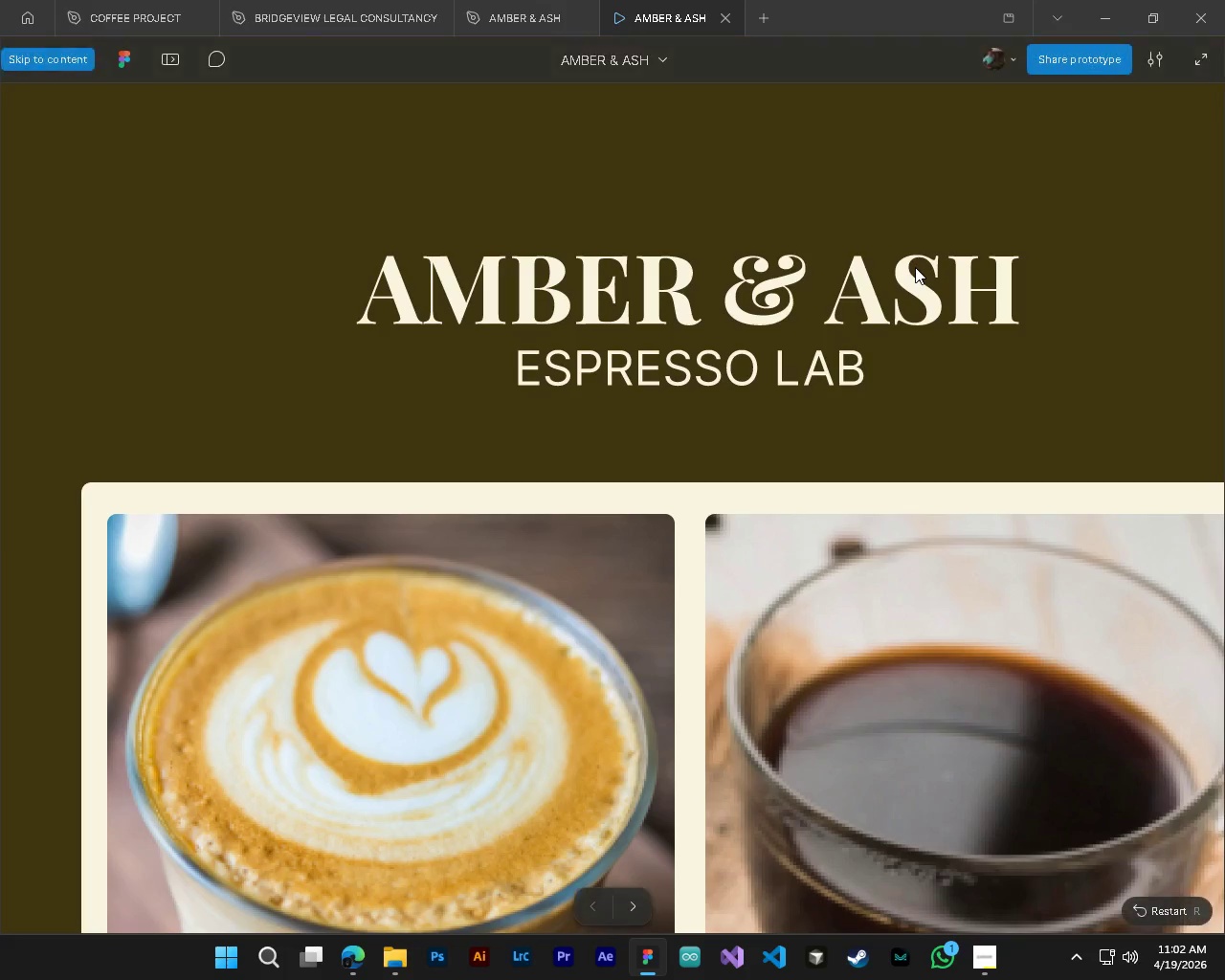 
left_click([1082, 225])
 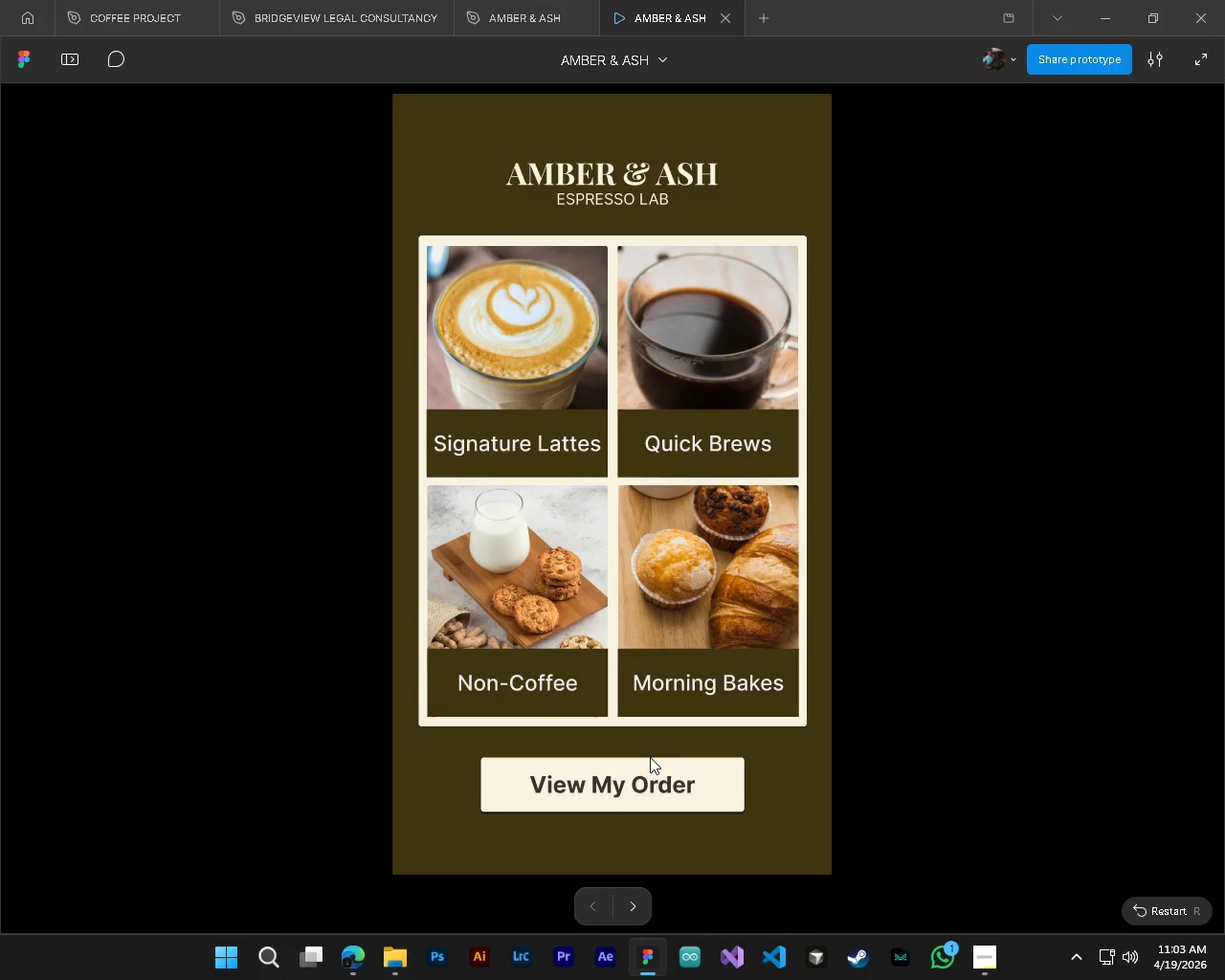 
left_click([657, 791])
 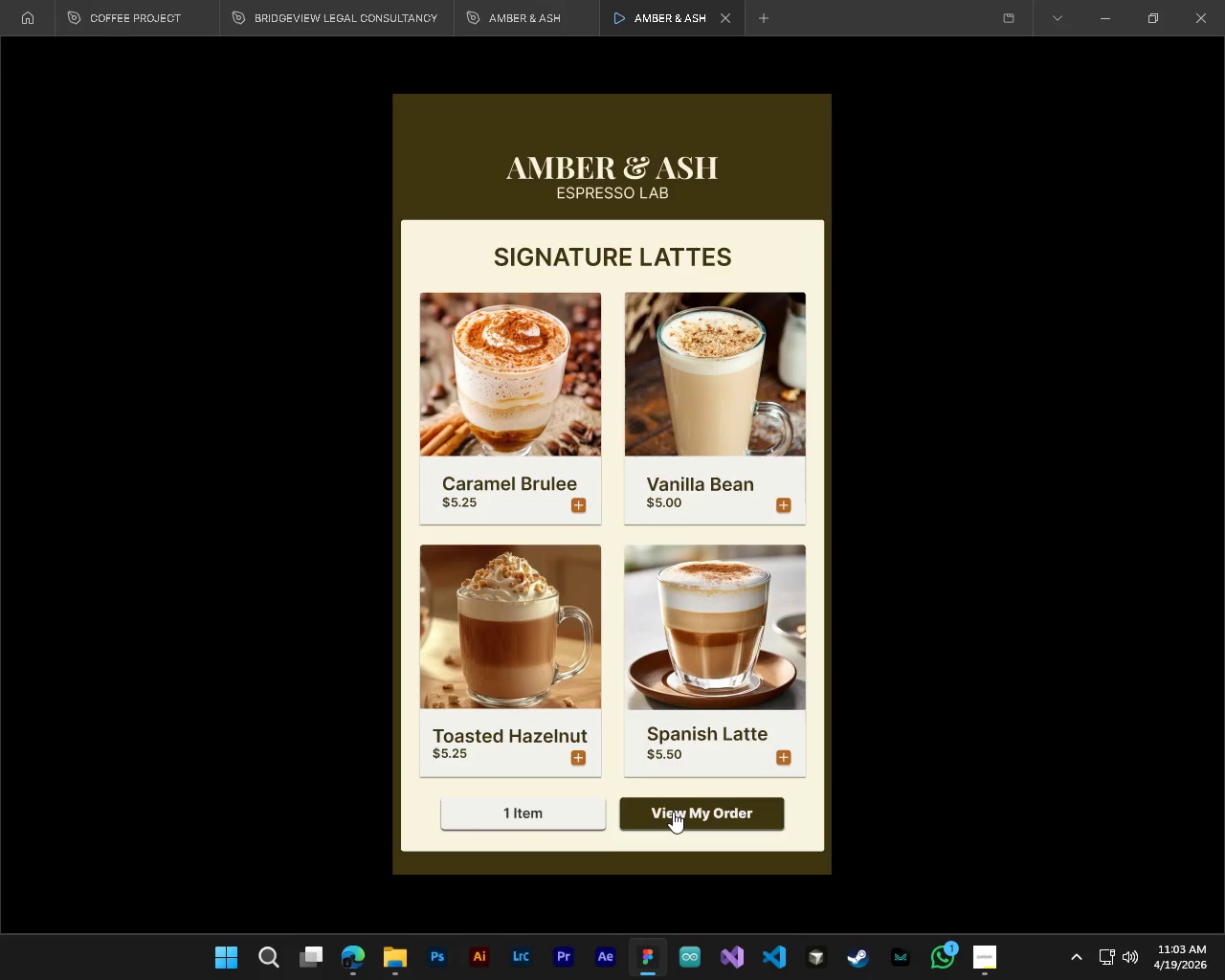 
left_click([673, 812])
 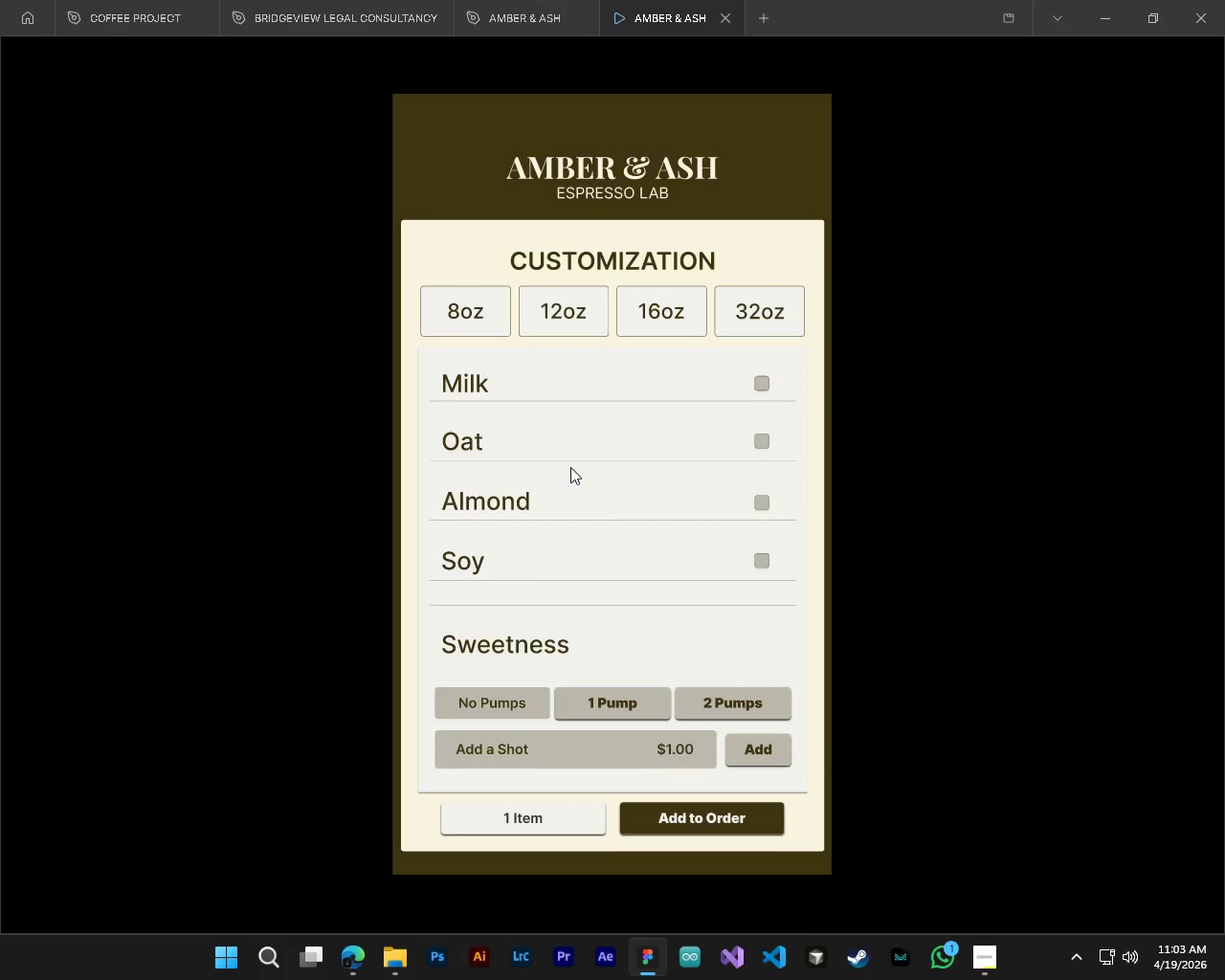 
left_click([491, 310])
 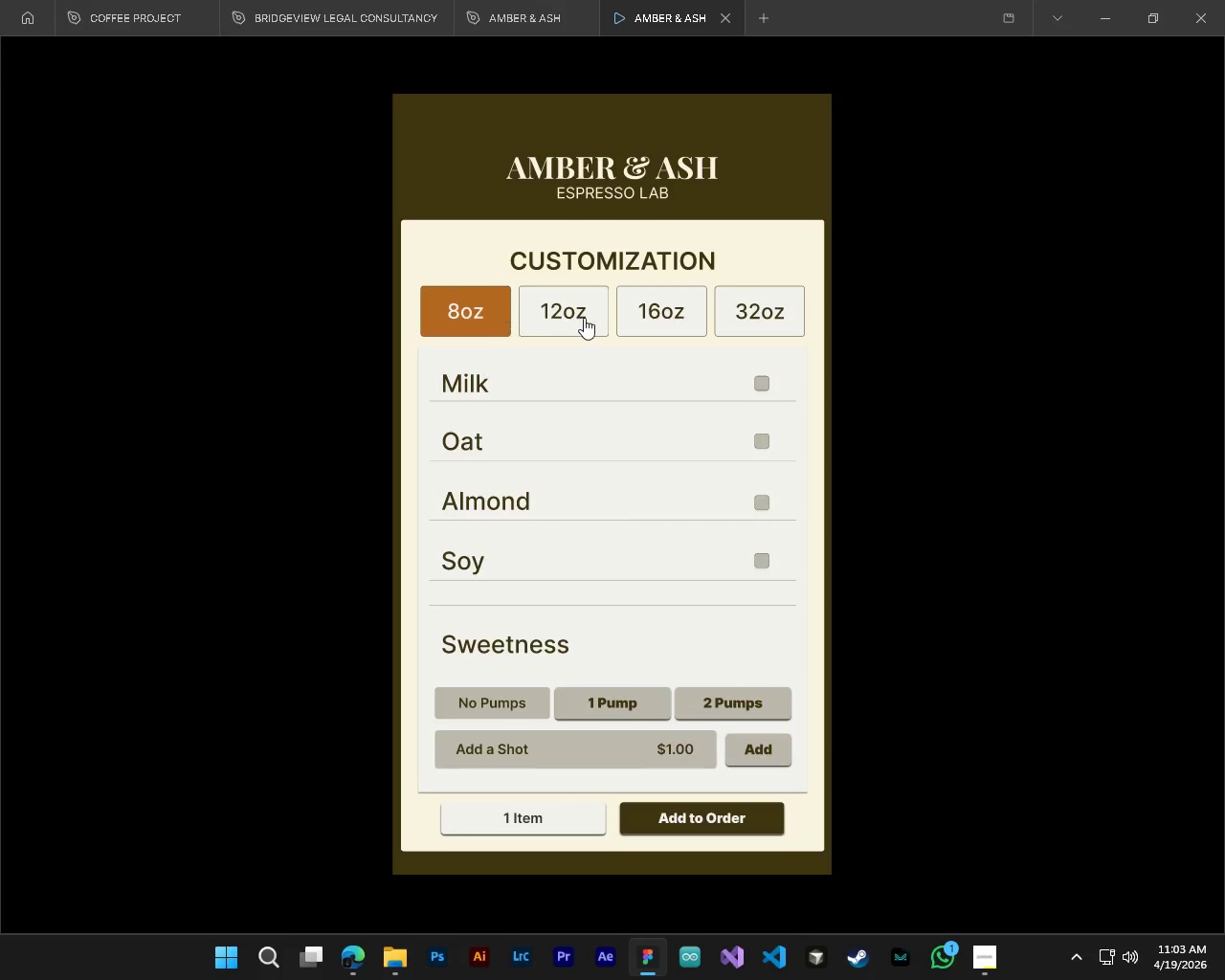 
left_click([584, 318])
 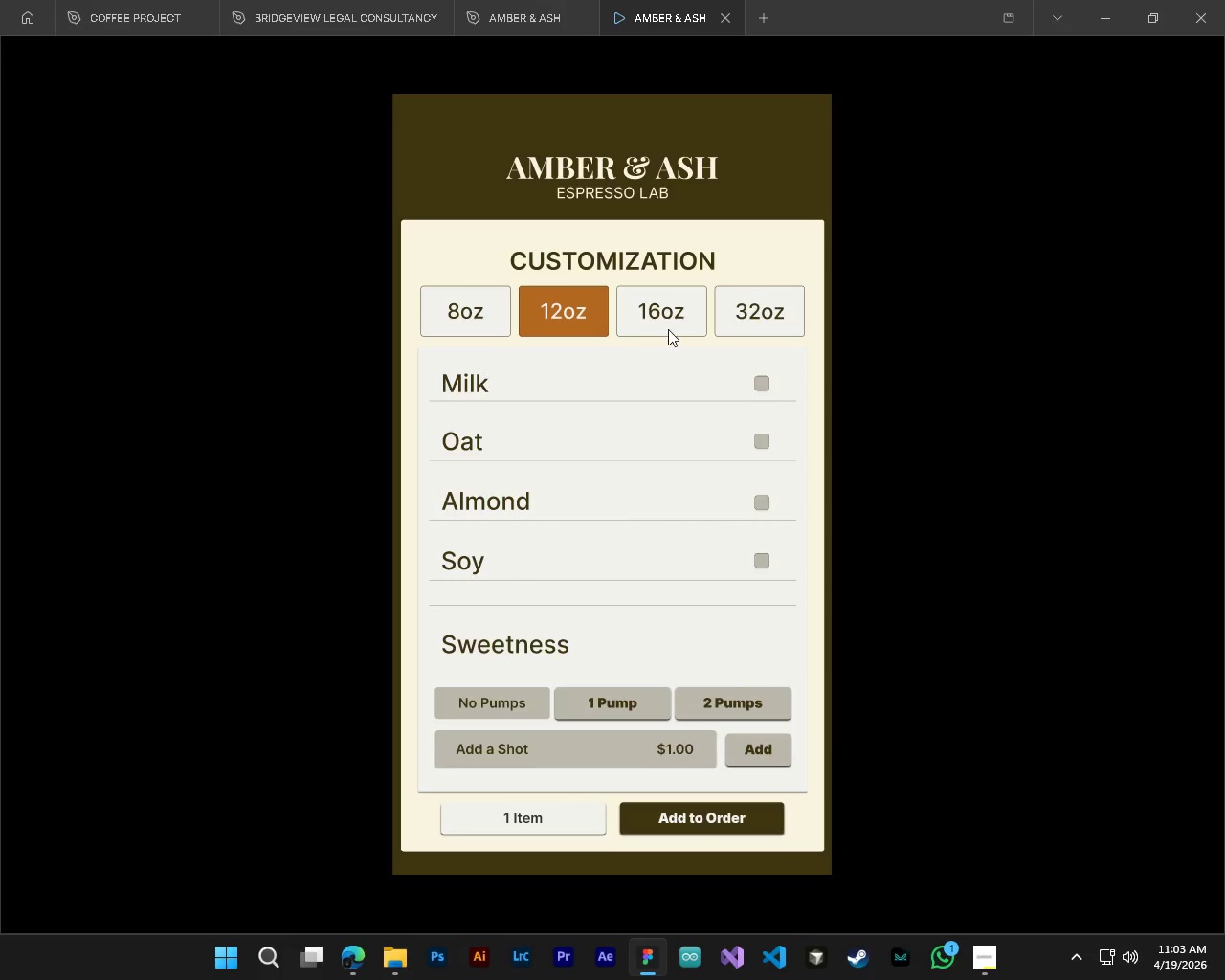 
left_click([694, 321])
 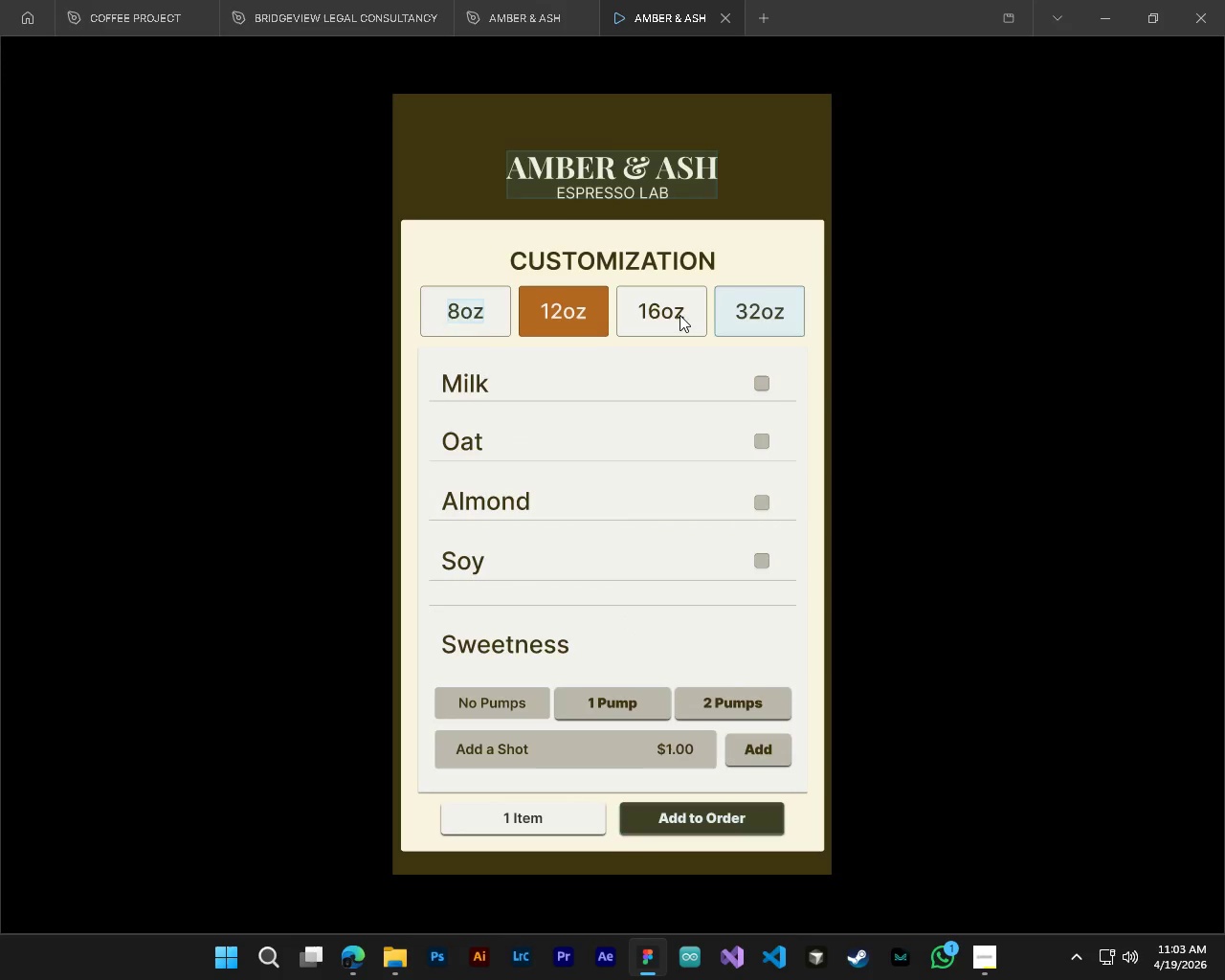 
double_click([679, 315])
 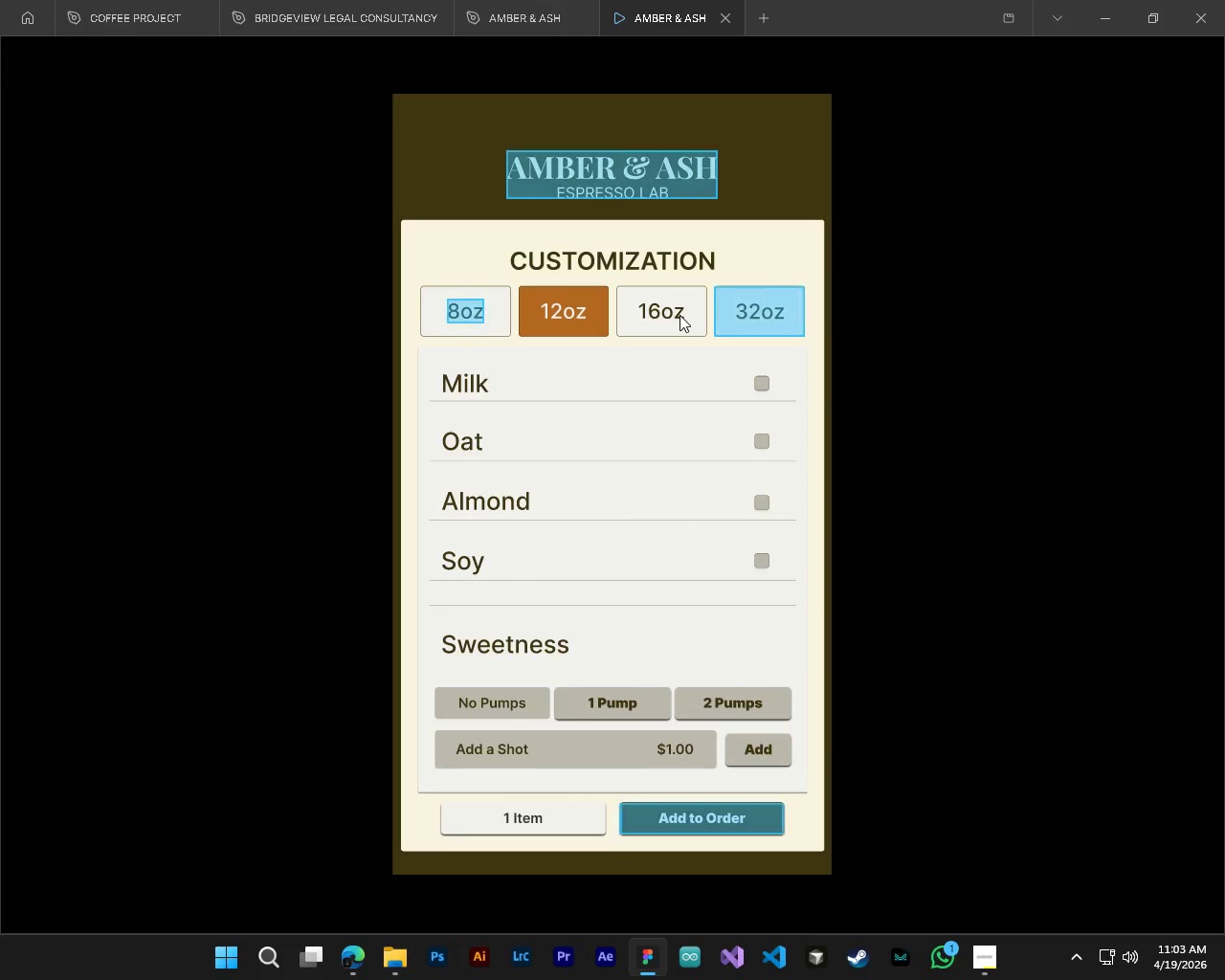 
triple_click([679, 315])
 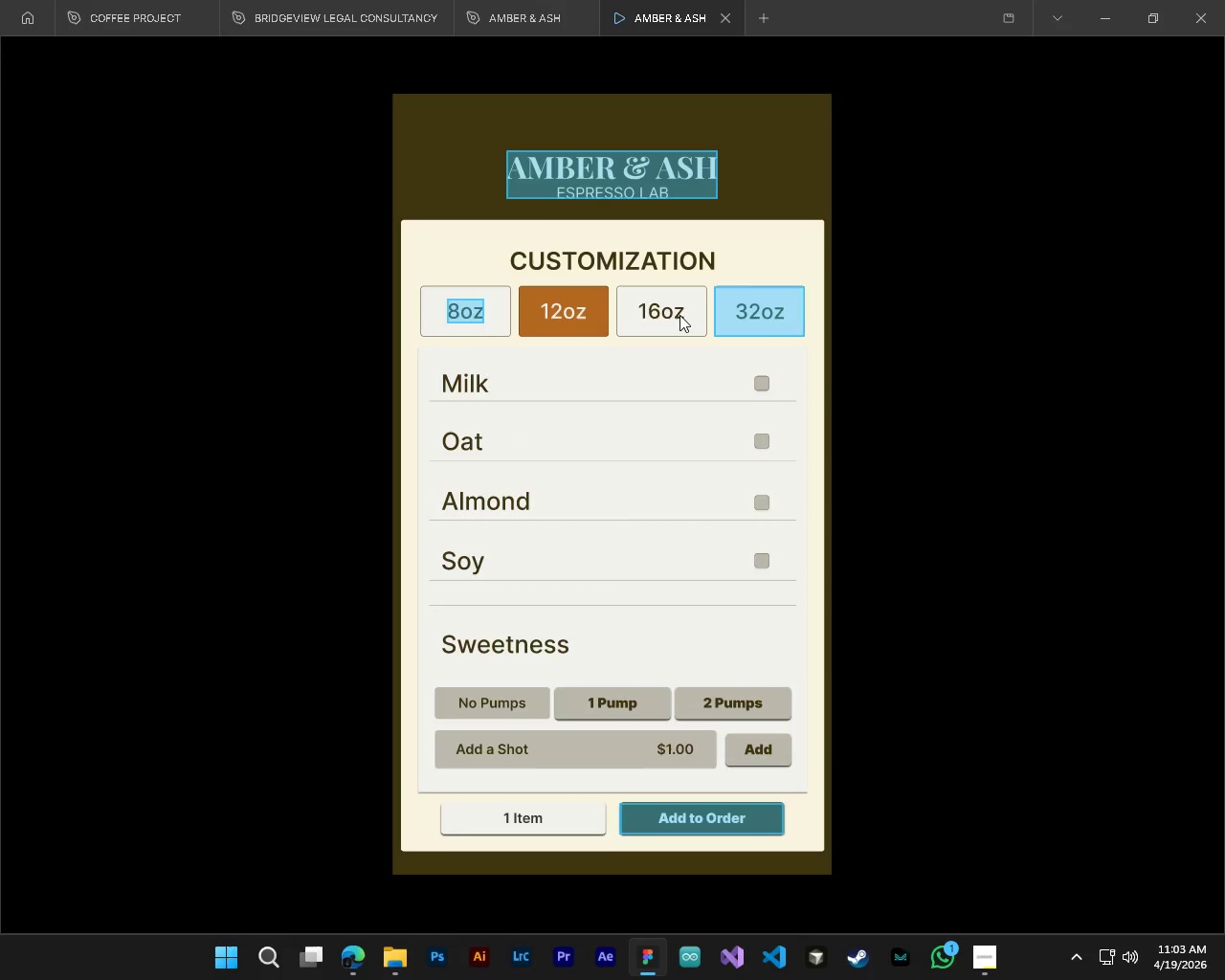 
triple_click([679, 315])
 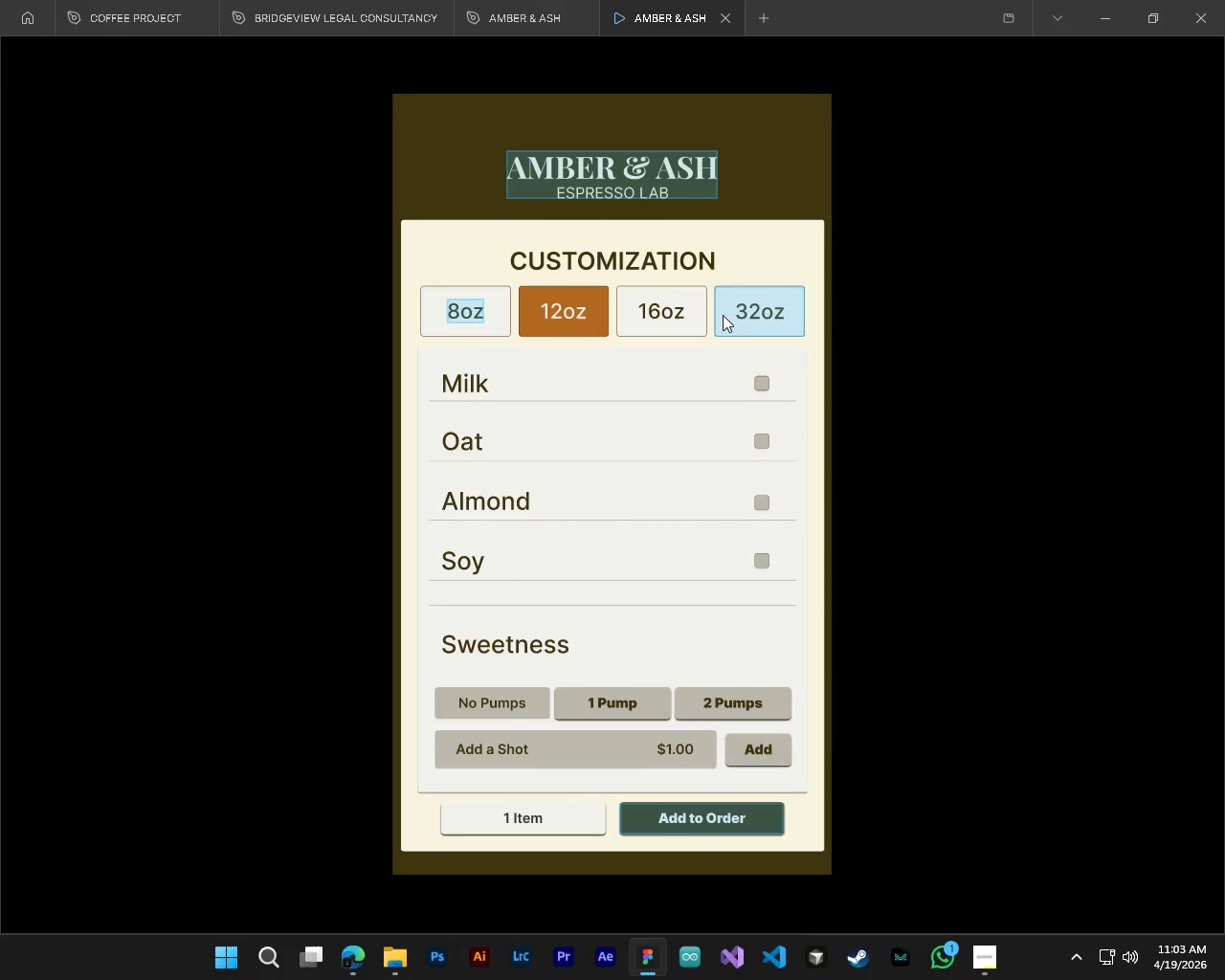 
left_click([743, 317])
 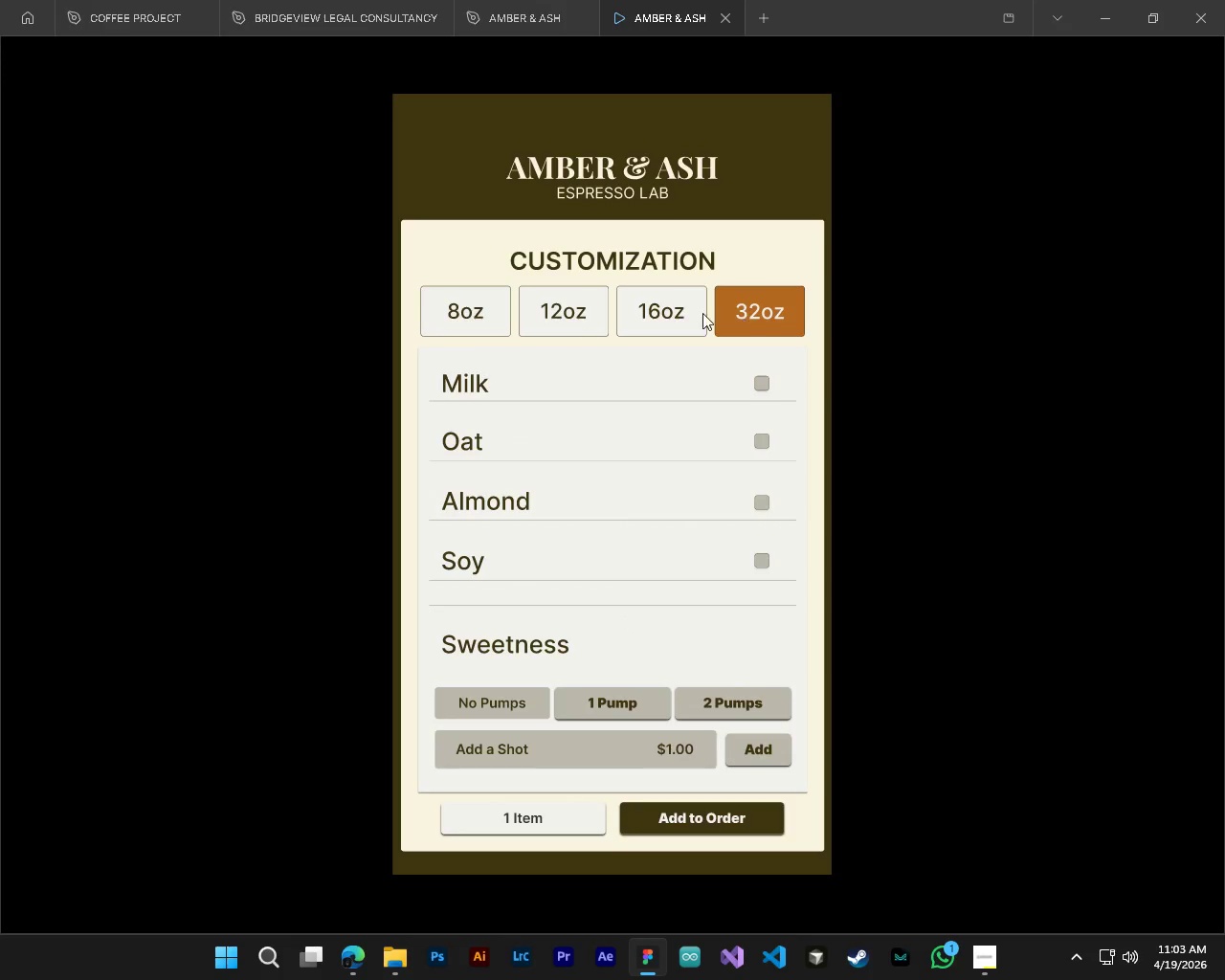 
left_click([684, 310])
 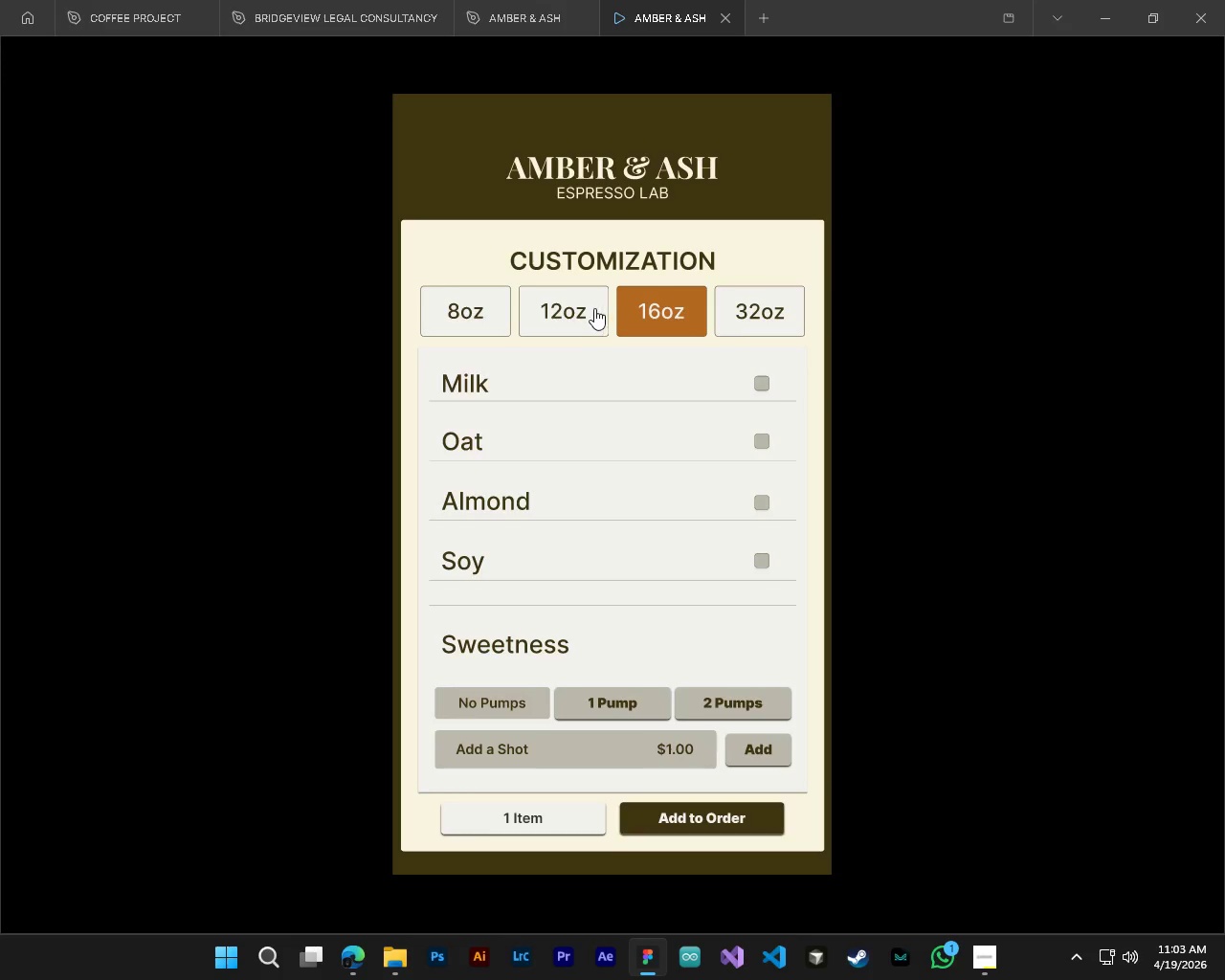 
left_click([589, 308])
 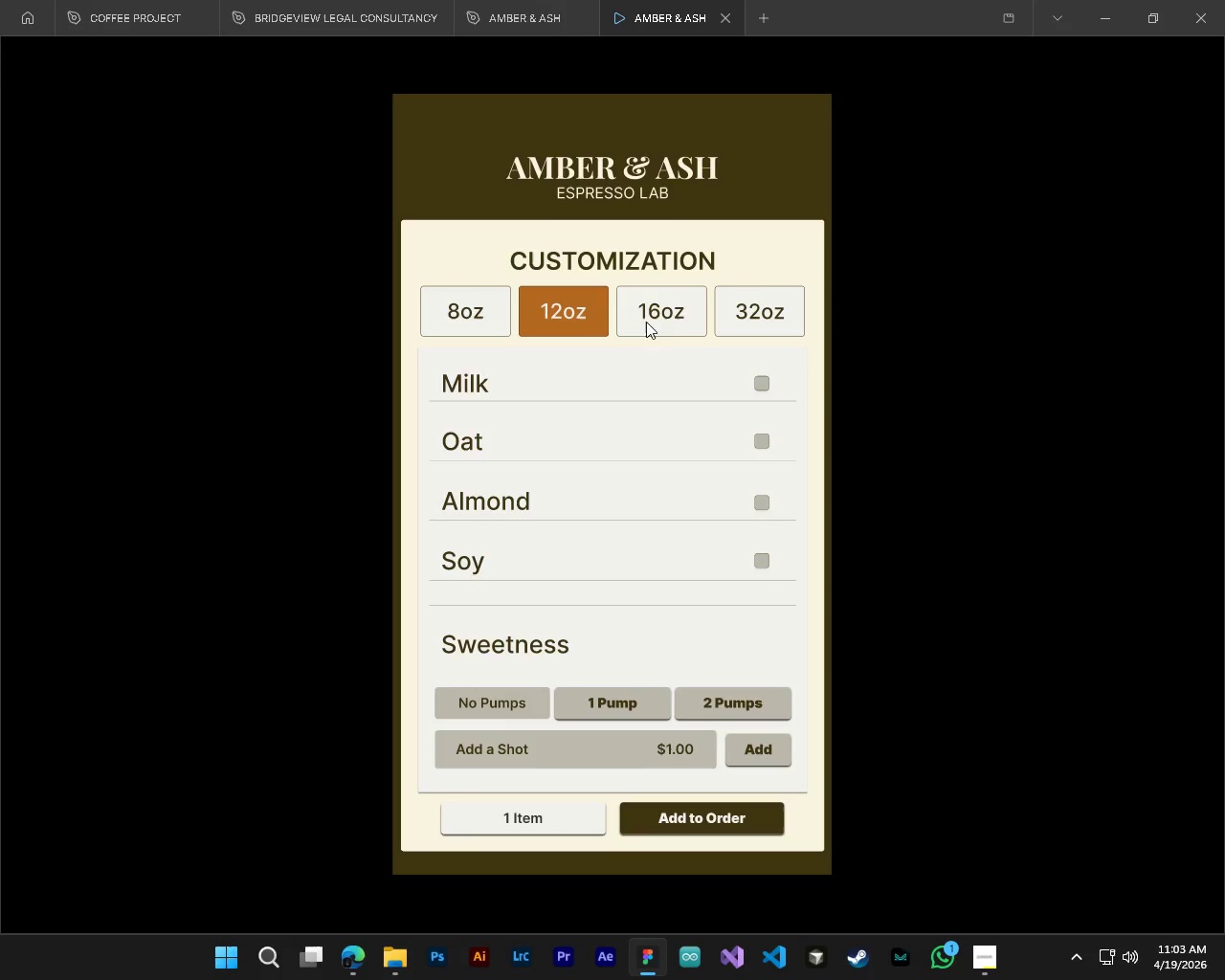 
left_click([672, 323])
 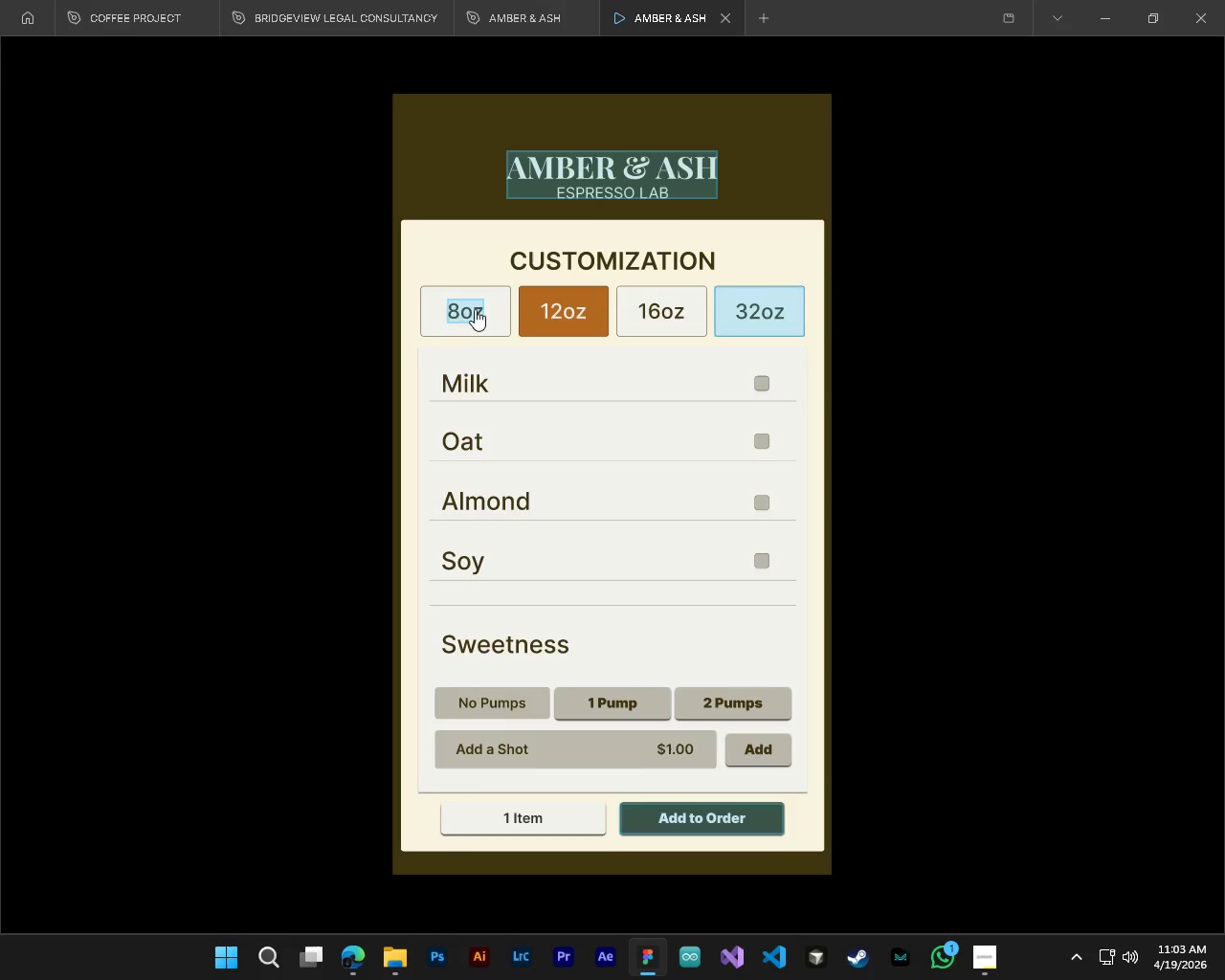 
left_click([435, 308])
 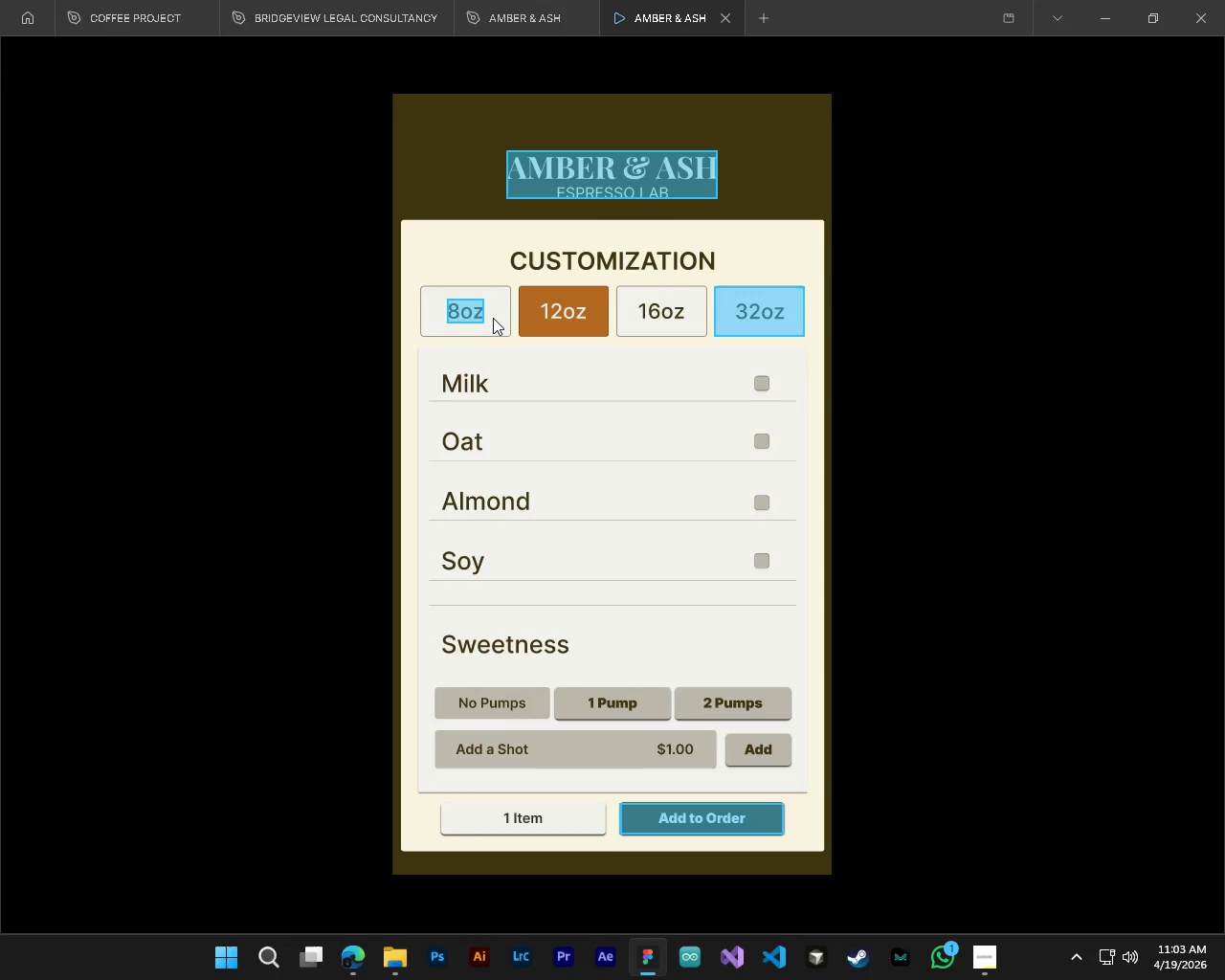 
double_click([478, 312])
 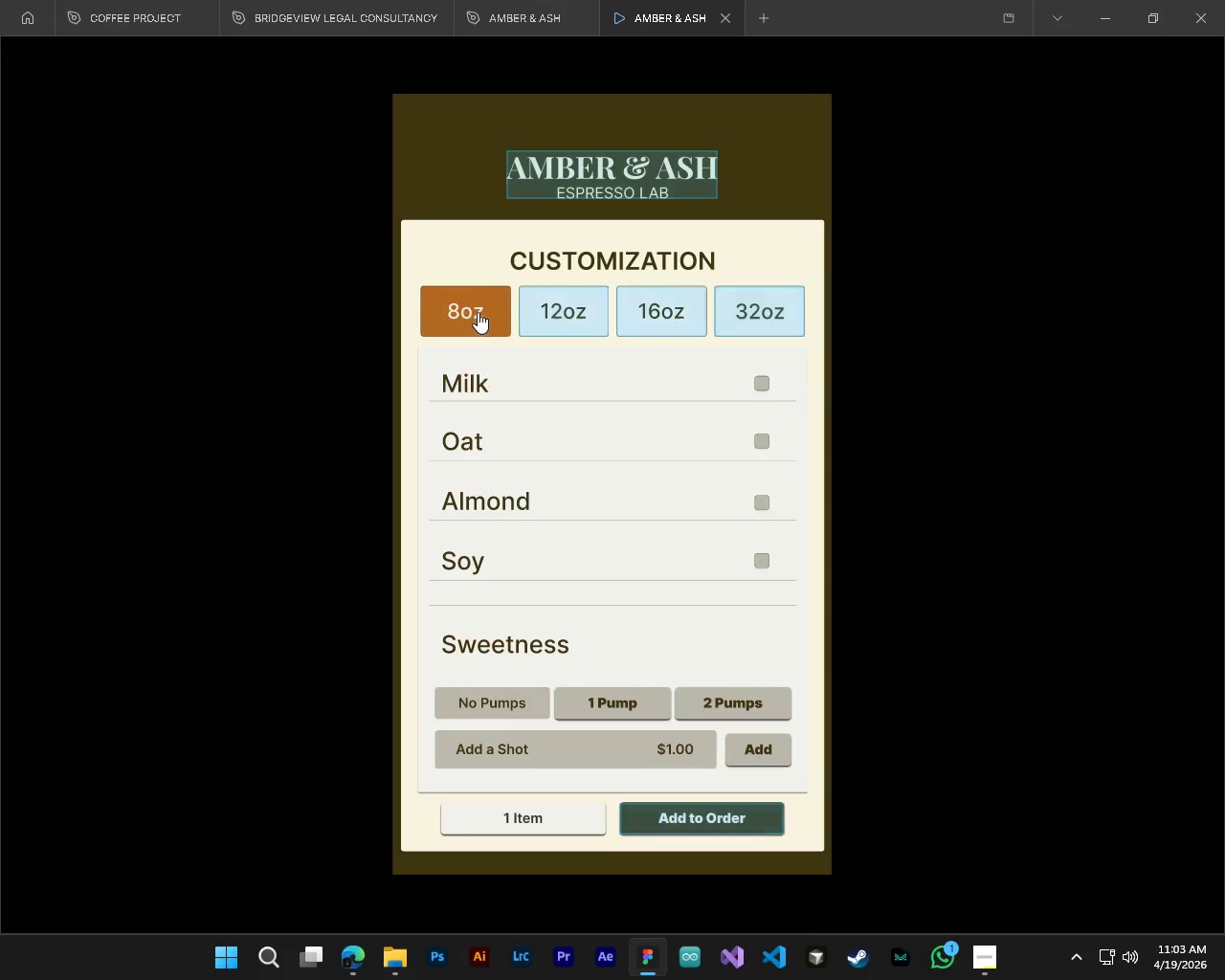 
triple_click([478, 312])
 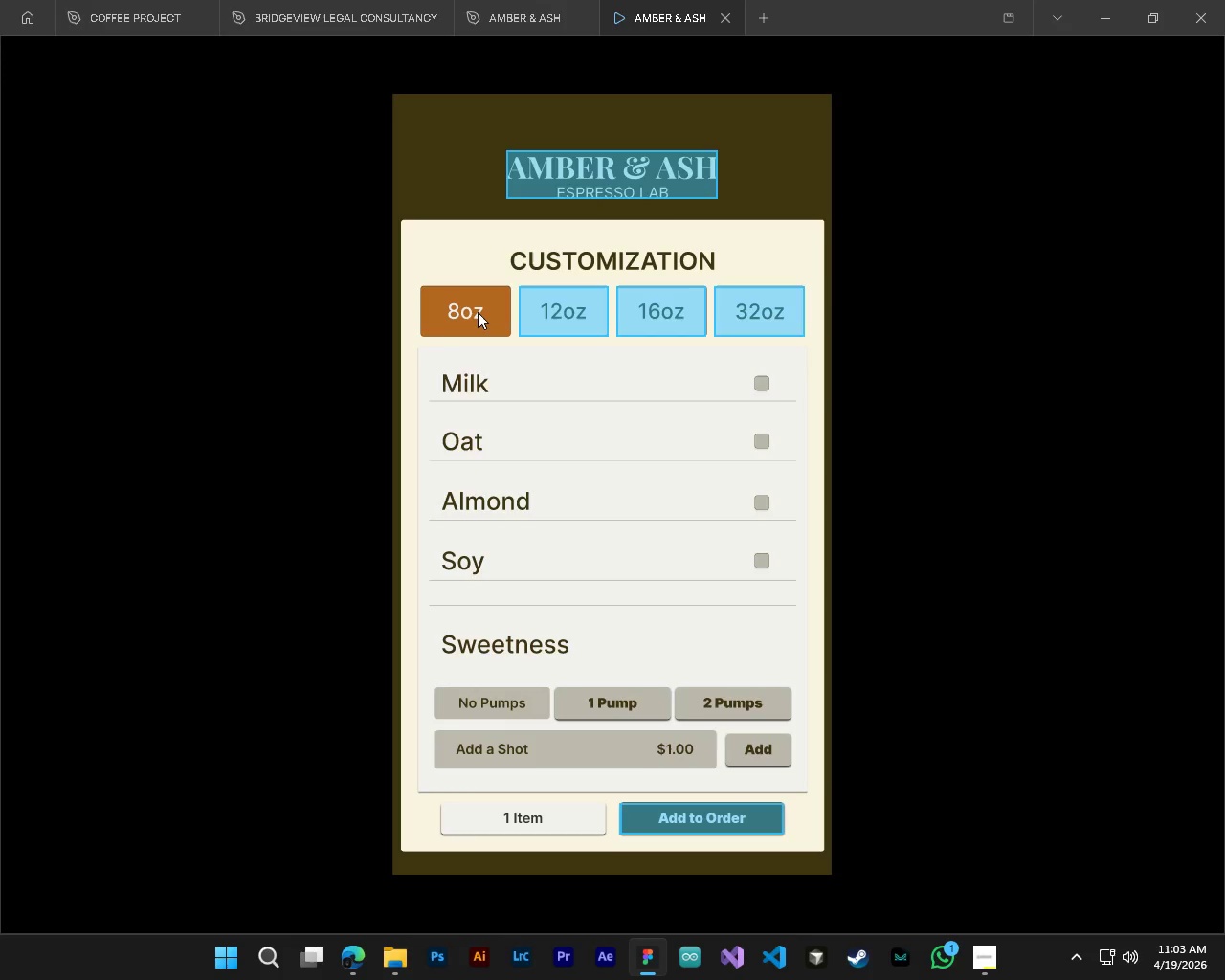 
triple_click([478, 312])
 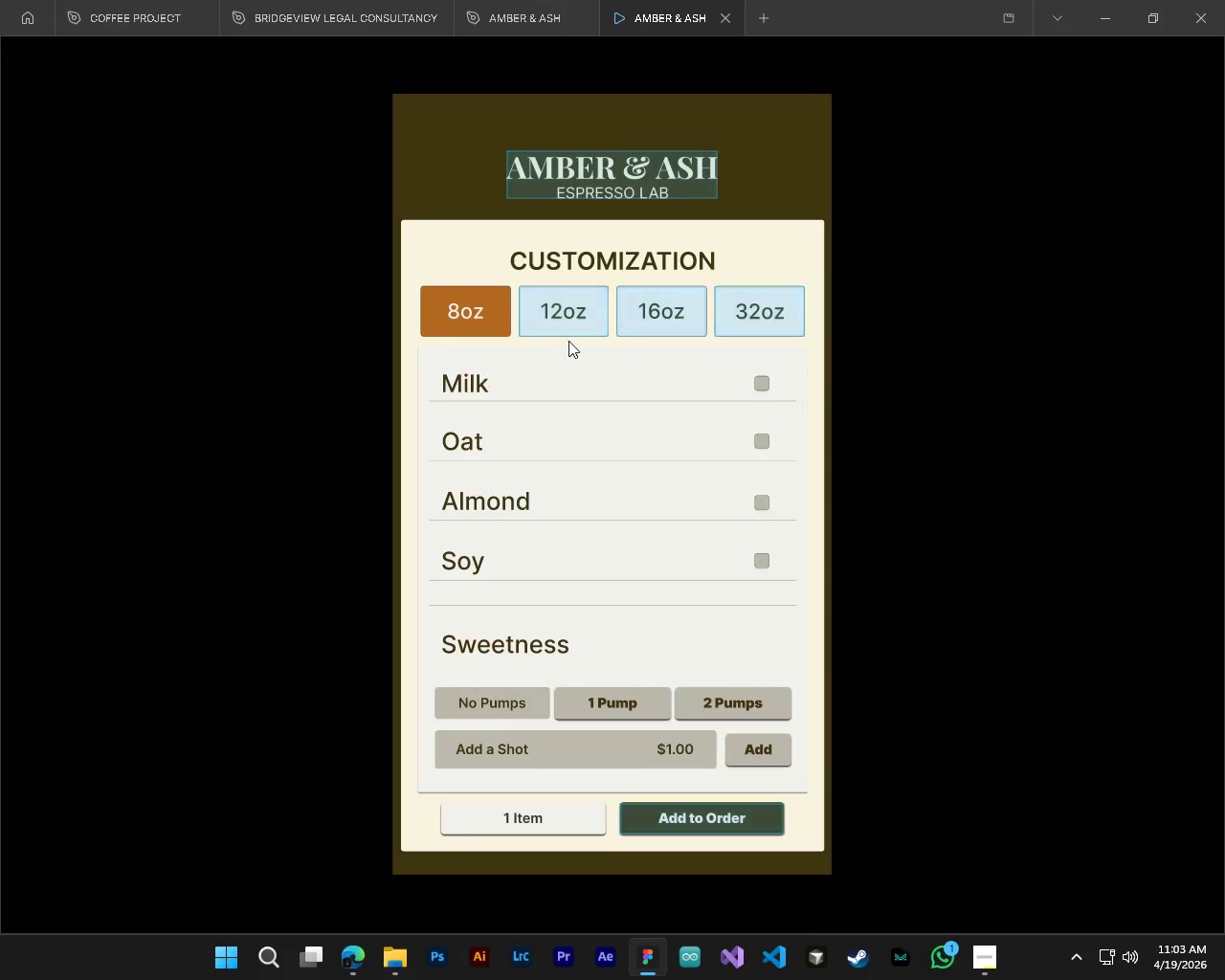 
left_click([573, 328])
 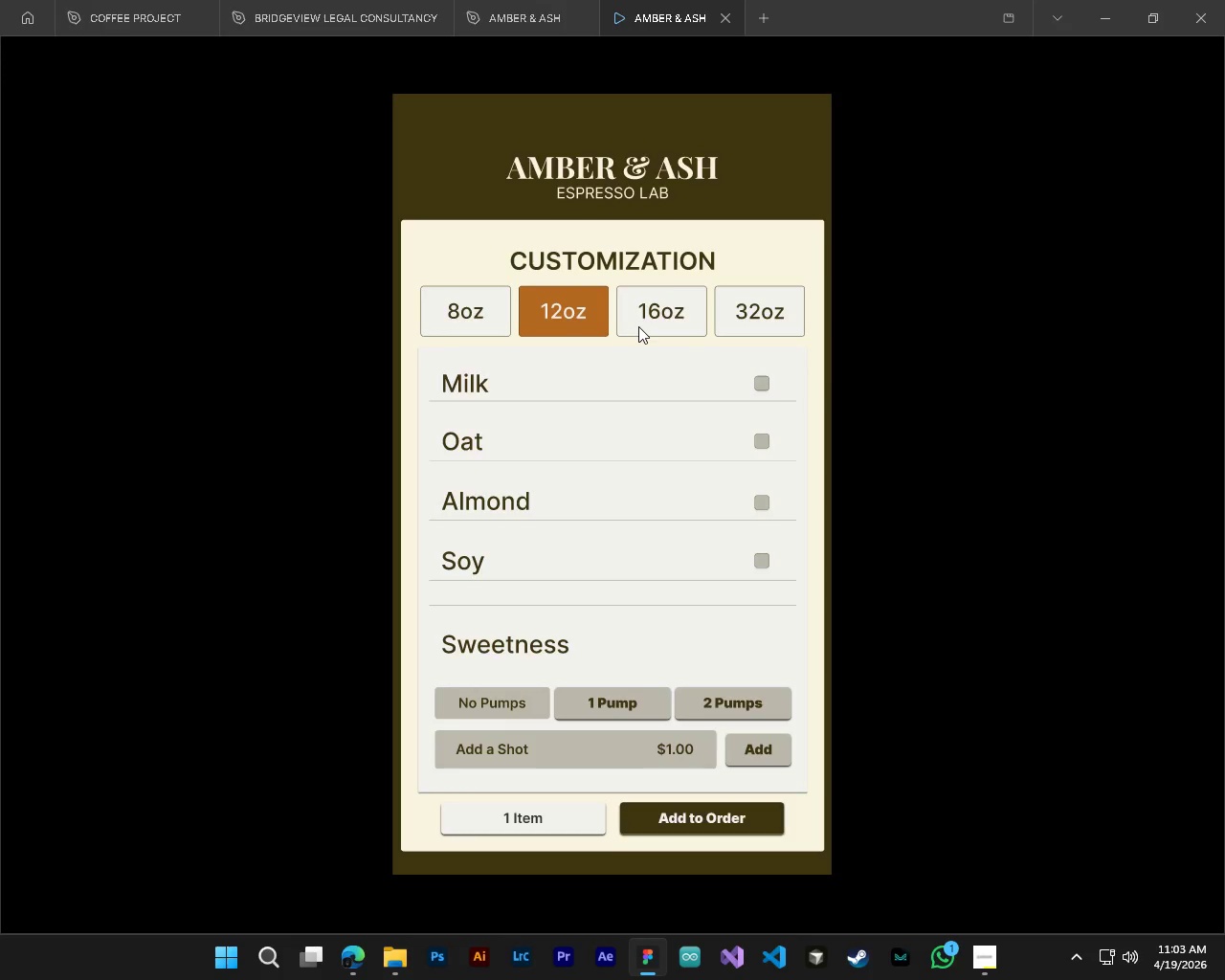 
left_click([638, 326])
 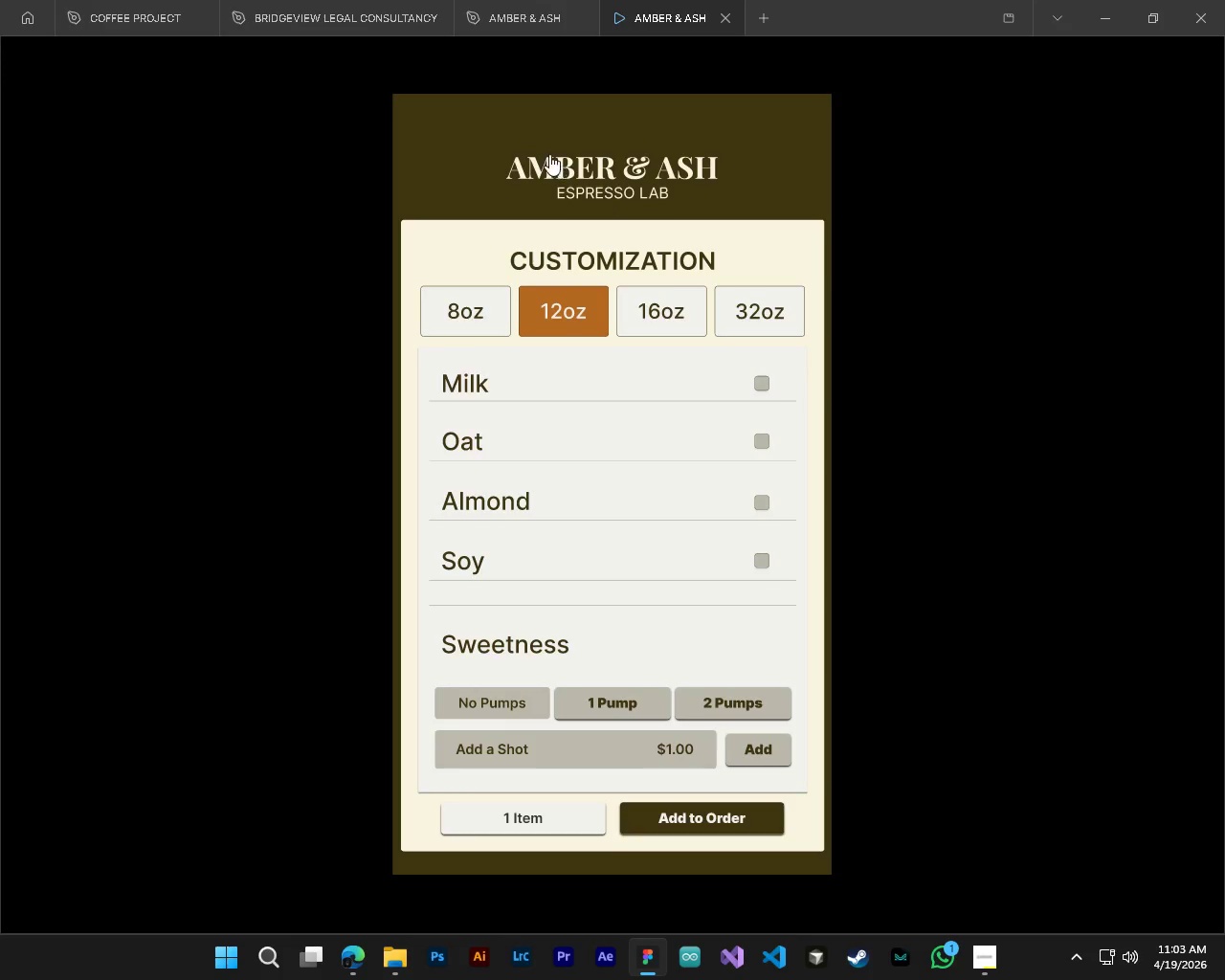 
left_click([537, 0])
 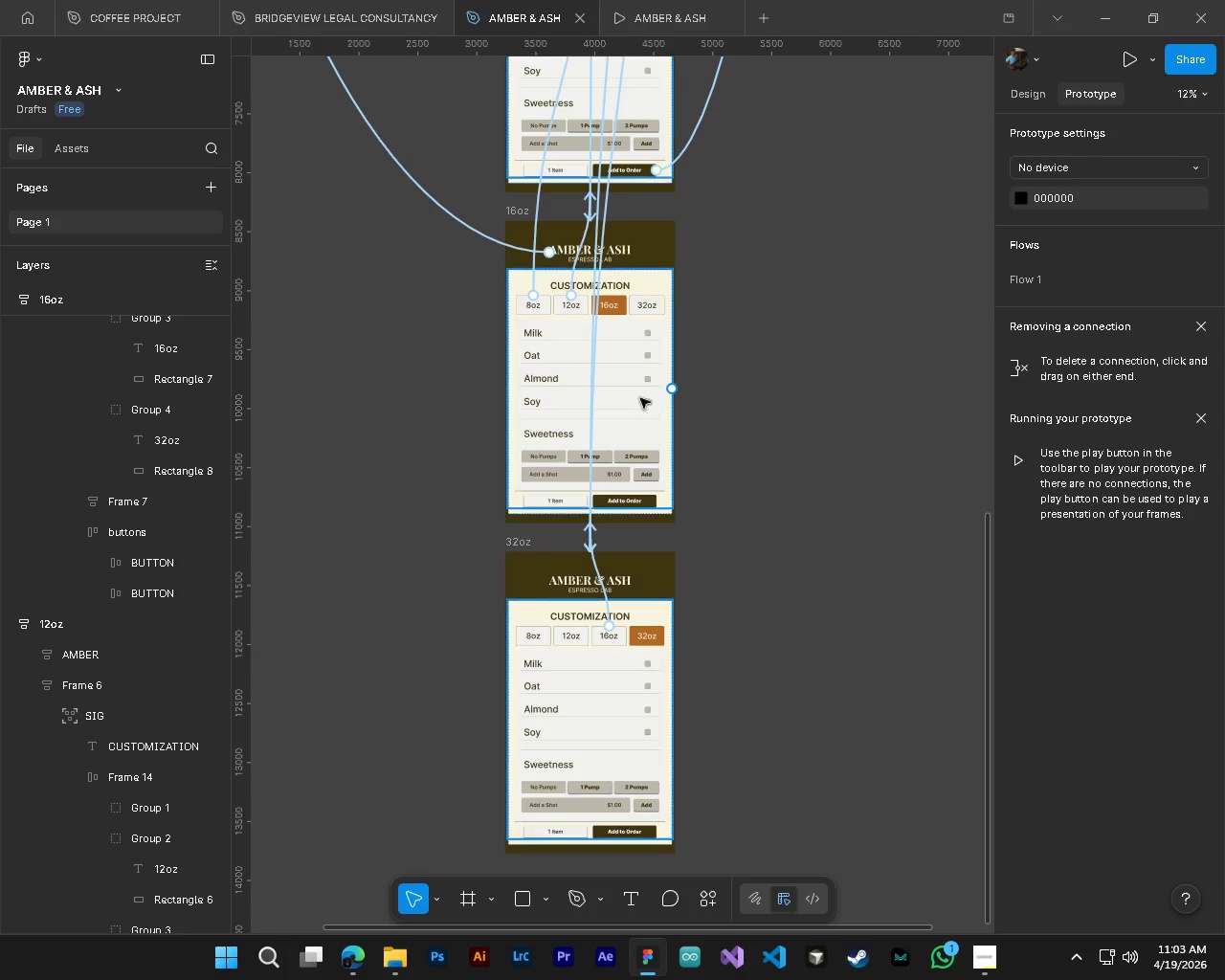 
scroll: coordinate [710, 318], scroll_direction: up, amount: 6.0
 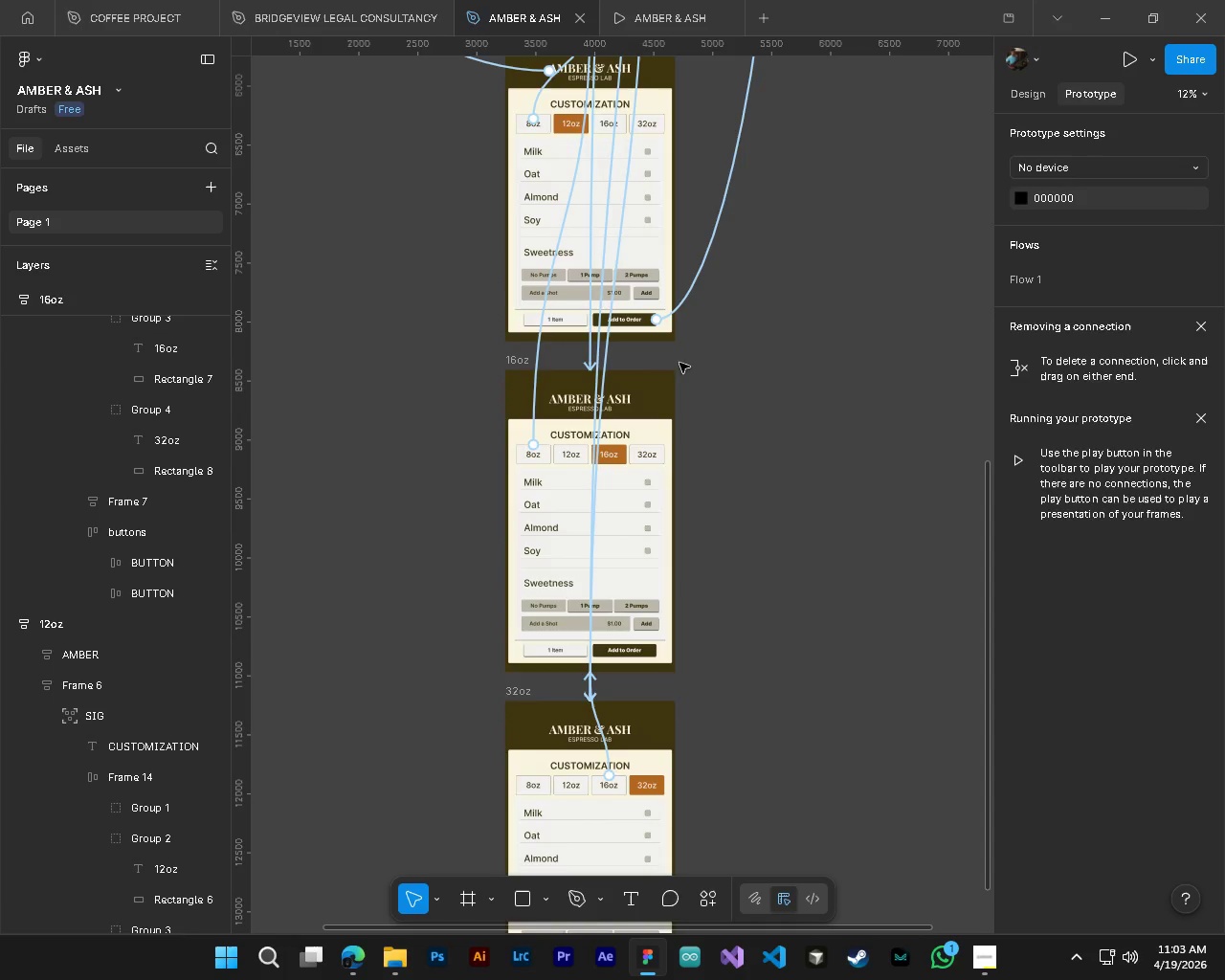 
hold_key(key=ControlLeft, duration=0.33)
 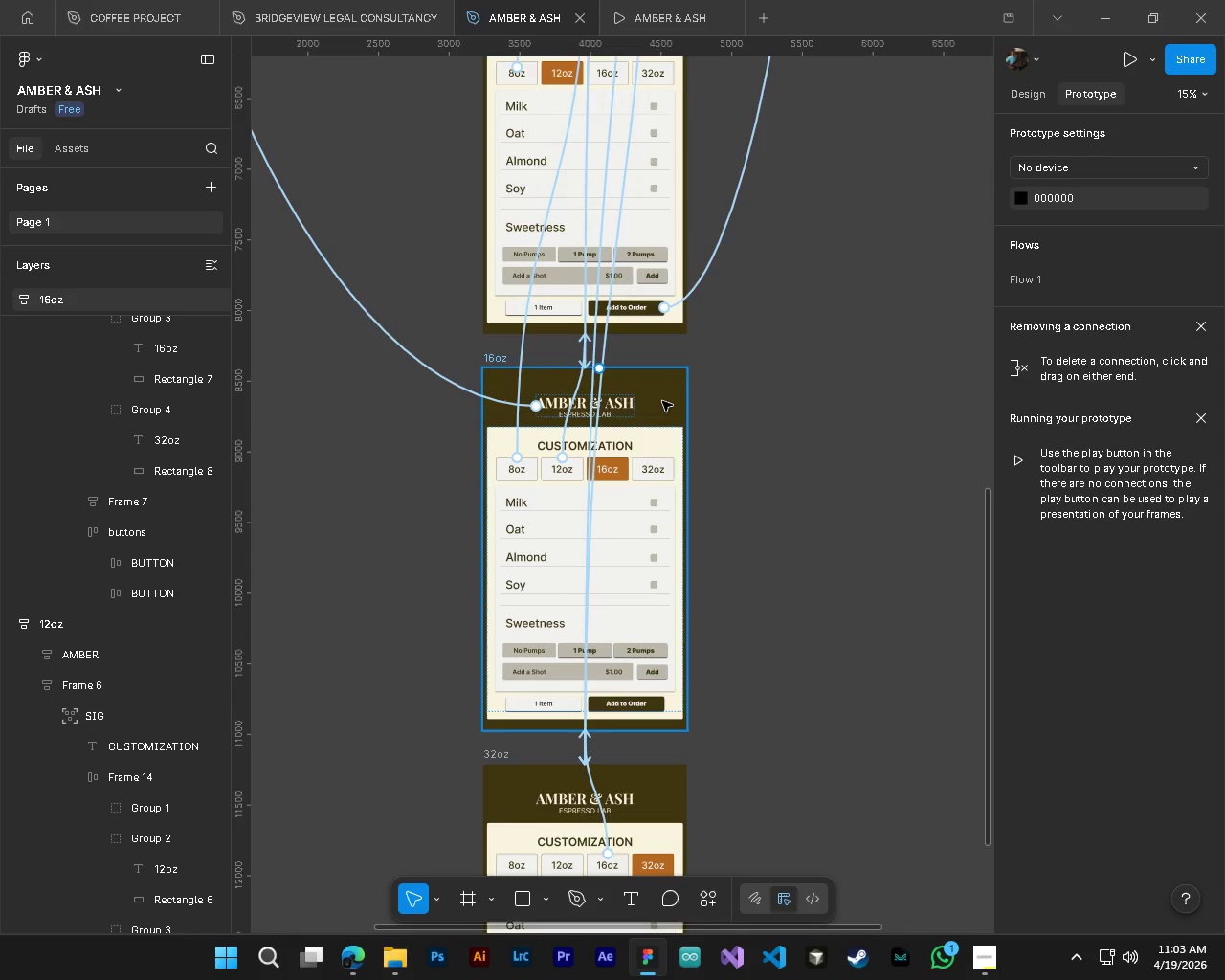 
key(Alt+Control+AltLeft)
 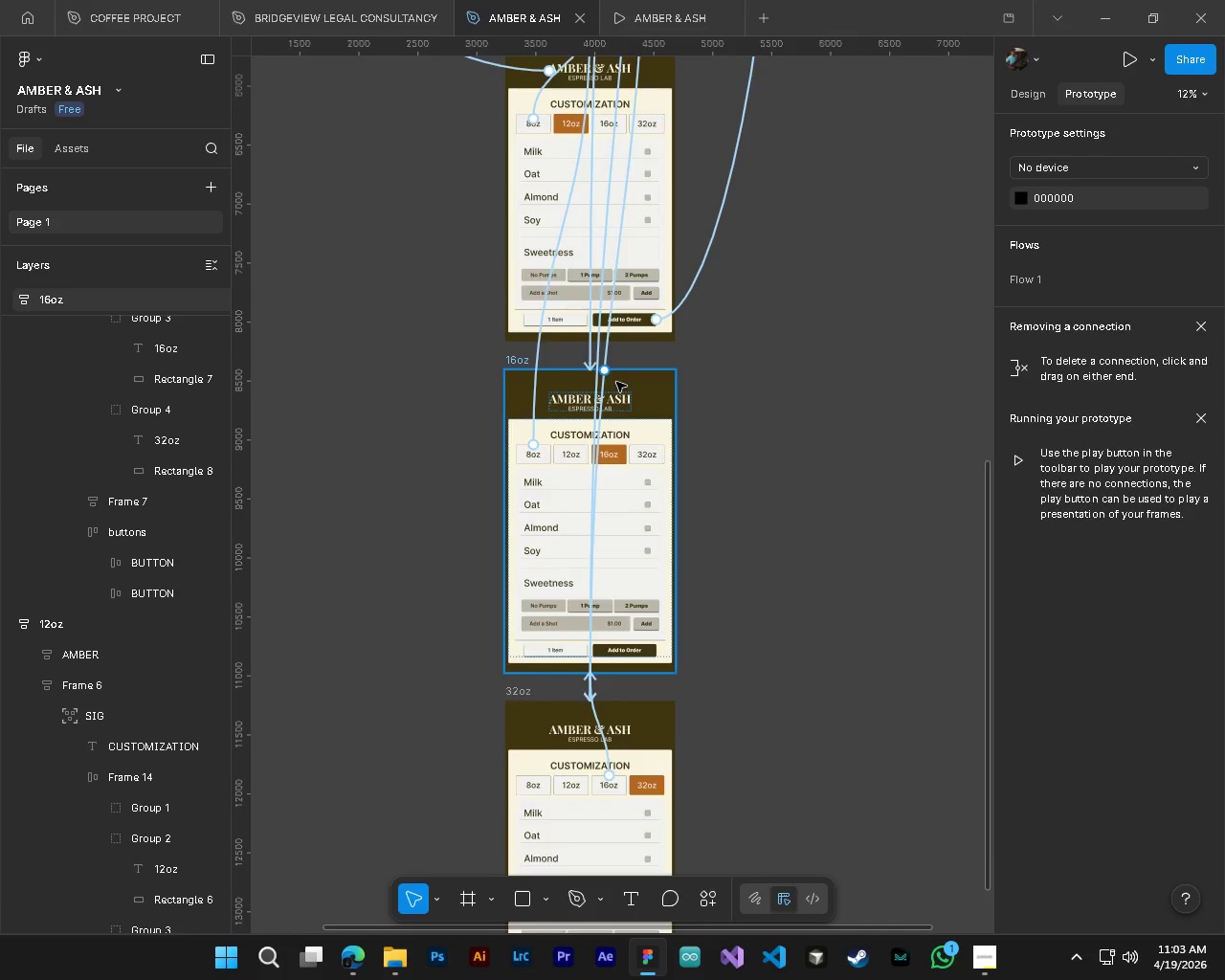 
key(Alt+Control+AltLeft)
 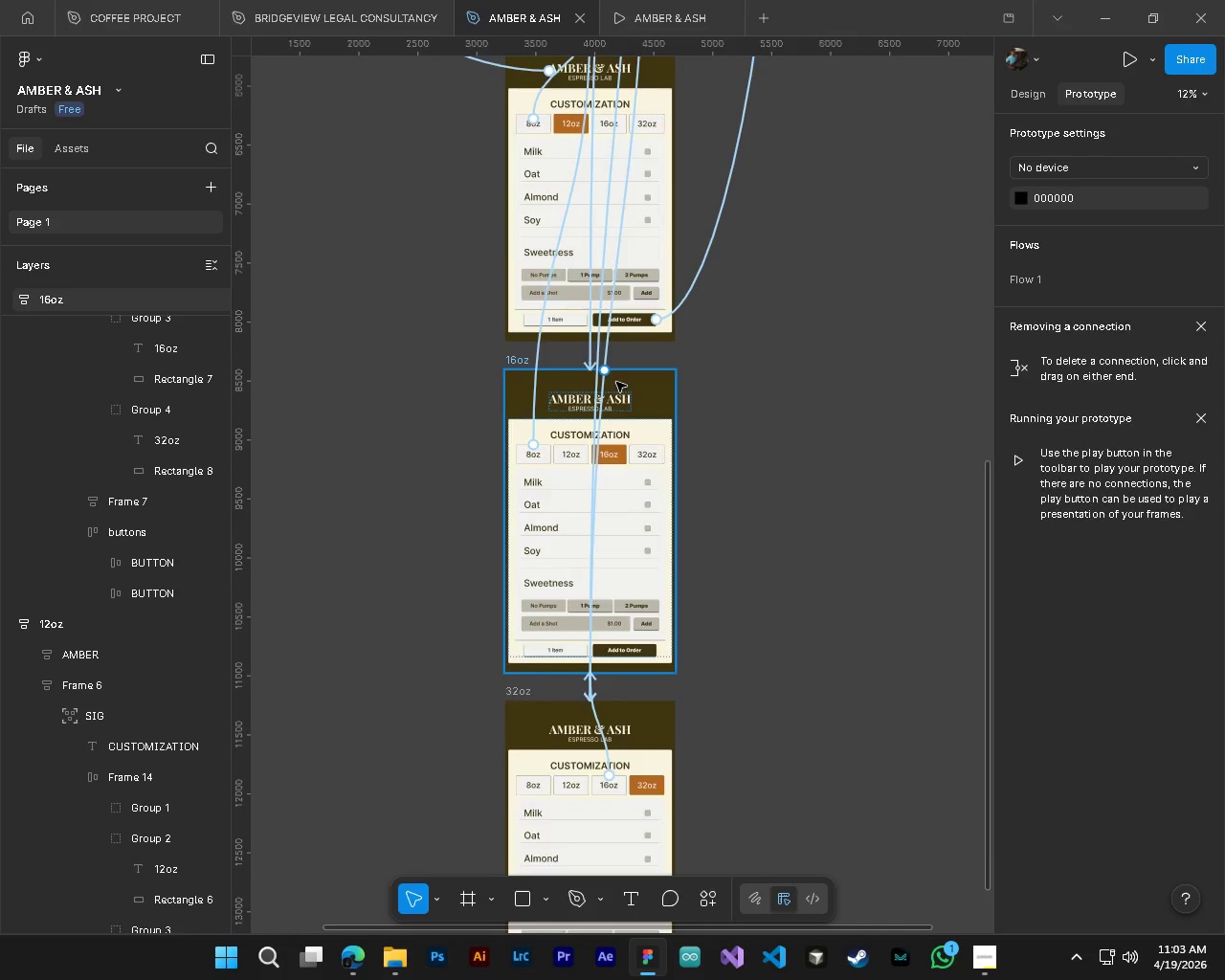 
scroll: coordinate [616, 382], scroll_direction: up, amount: 3.0
 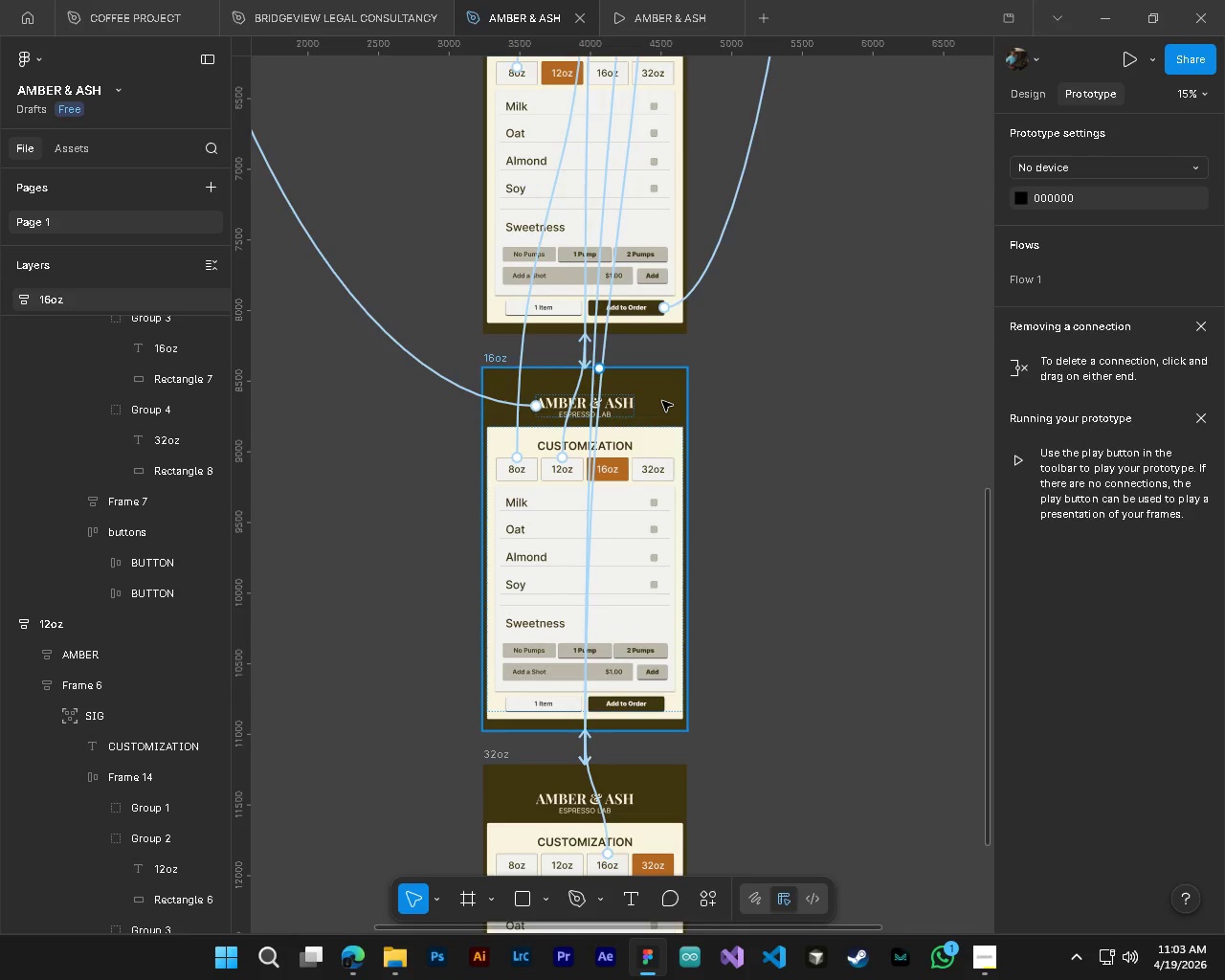 
left_click([662, 401])
 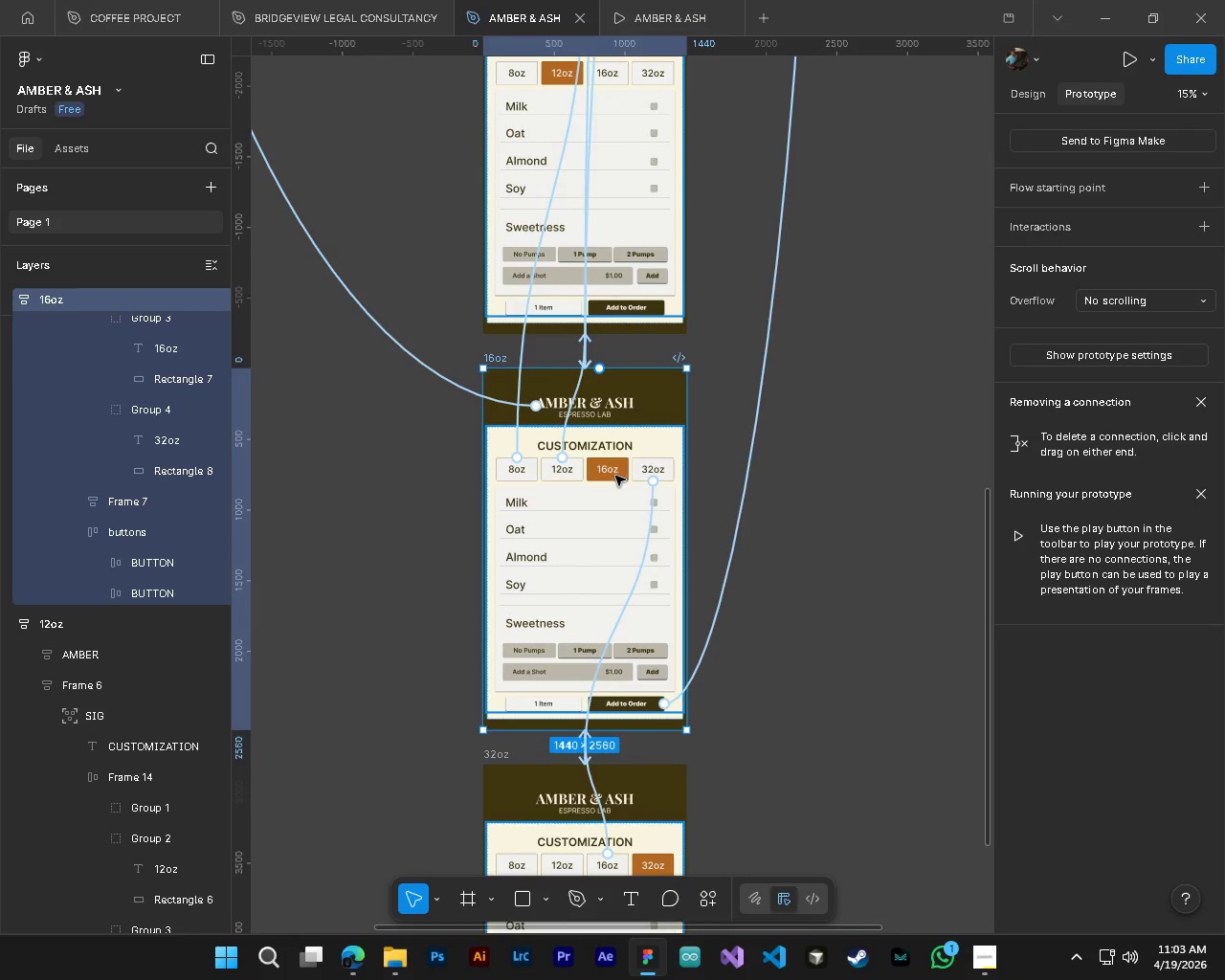 
hold_key(key=ControlLeft, duration=0.98)
 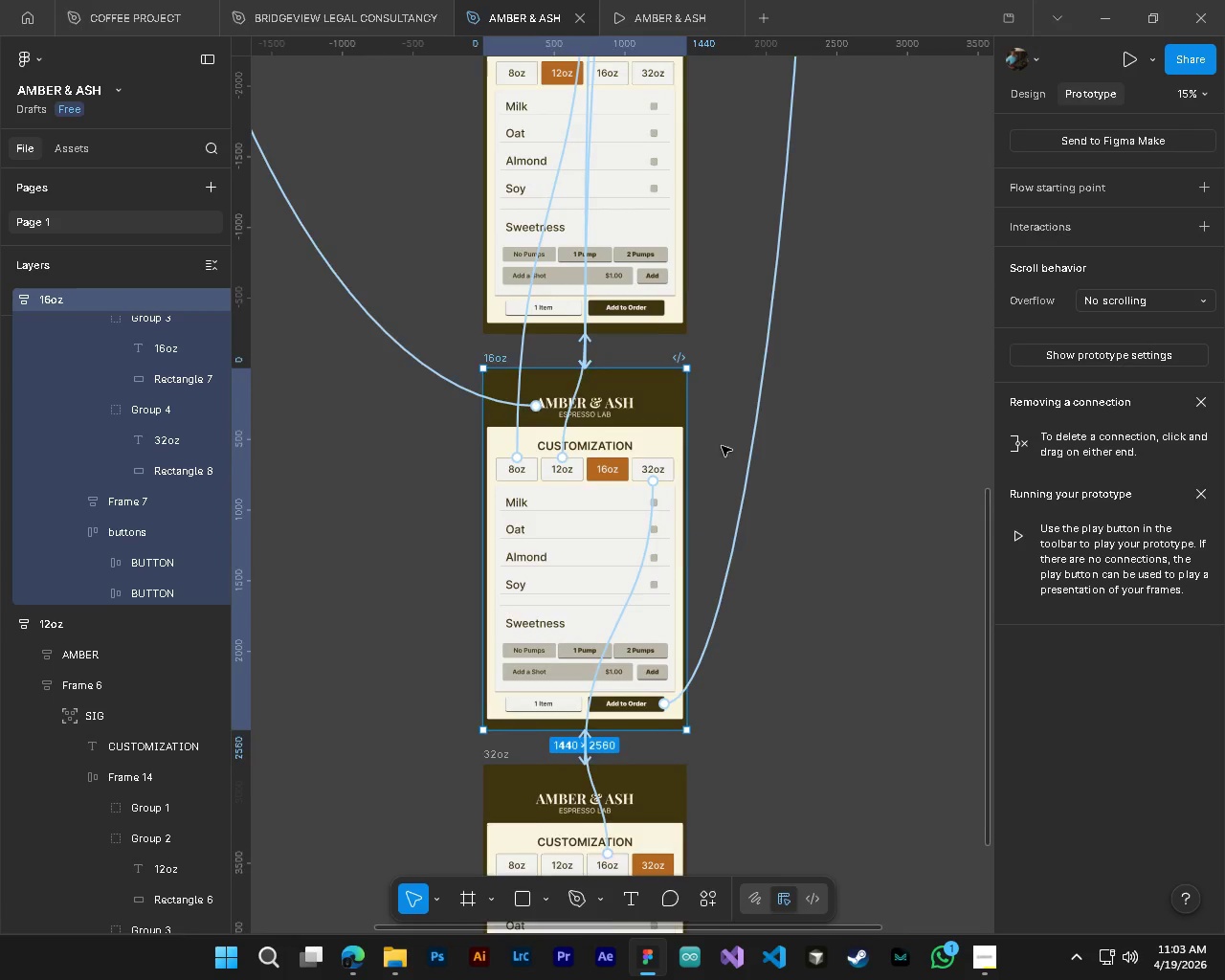 
scroll: coordinate [722, 446], scroll_direction: up, amount: 4.0
 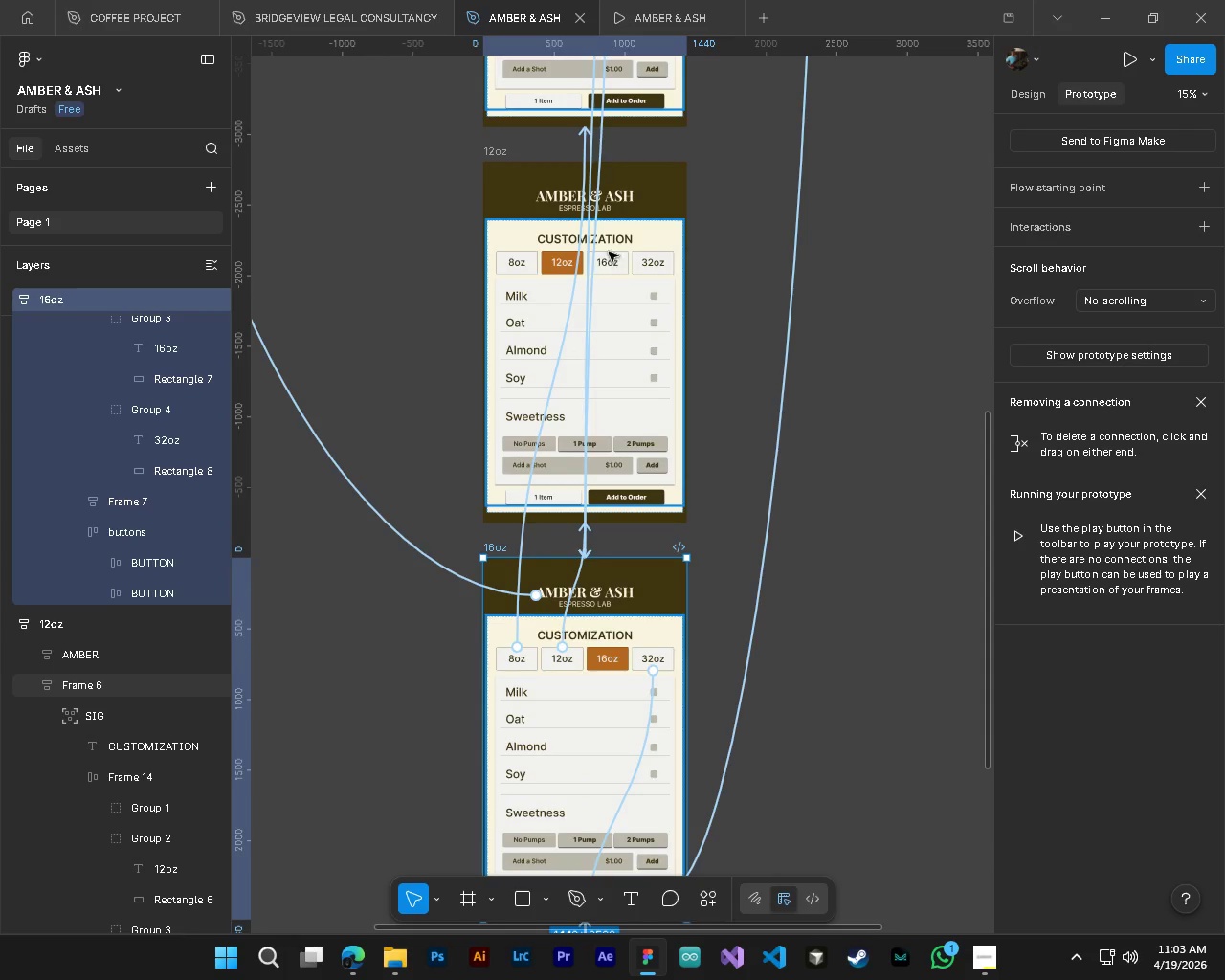 
hold_key(key=ControlLeft, duration=1.26)
left_click([624, 270])
 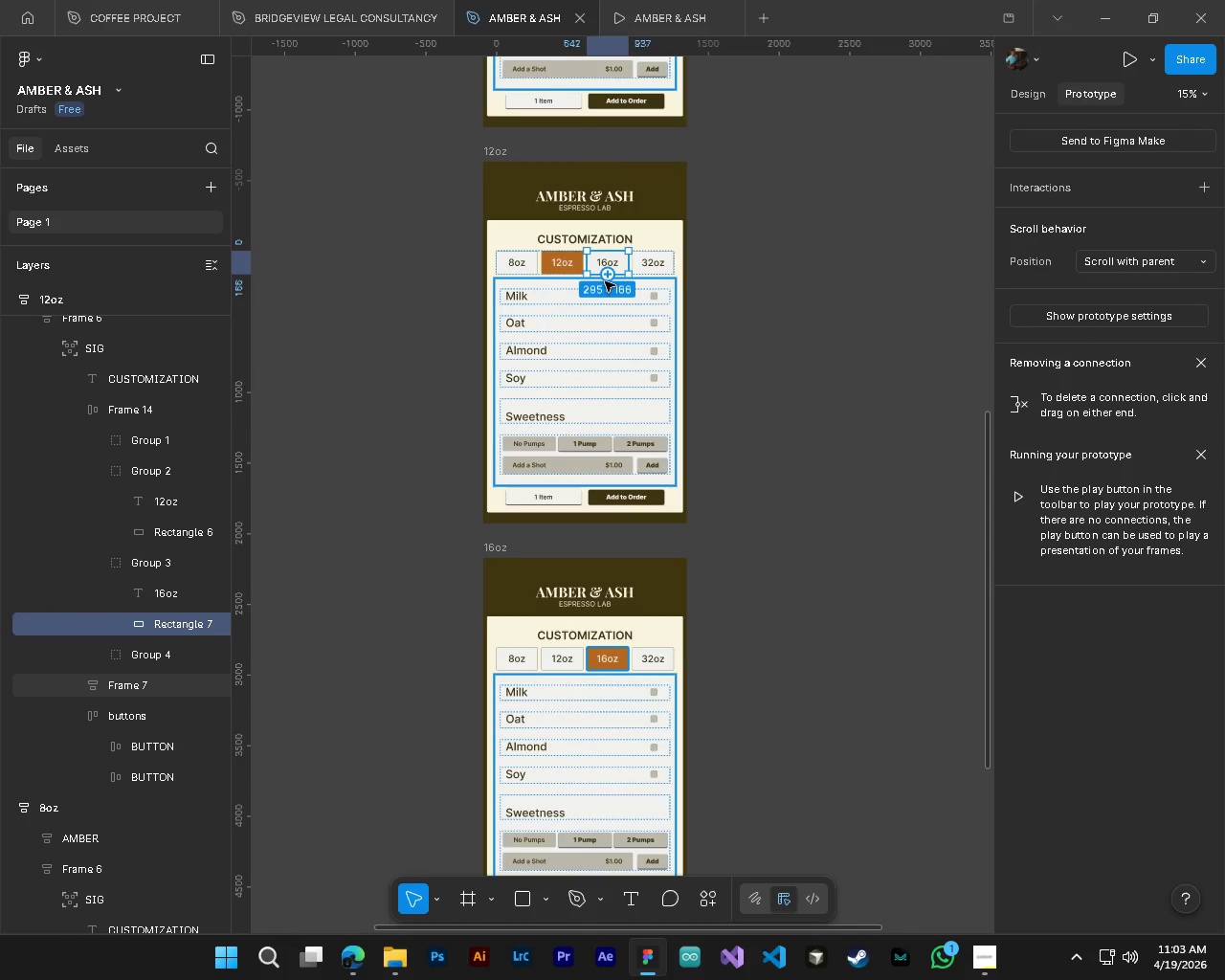 
left_click_drag(start_coordinate=[605, 274], to_coordinate=[613, 570])
 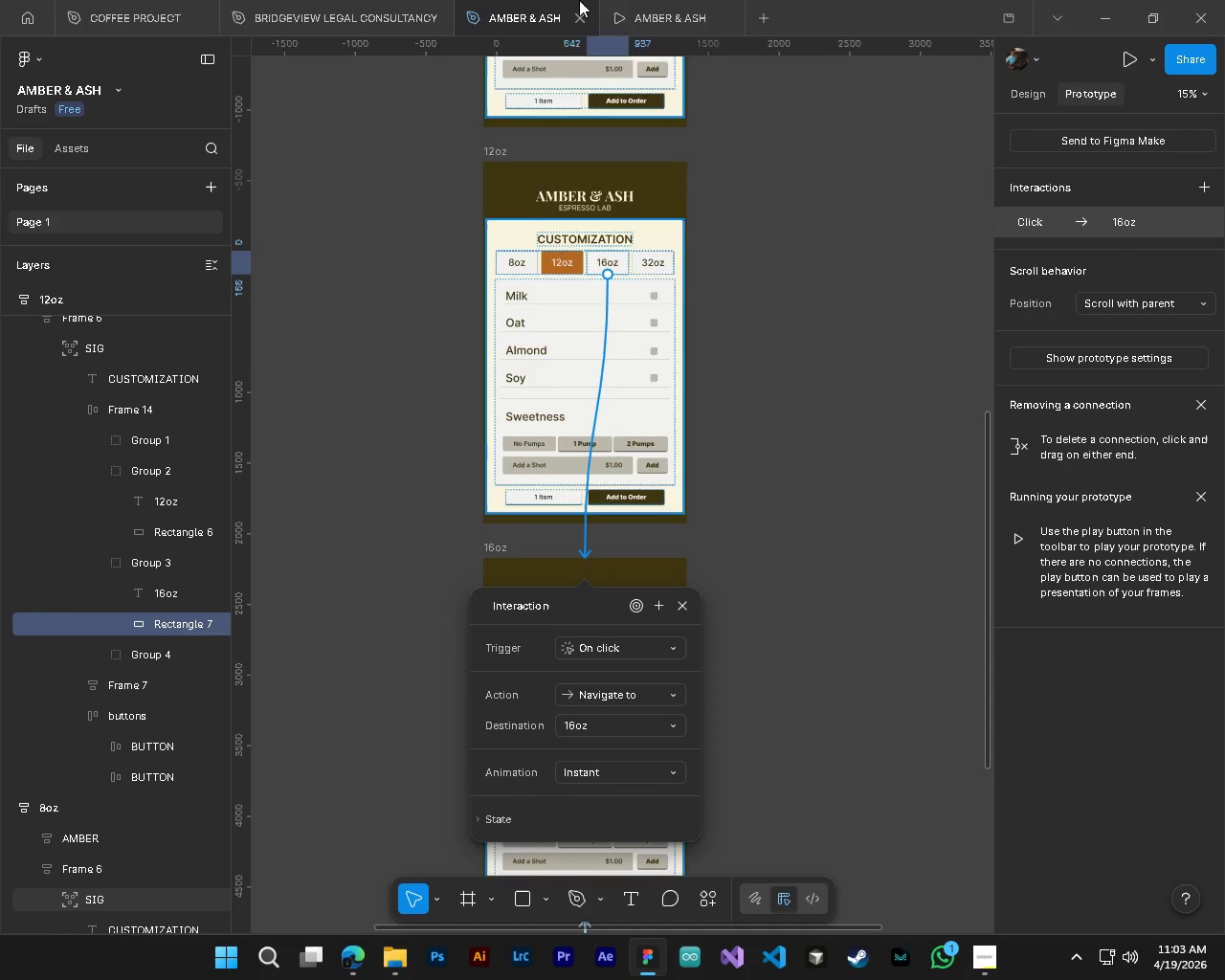 
left_click([657, 0])
 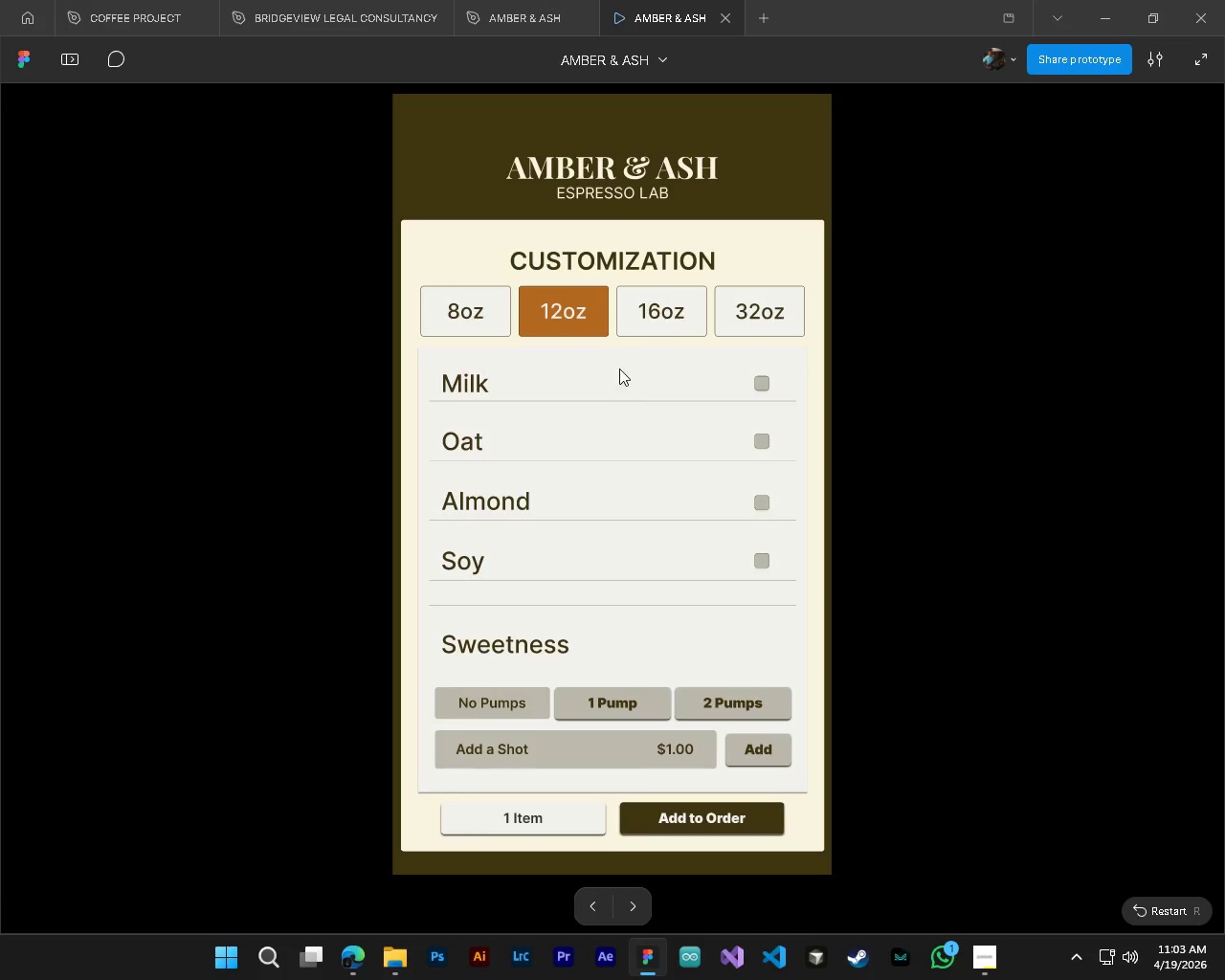 
left_click([668, 318])
 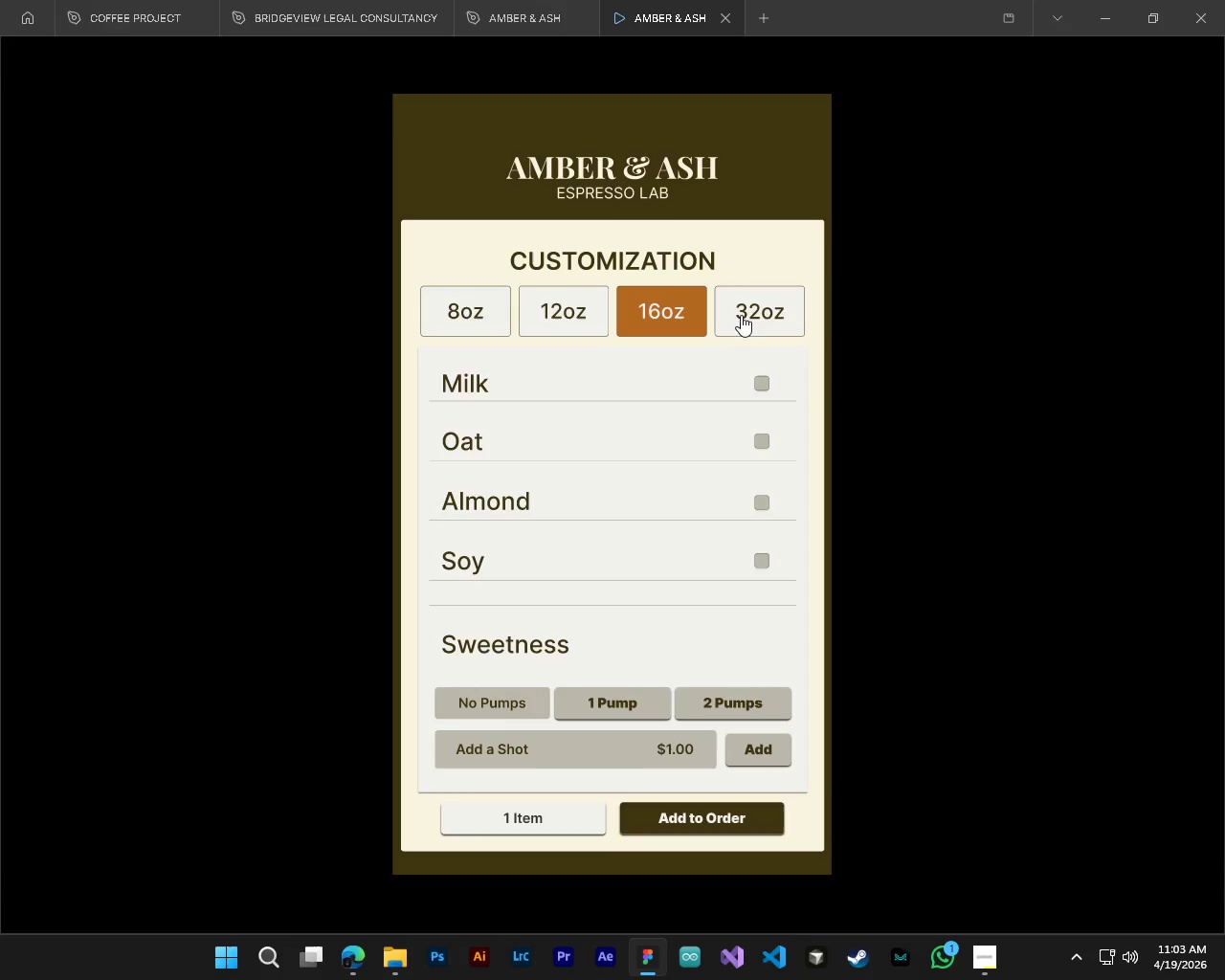 
left_click([751, 313])
 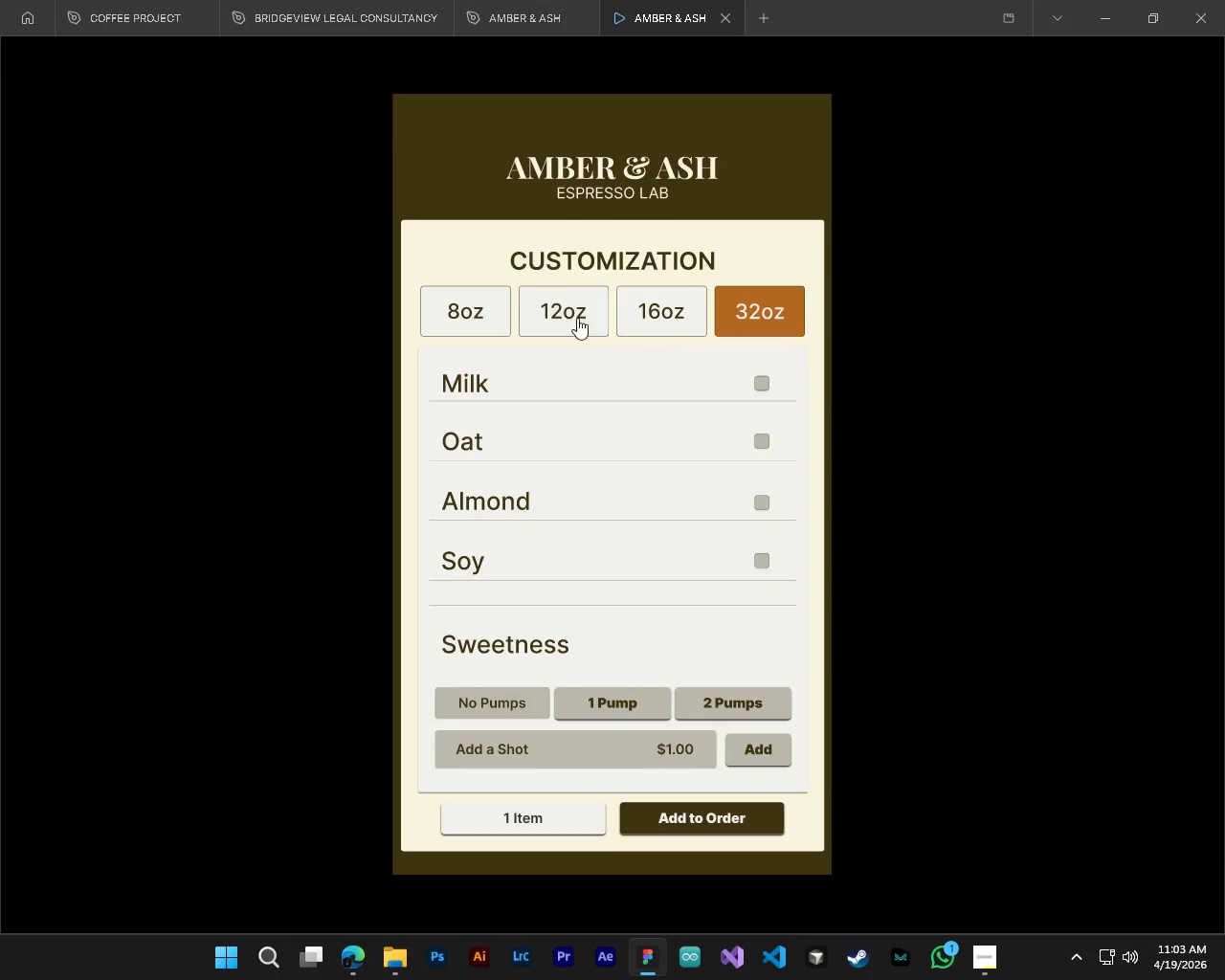 
left_click([565, 315])
 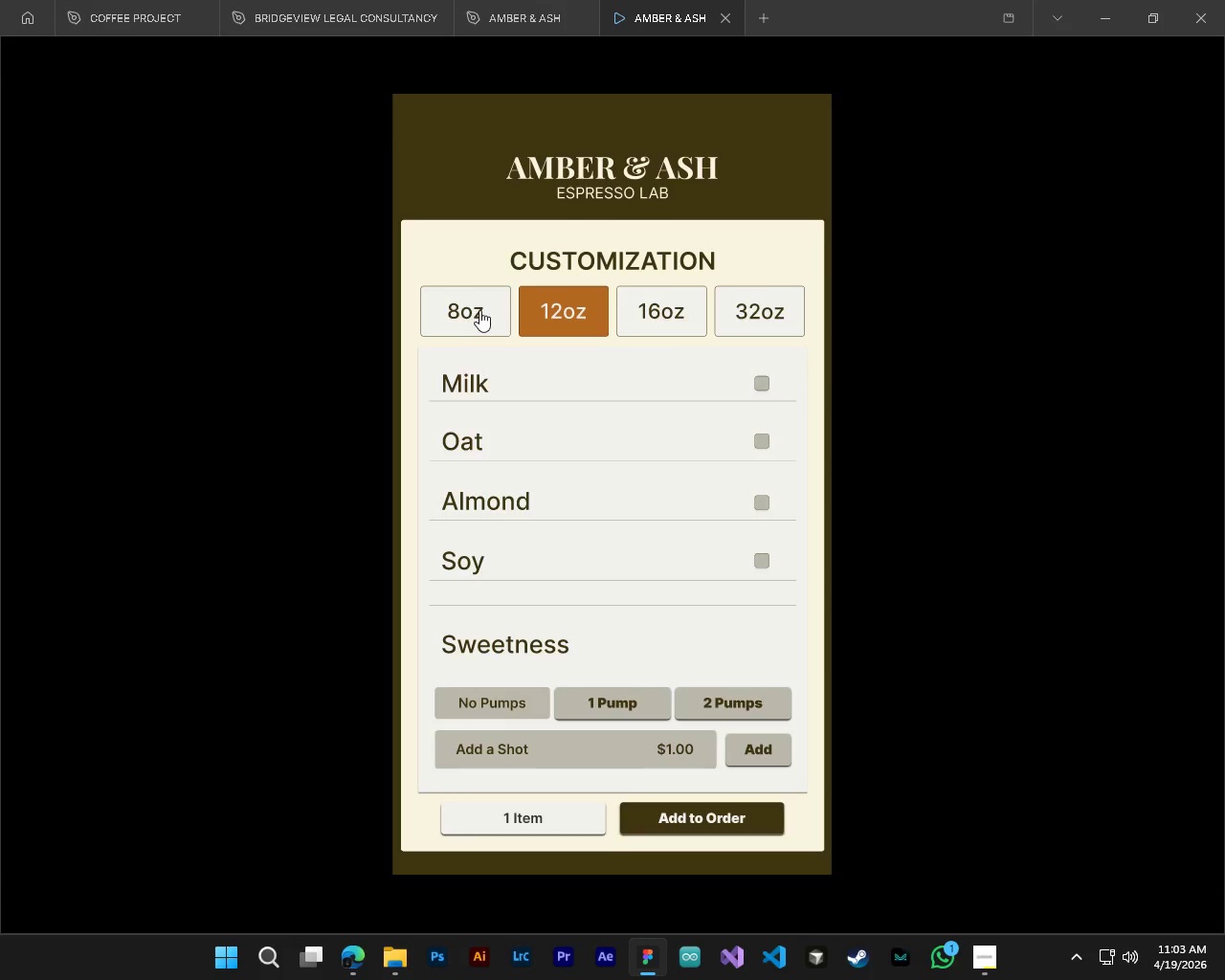 
left_click([479, 310])
 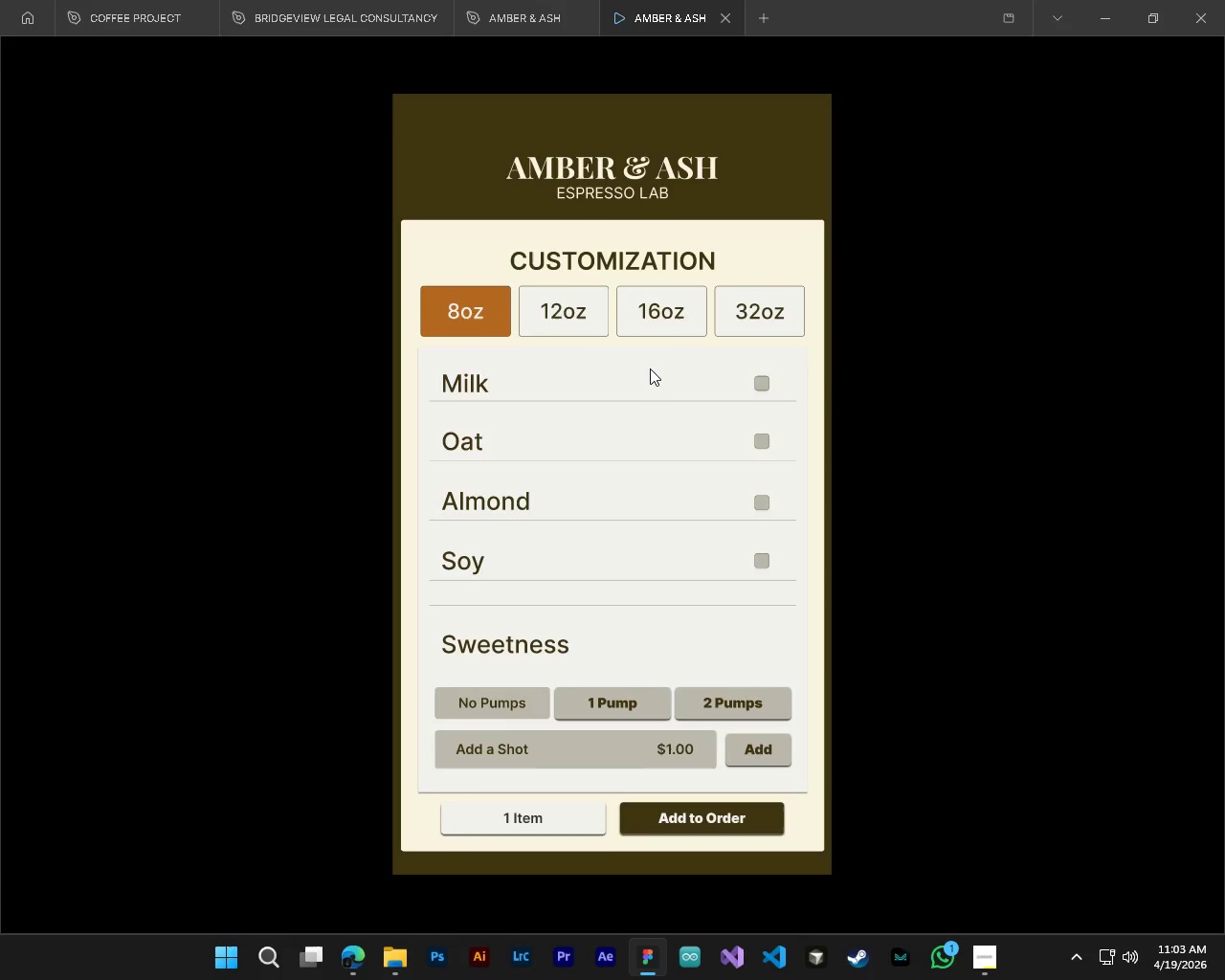 
left_click([552, 301])
 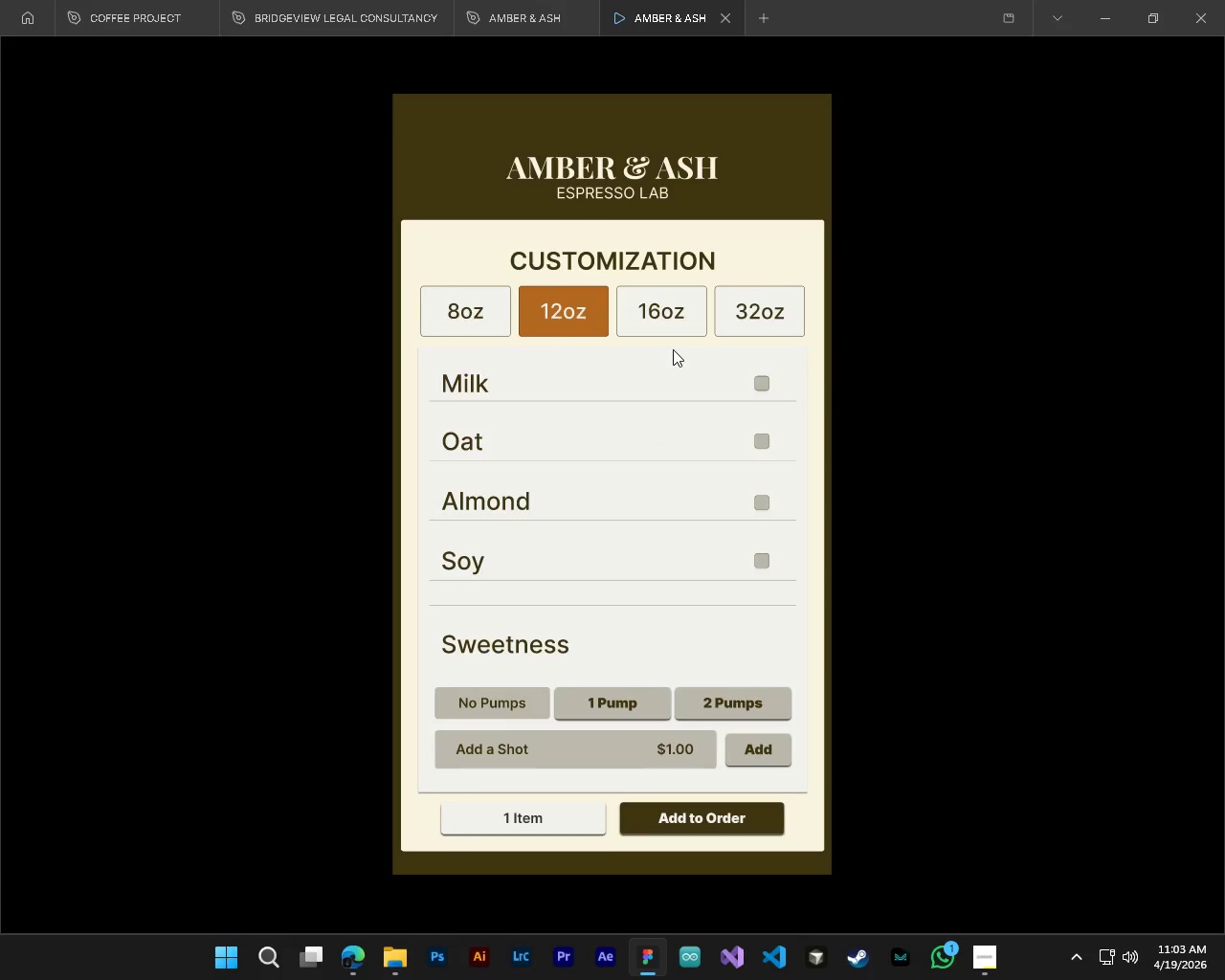 
left_click([680, 318])
 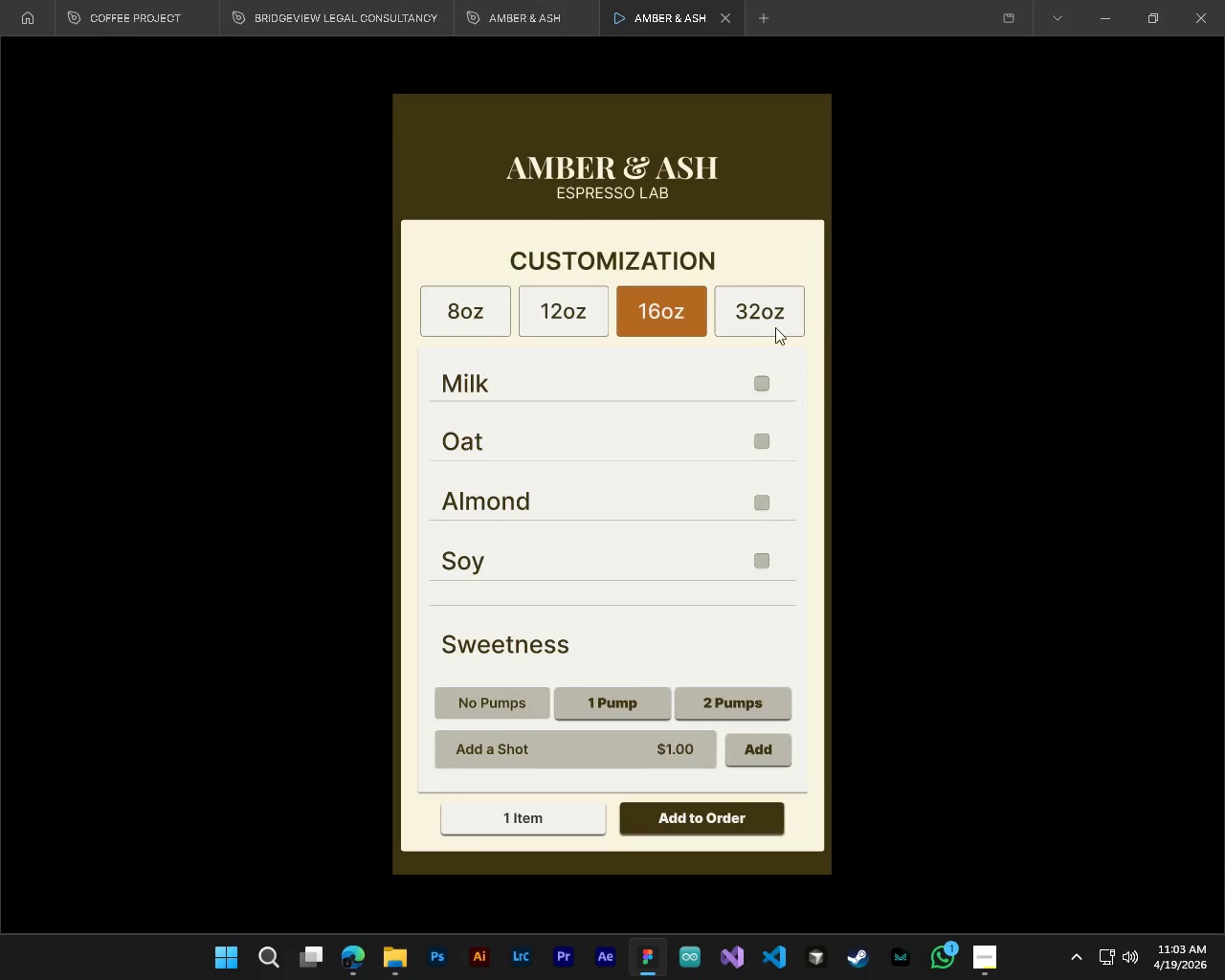 
left_click([774, 314])
 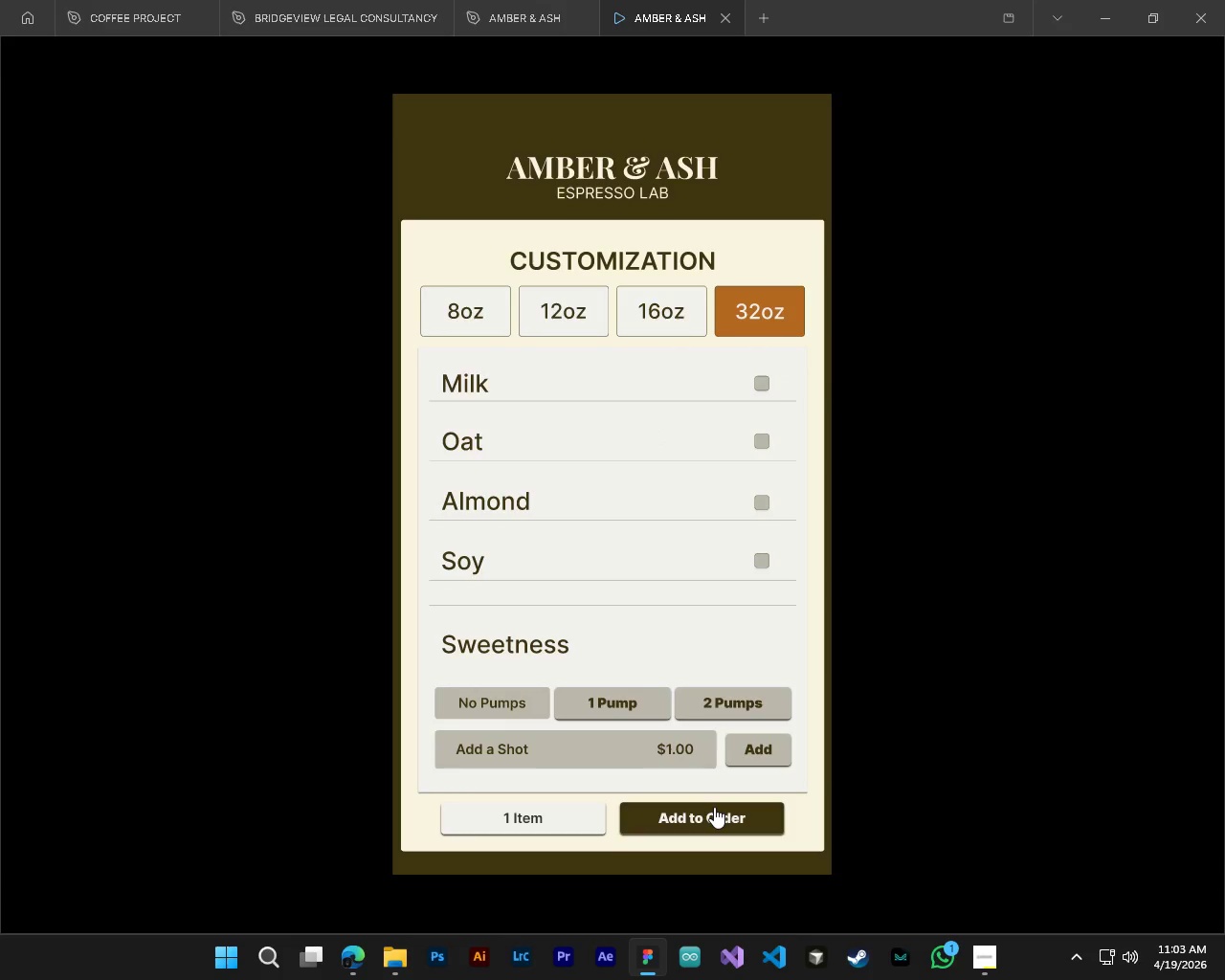 
left_click([714, 807])
 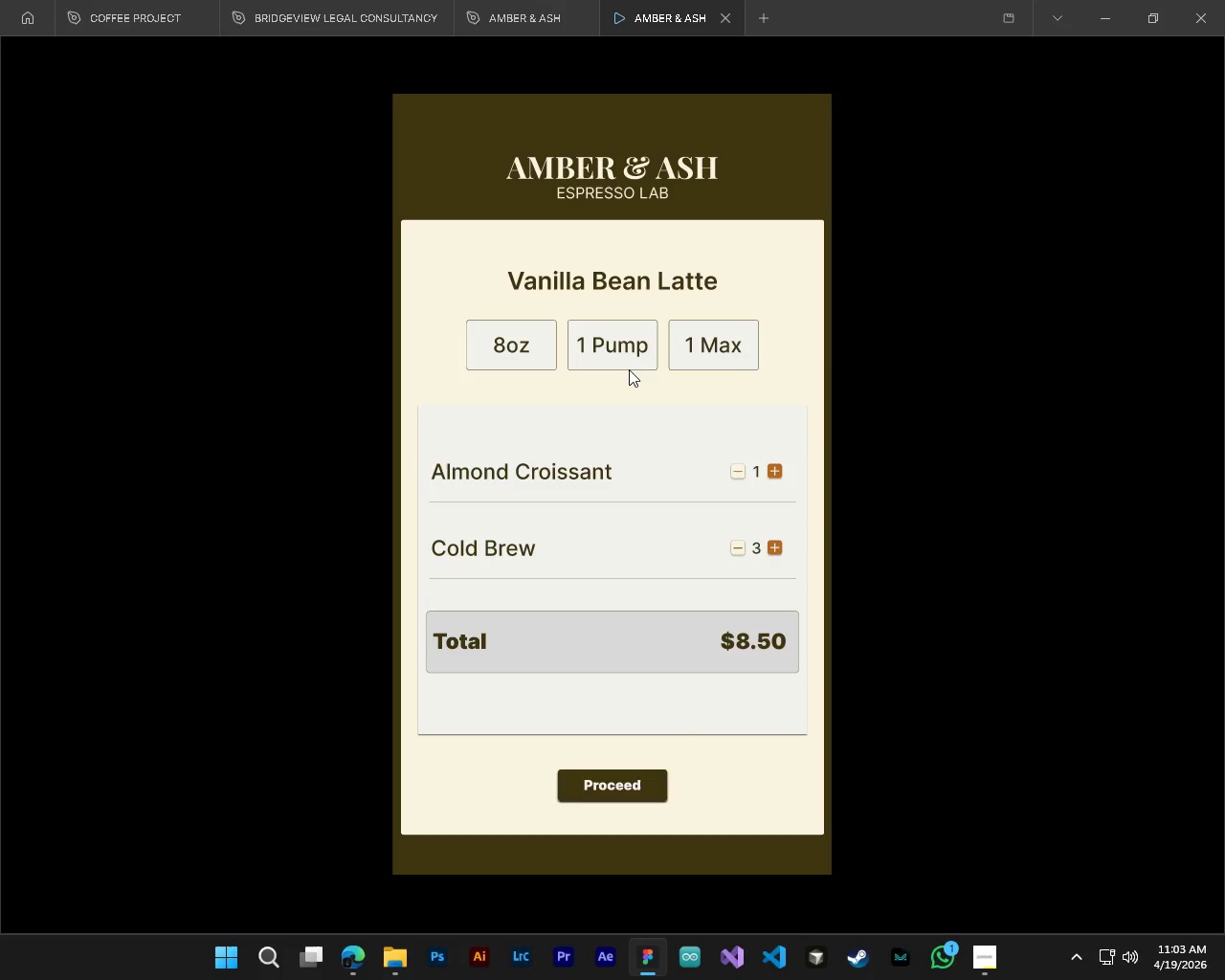 
wait(6.39)
 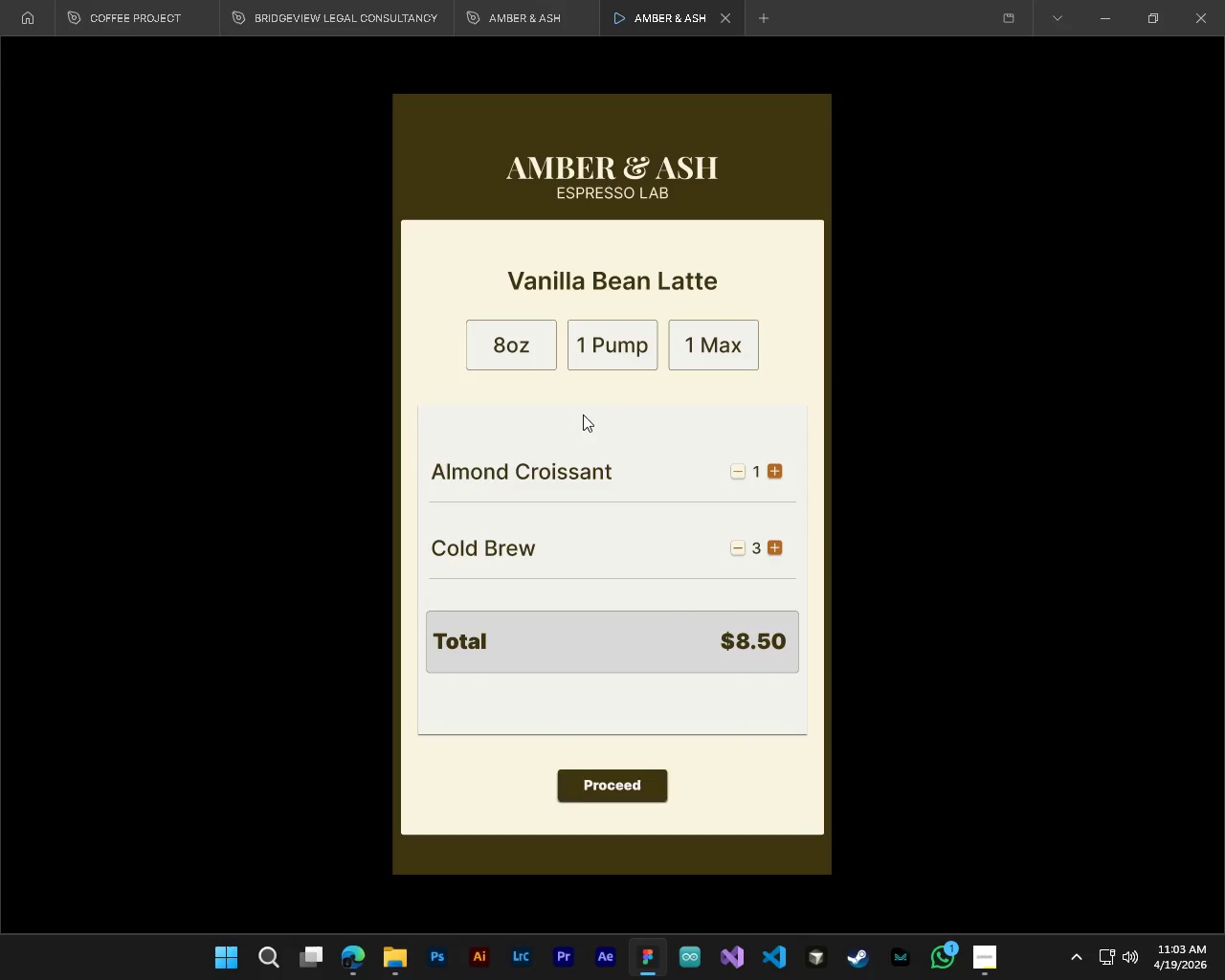 
left_click([719, 19])
 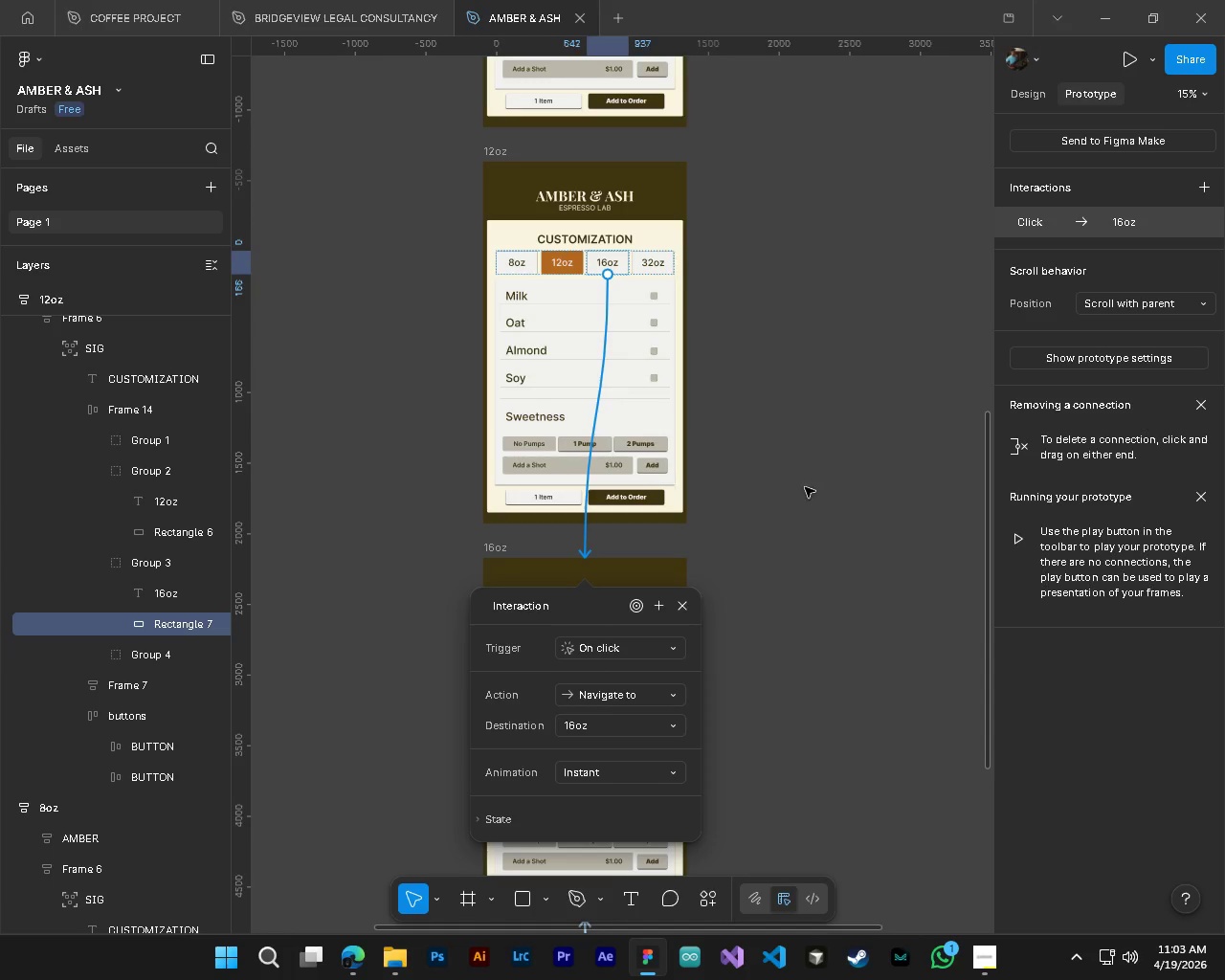 
left_click([805, 487])
 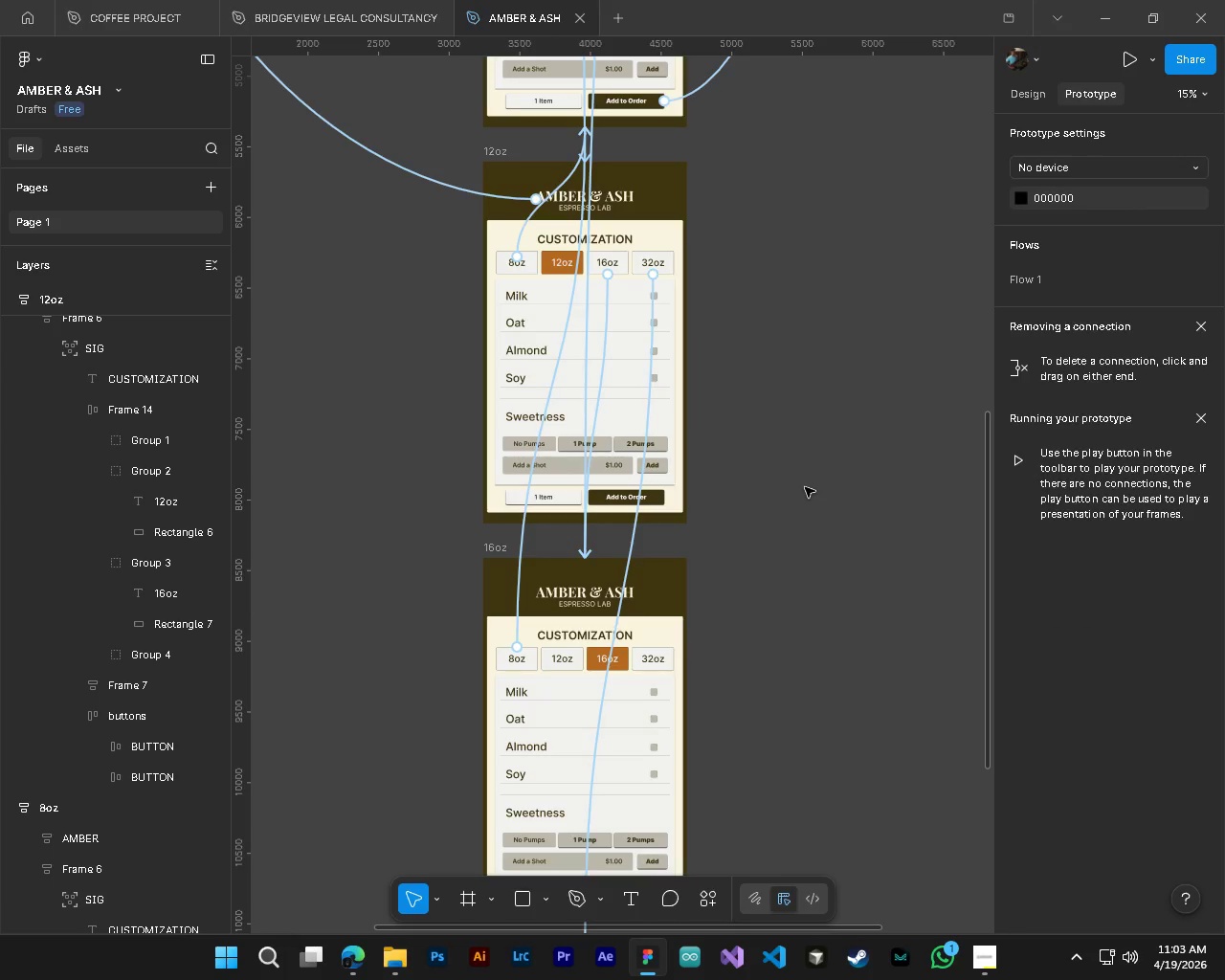 
hold_key(key=ControlLeft, duration=0.36)
 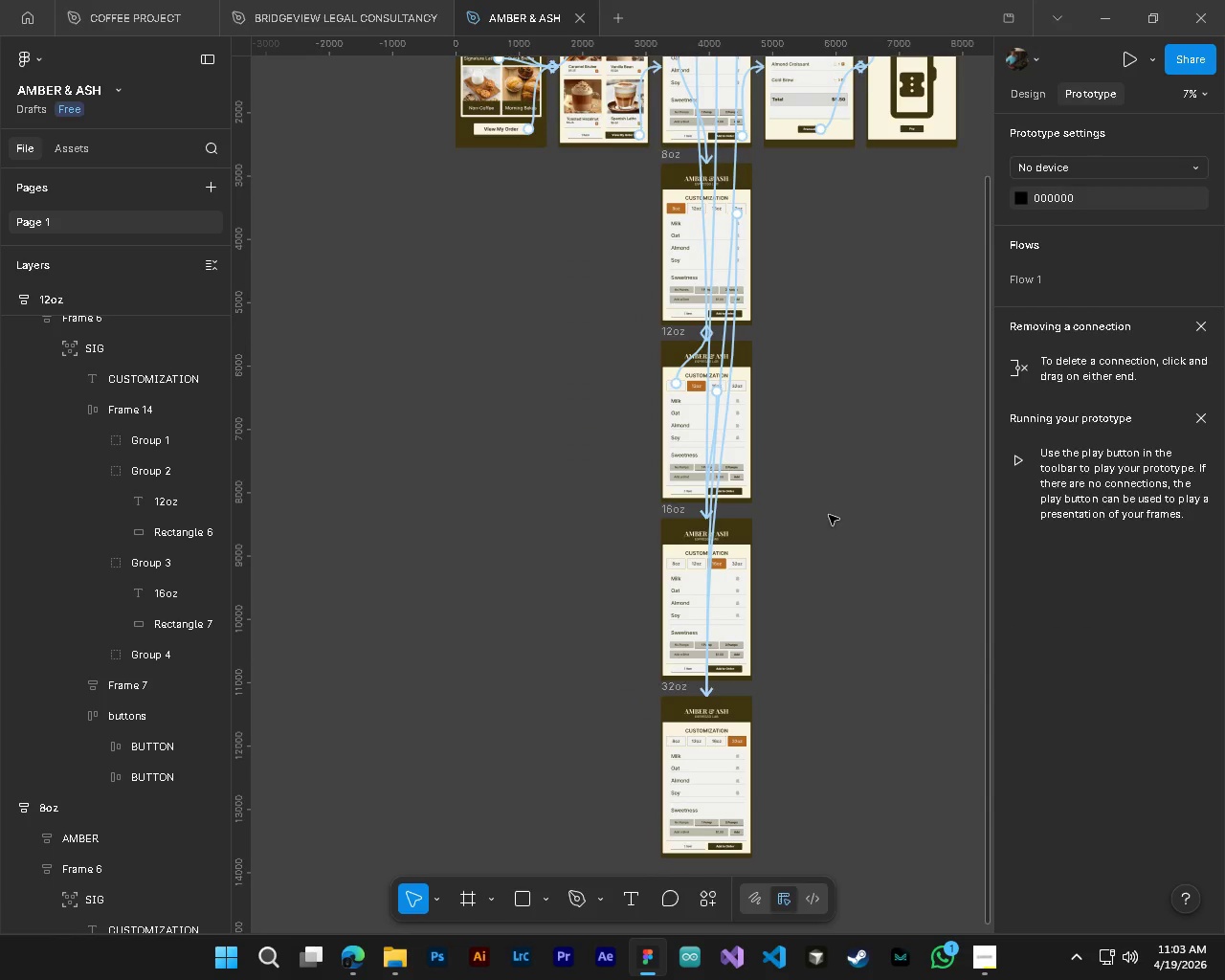 
key(Alt+Control+AltLeft)
 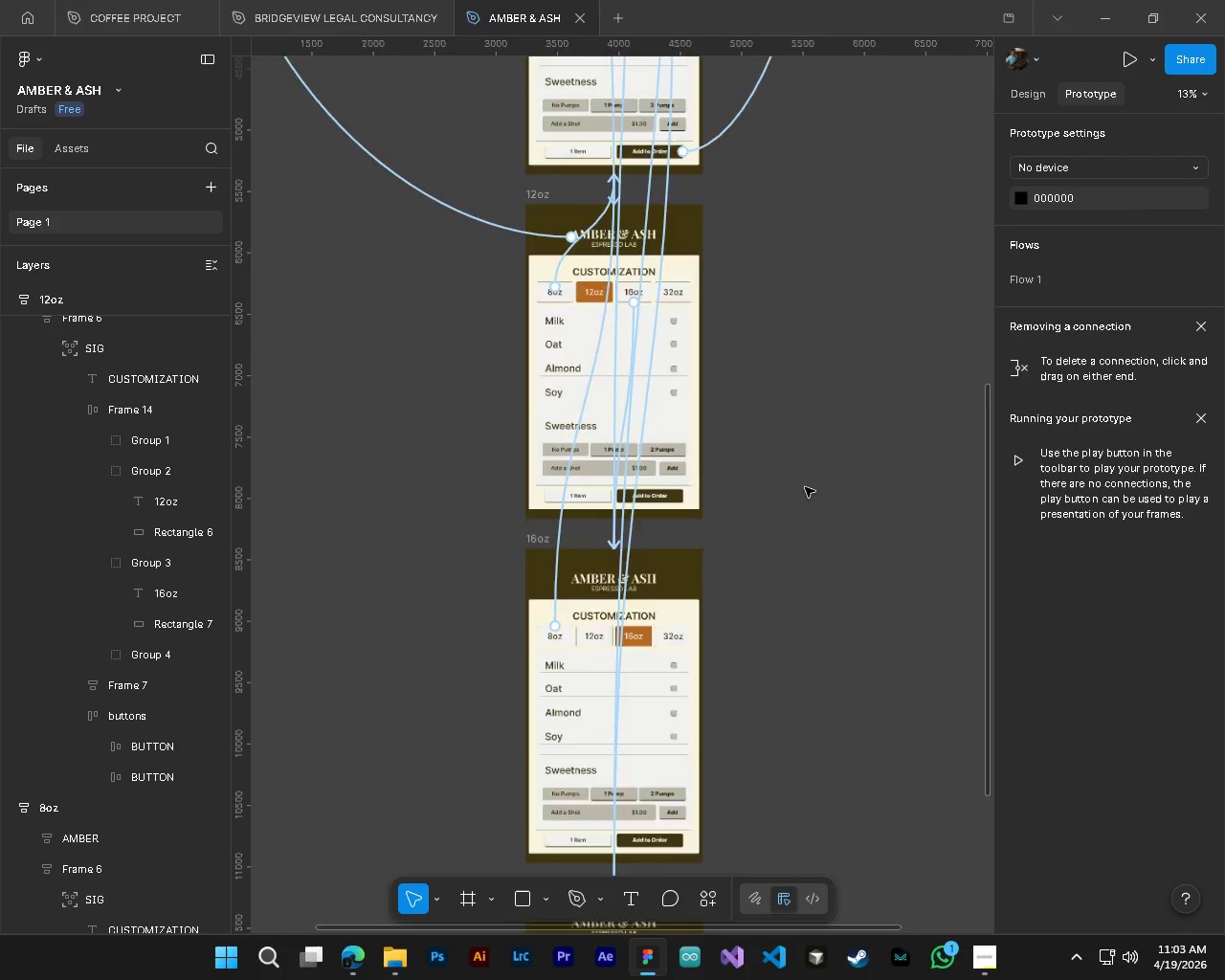 
scroll: coordinate [805, 487], scroll_direction: down, amount: 6.0
 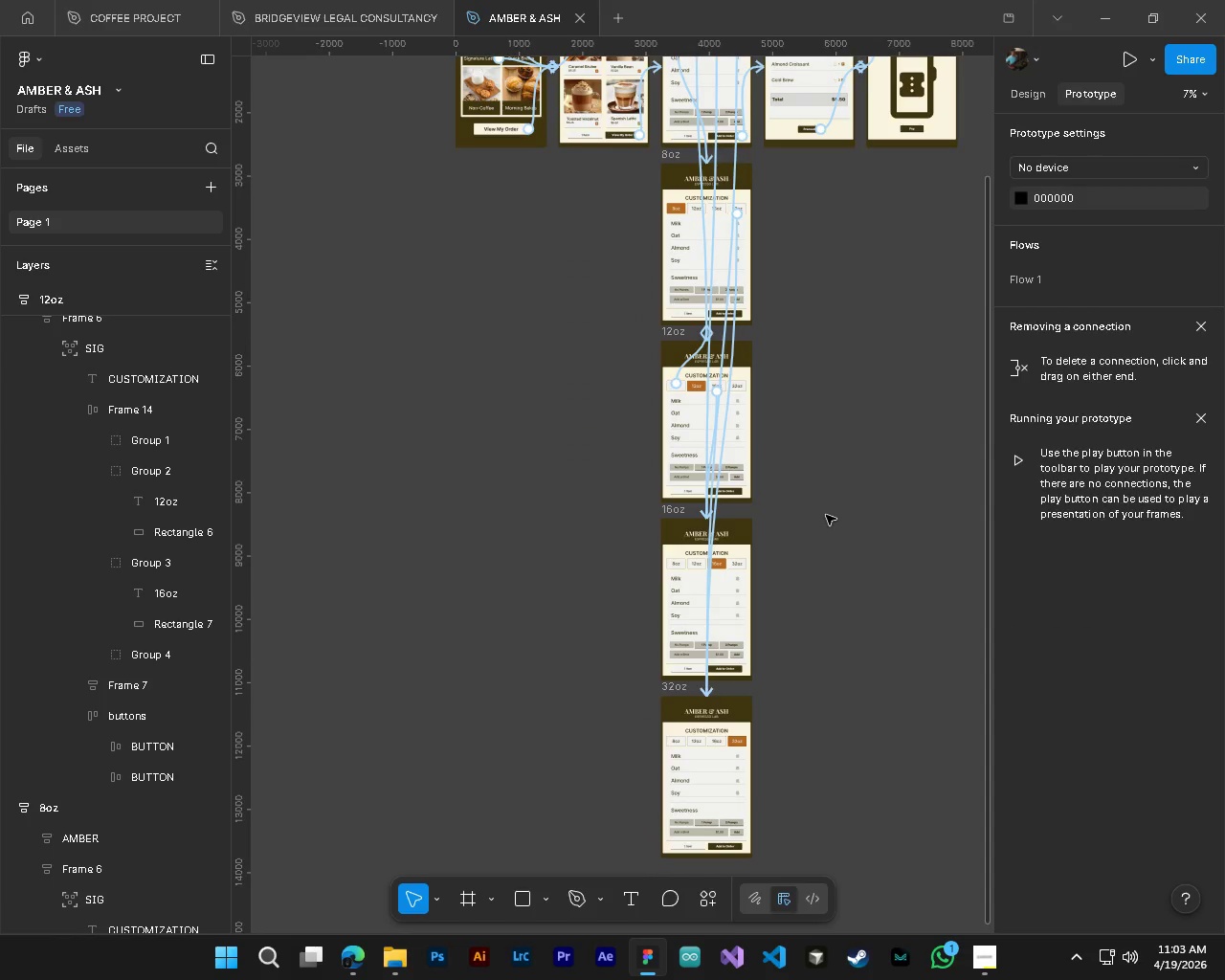 
wait(6.77)
 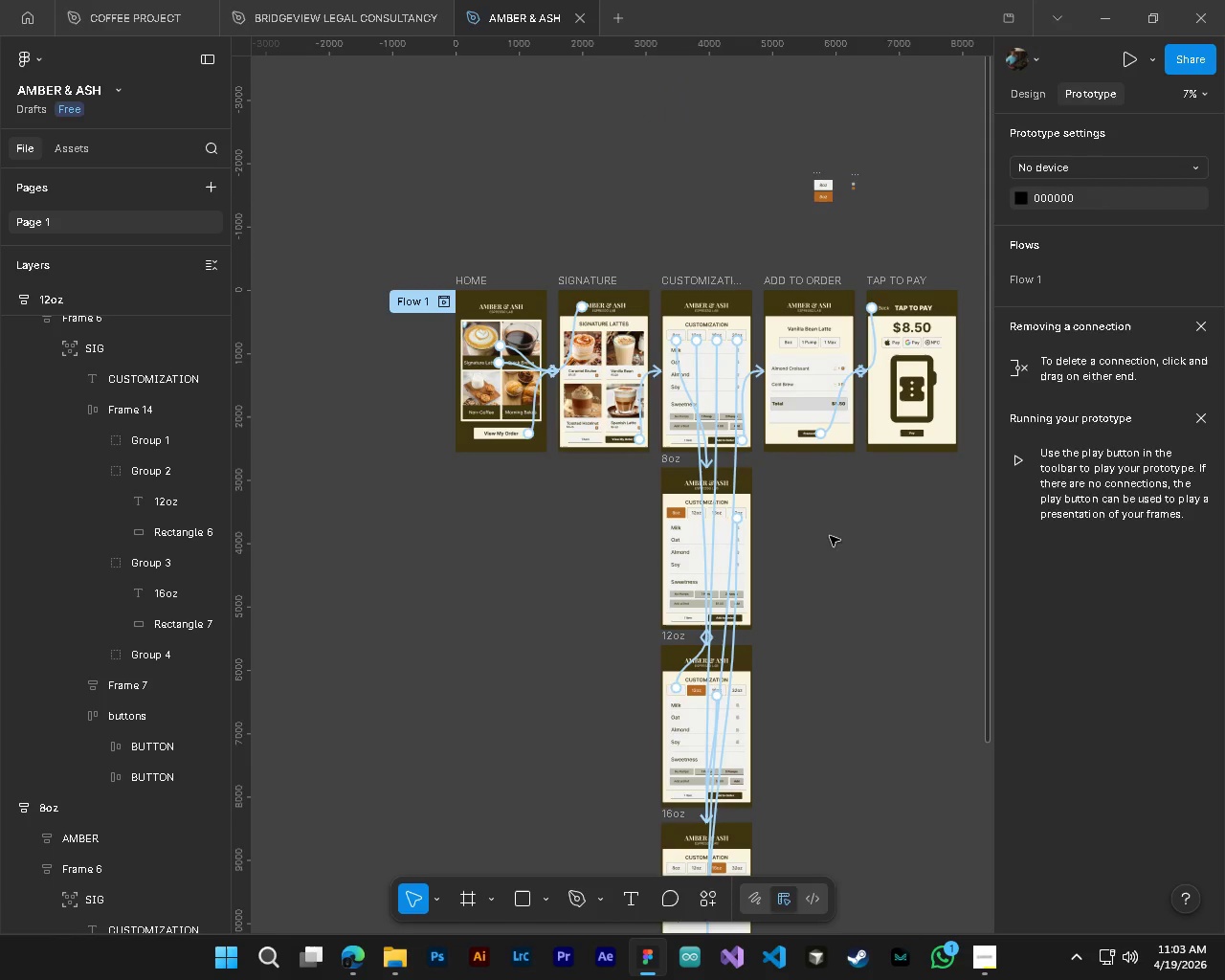 
key(Shift+ShiftLeft)
 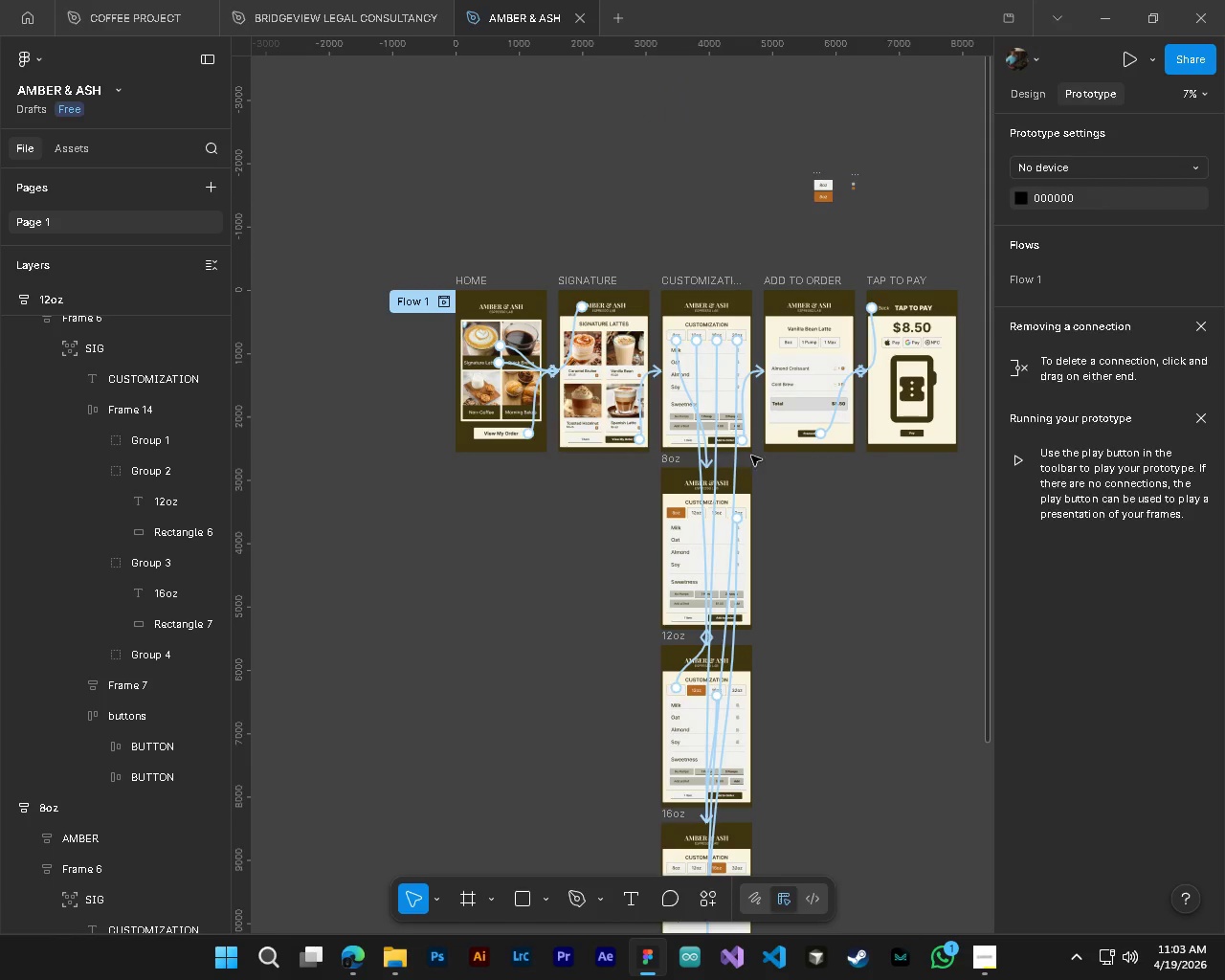 
scroll: coordinate [837, 550], scroll_direction: up, amount: 5.0
 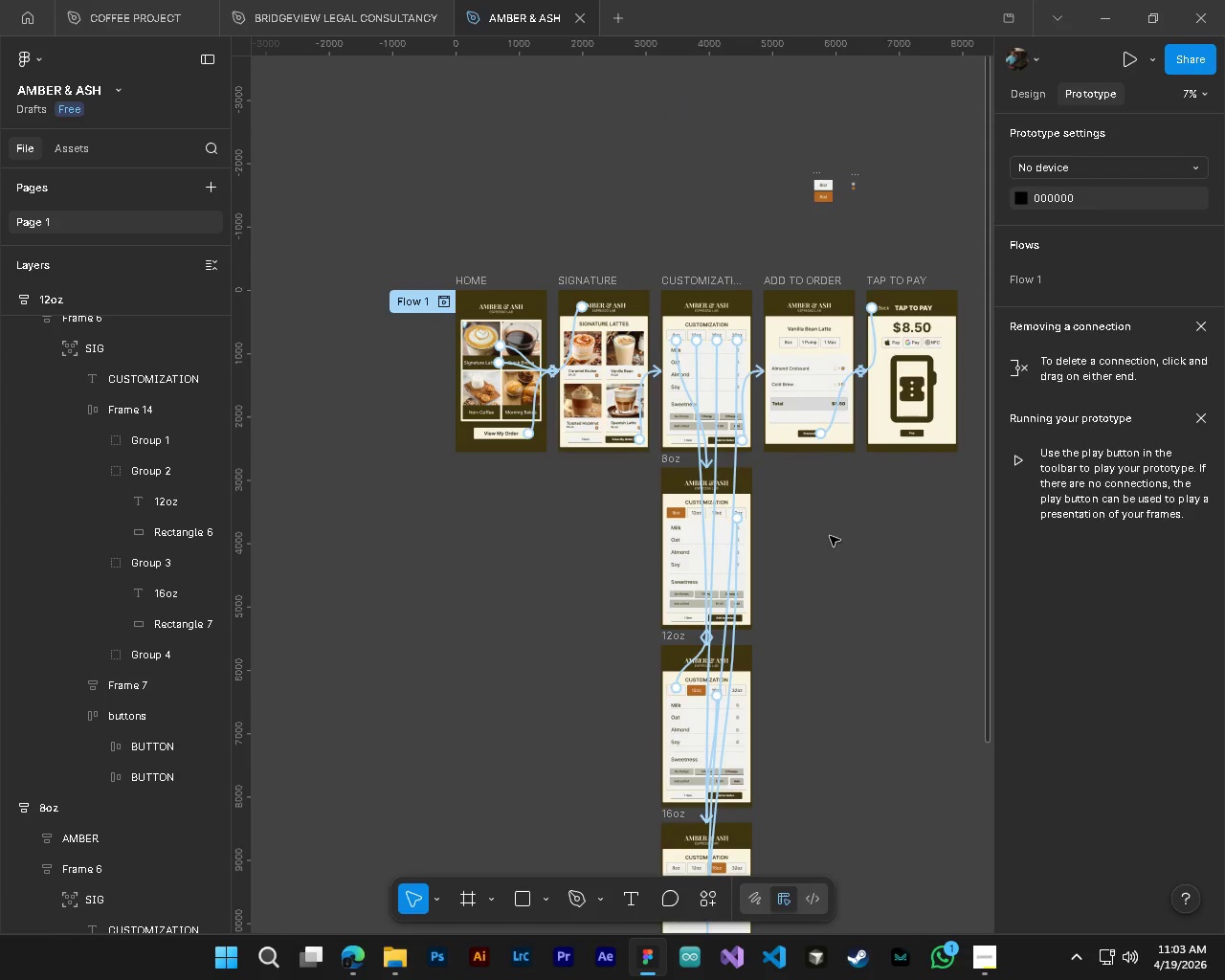 
hold_key(key=ControlLeft, duration=1.81)
hold_key(key=AltLeft, duration=1.76)
hold_key(key=ShiftLeft, duration=0.62)
scroll: coordinate [664, 398], scroll_direction: up, amount: 9.0
 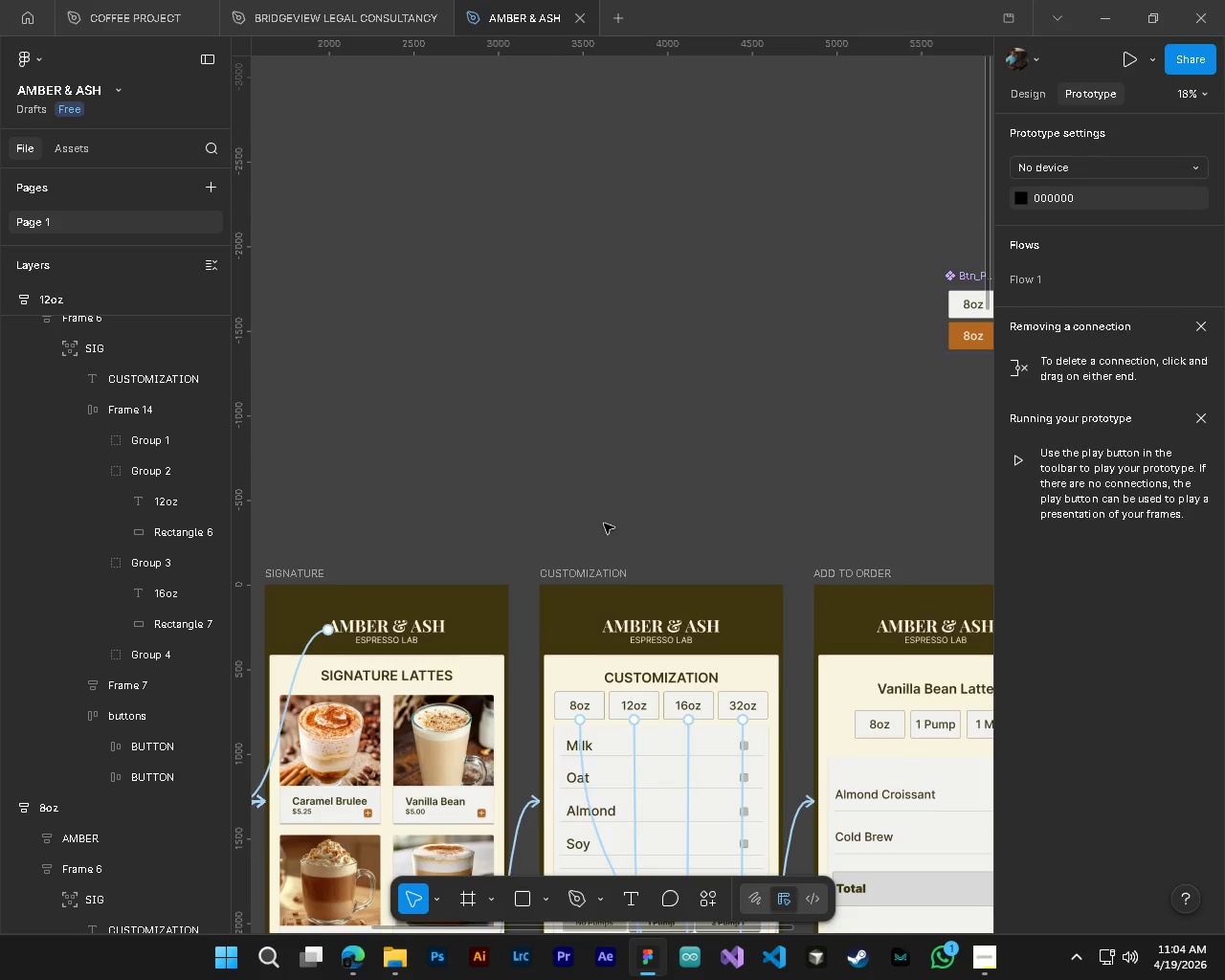 
key(Shift+ShiftLeft)
 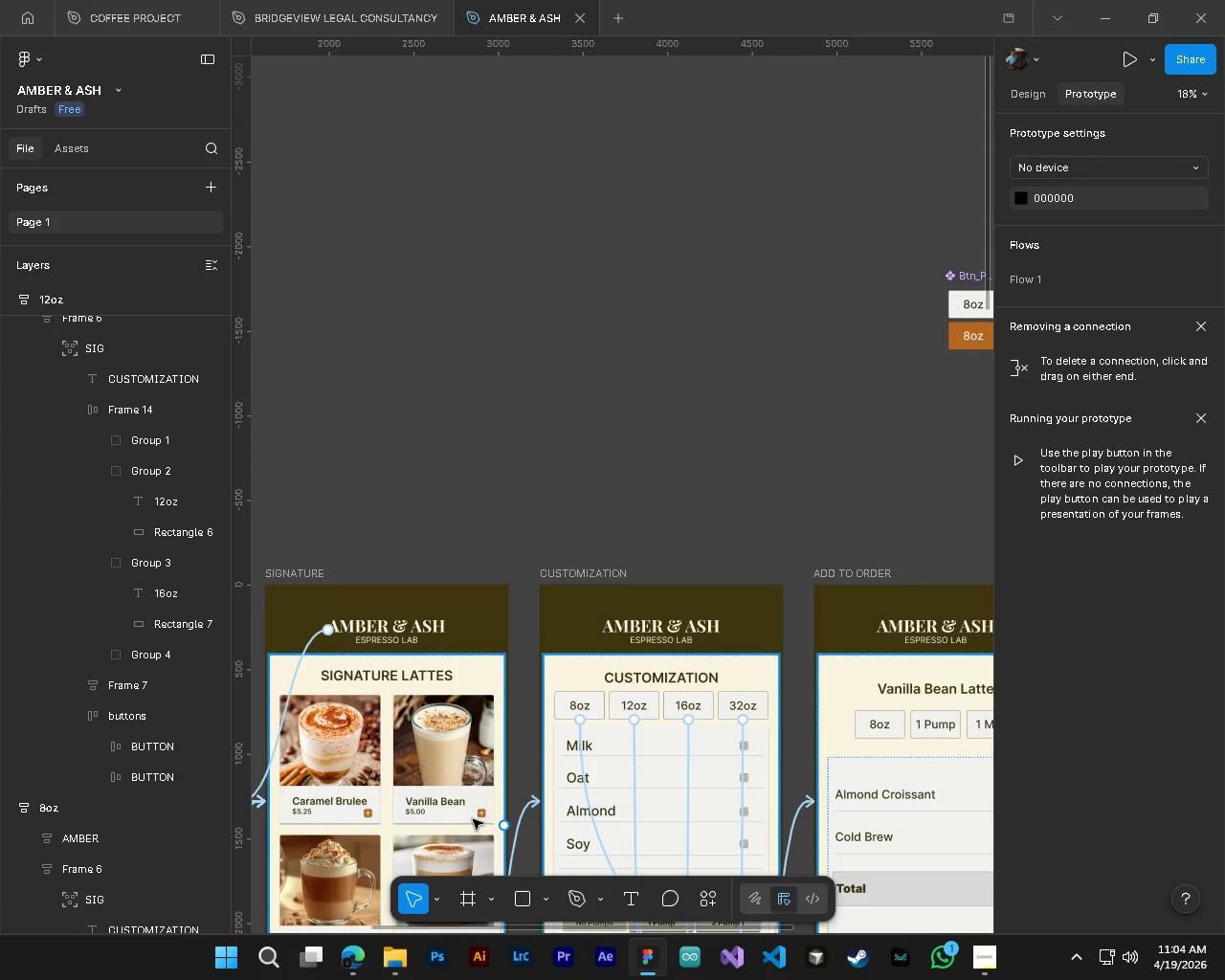 
hold_key(key=ControlLeft, duration=0.44)
 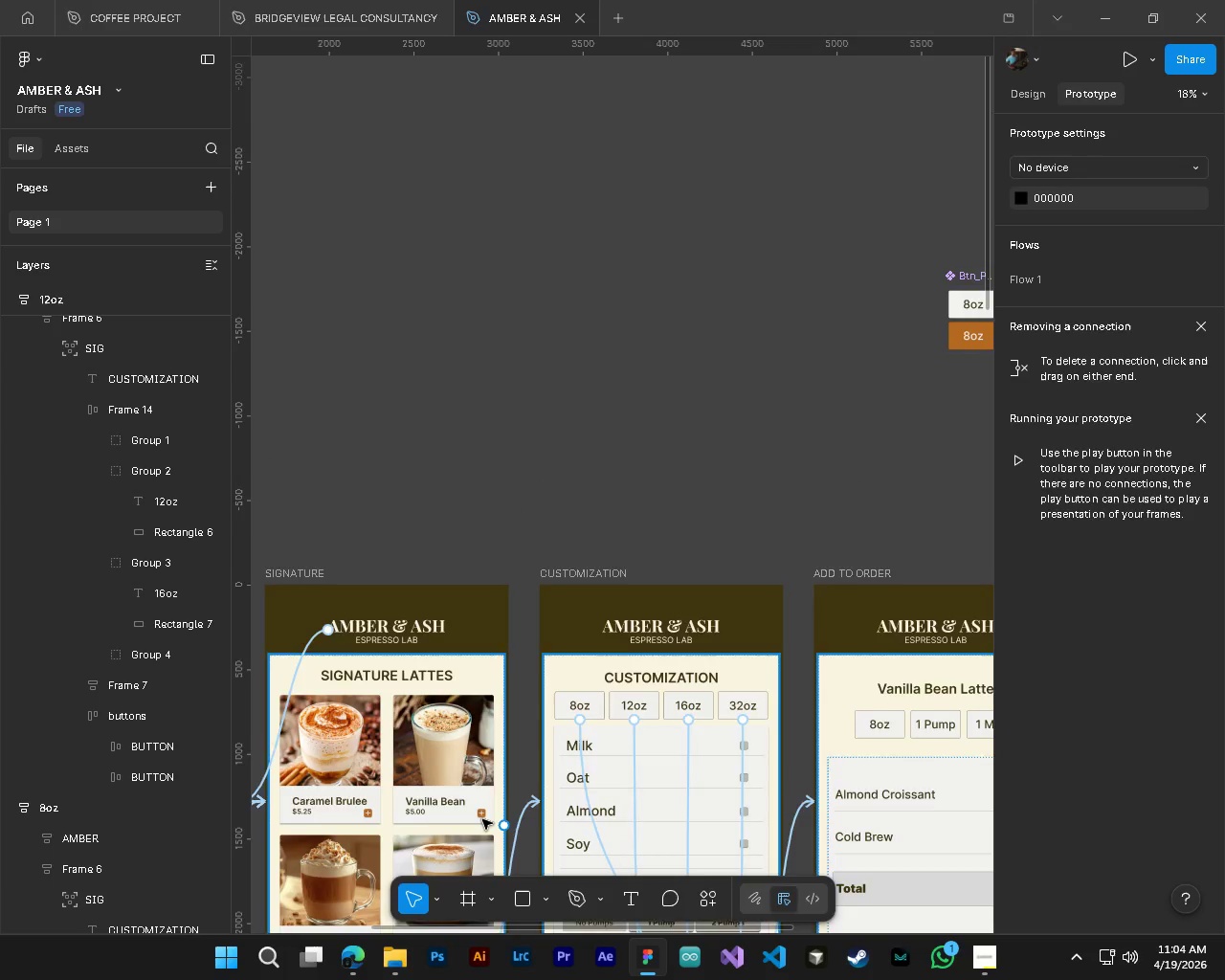 
scroll: coordinate [482, 819], scroll_direction: down, amount: 5.0
 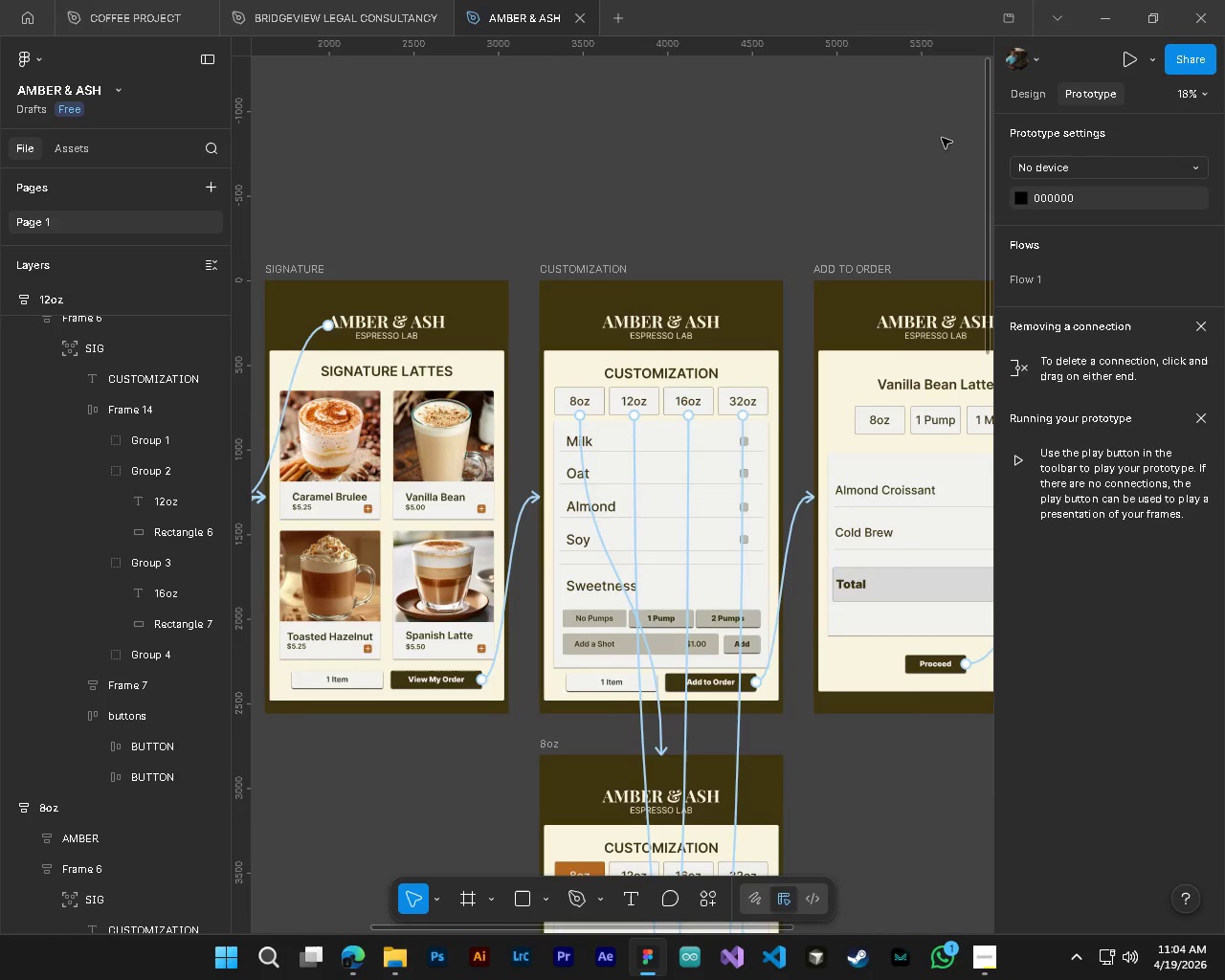 
left_click([1012, 105])
 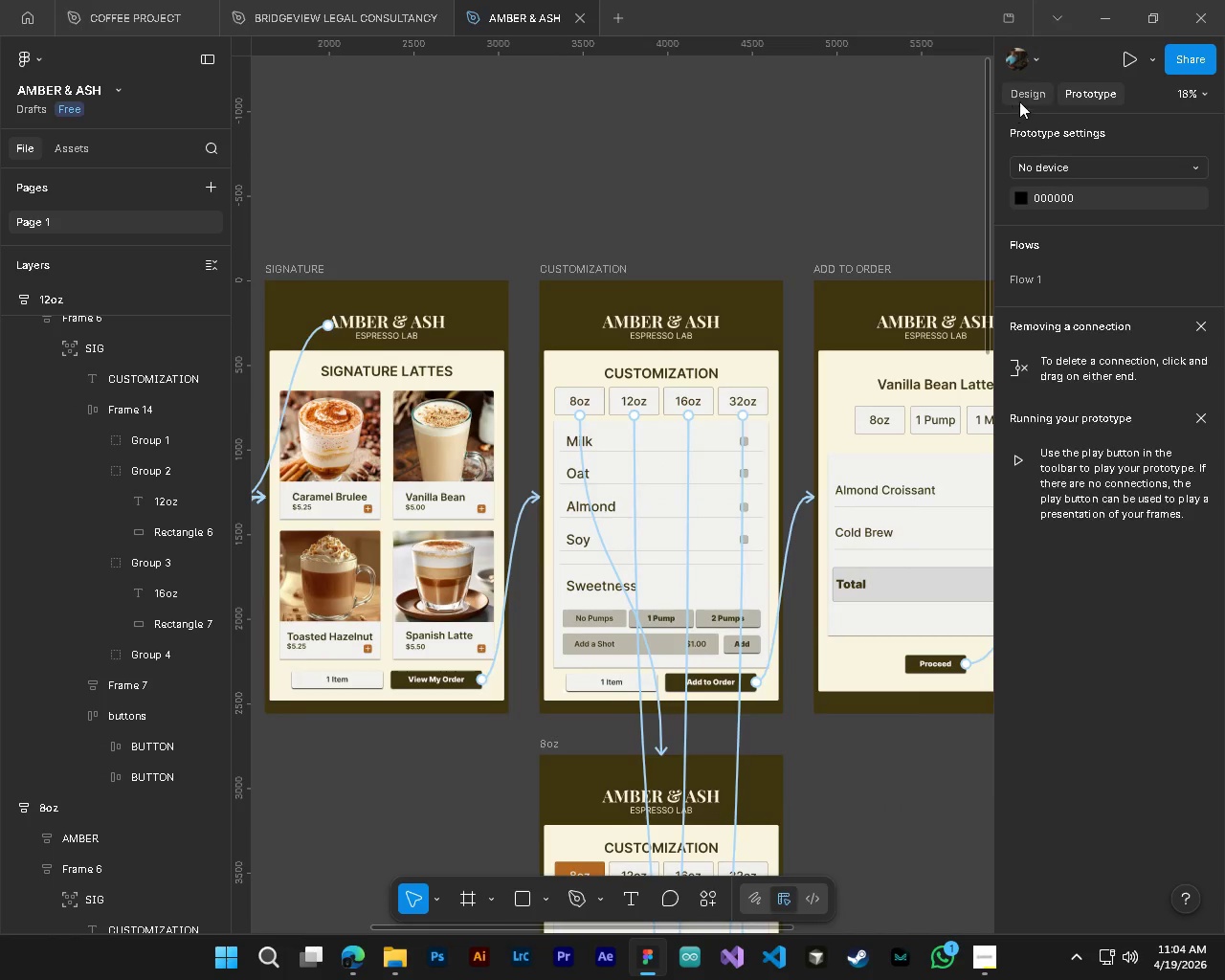 
left_click([1025, 99])
 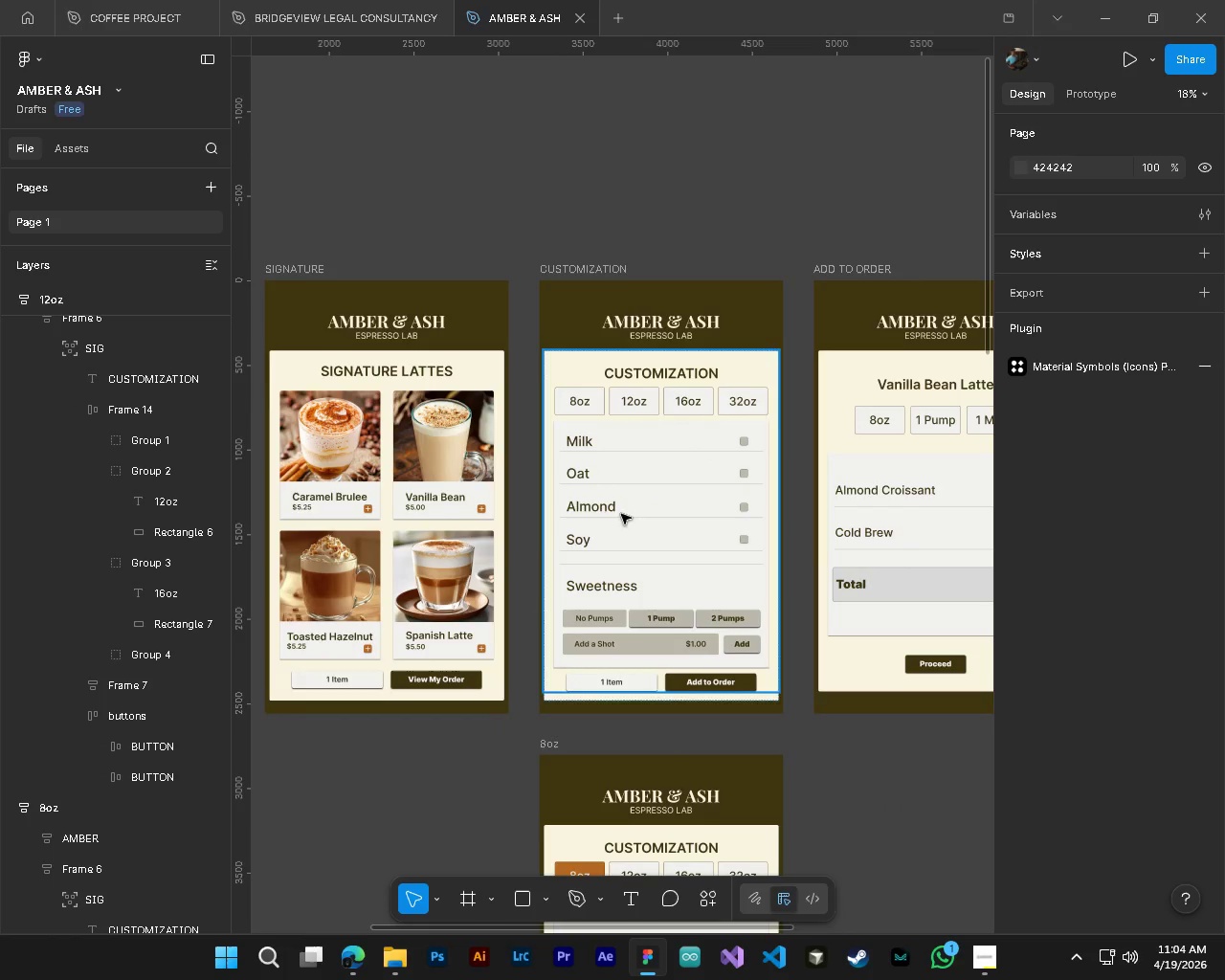 
key(Alt+AltLeft)
 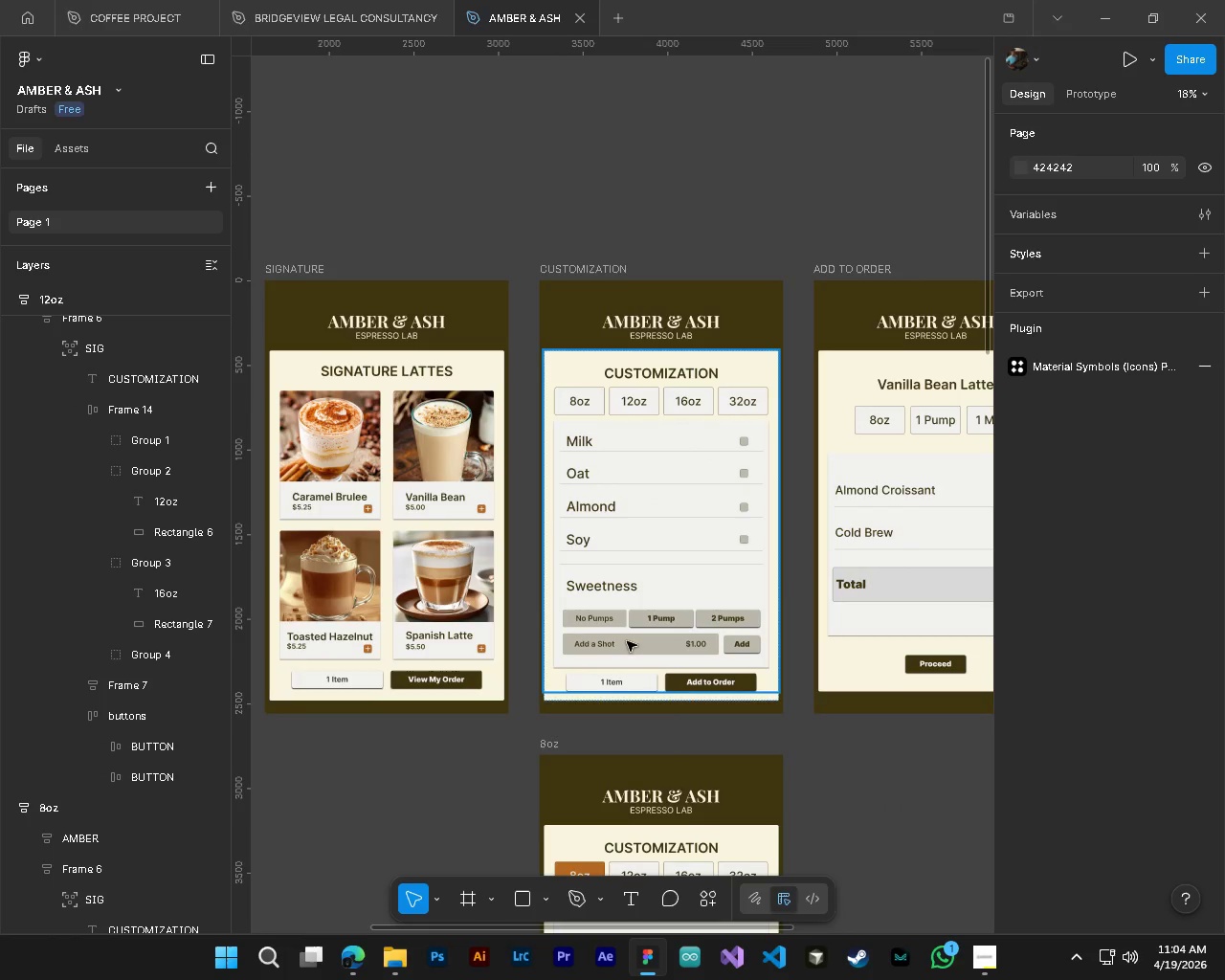 
hold_key(key=ControlLeft, duration=0.34)
 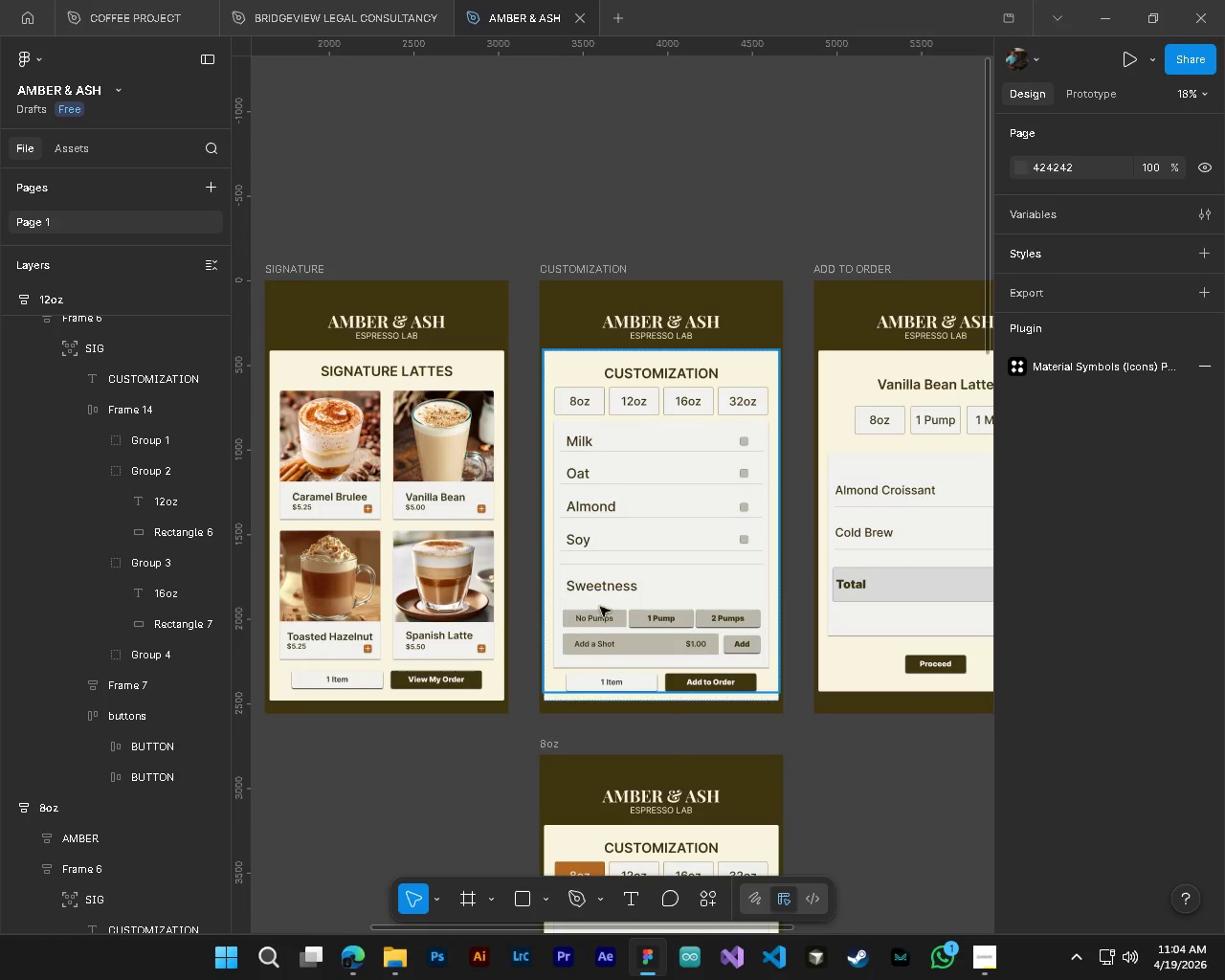 
hold_key(key=ControlLeft, duration=1.01)
 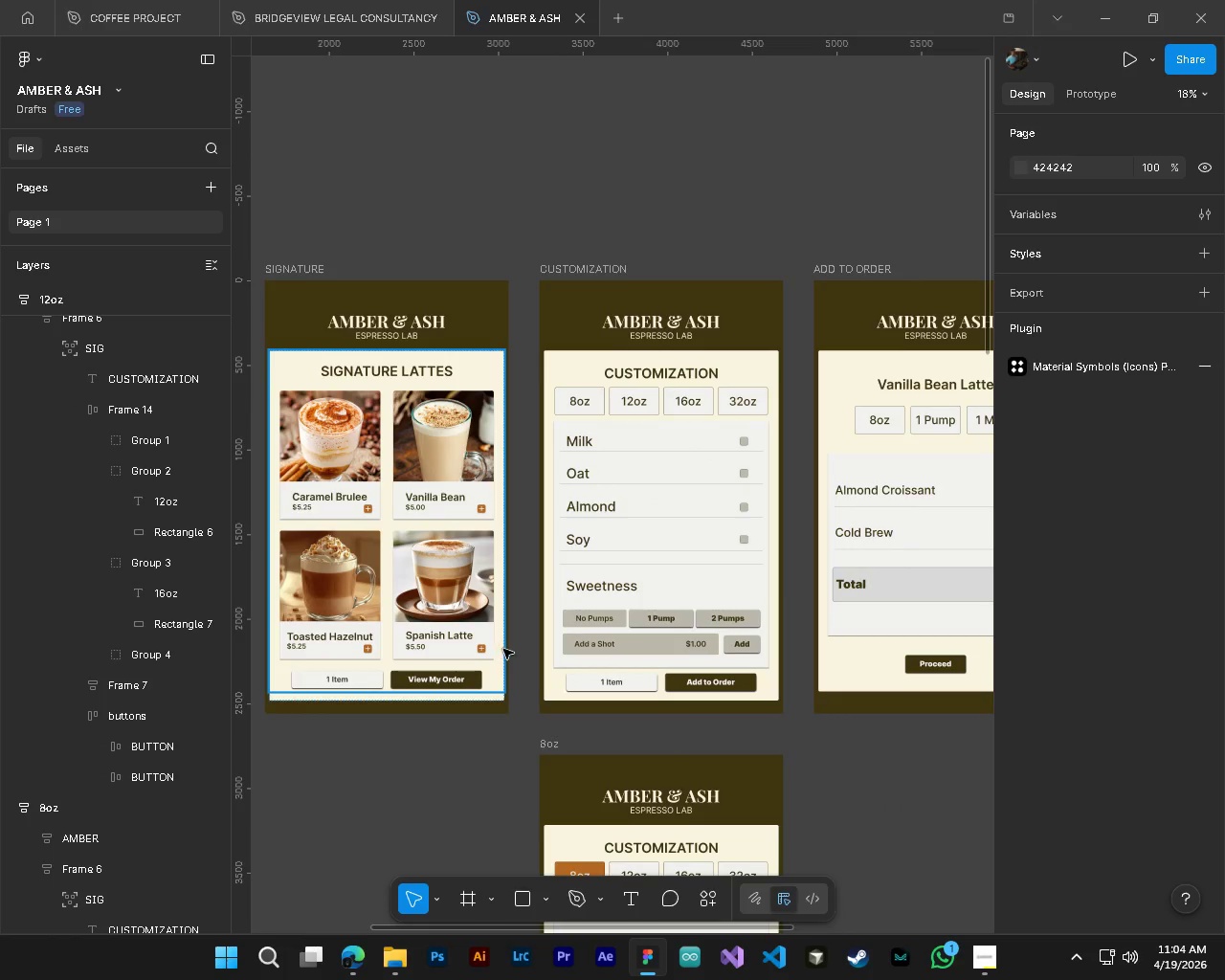 
key(Alt+Control+AltLeft)
 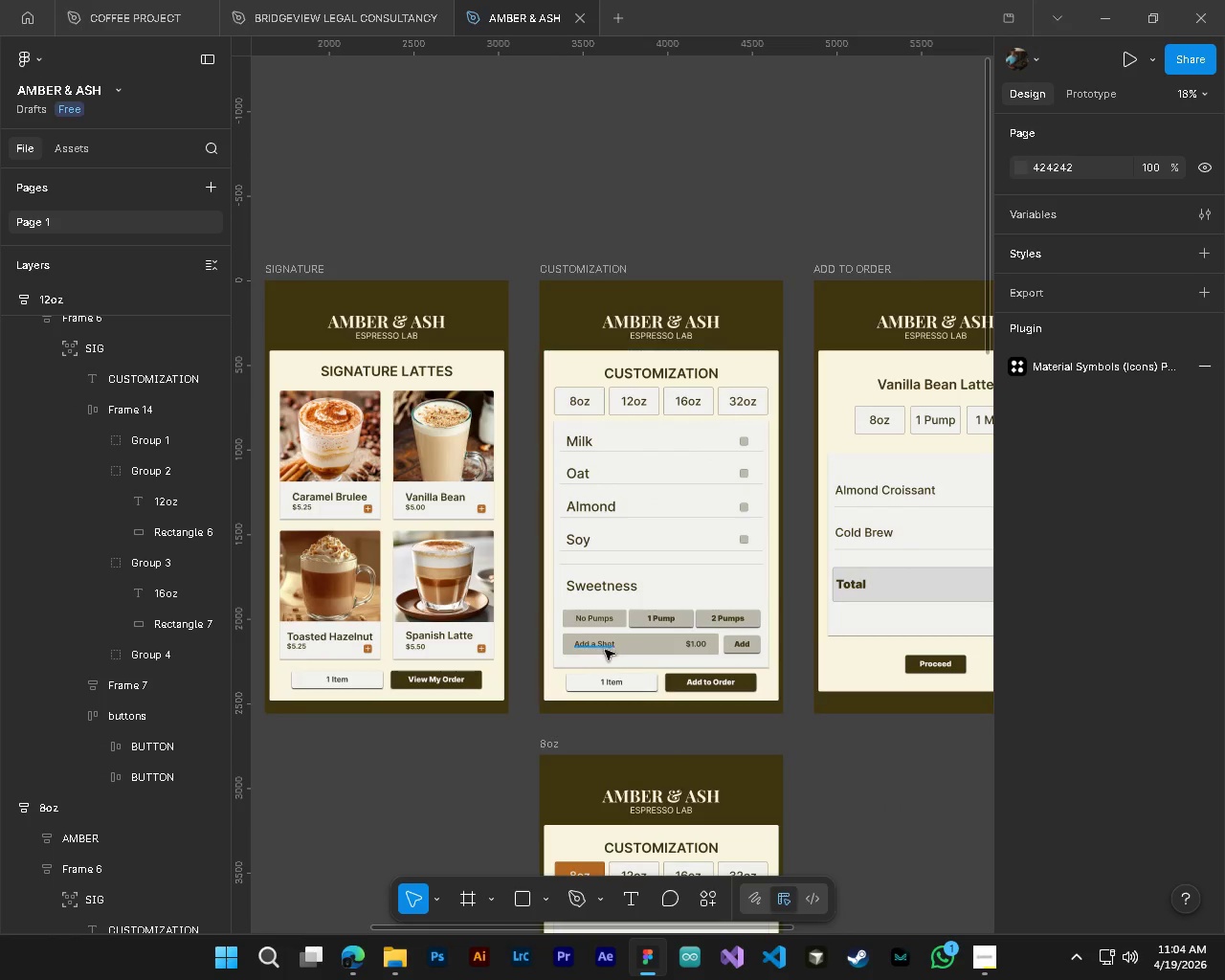 
key(Alt+Control+AltLeft)
 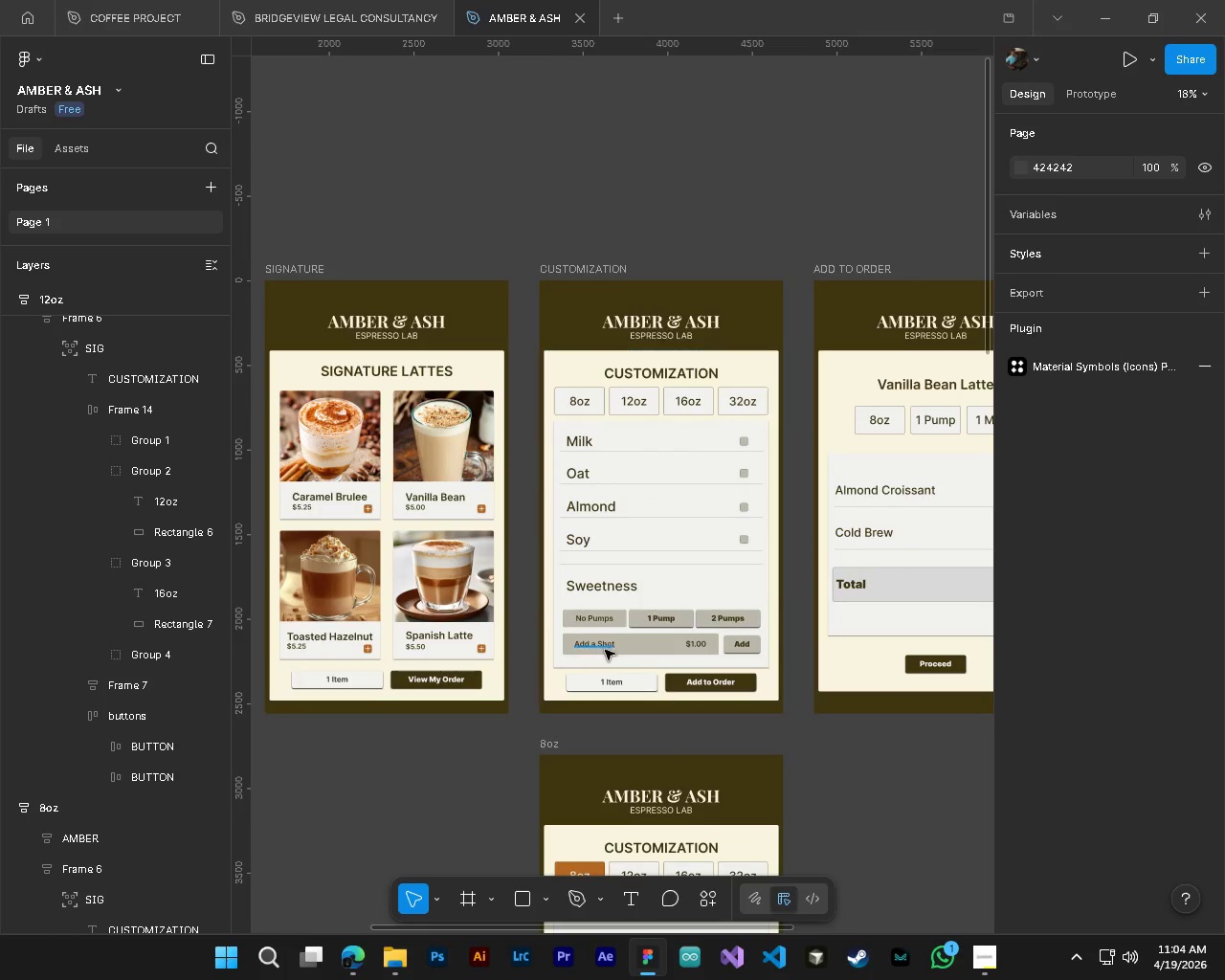 
key(Alt+Control+AltLeft)
 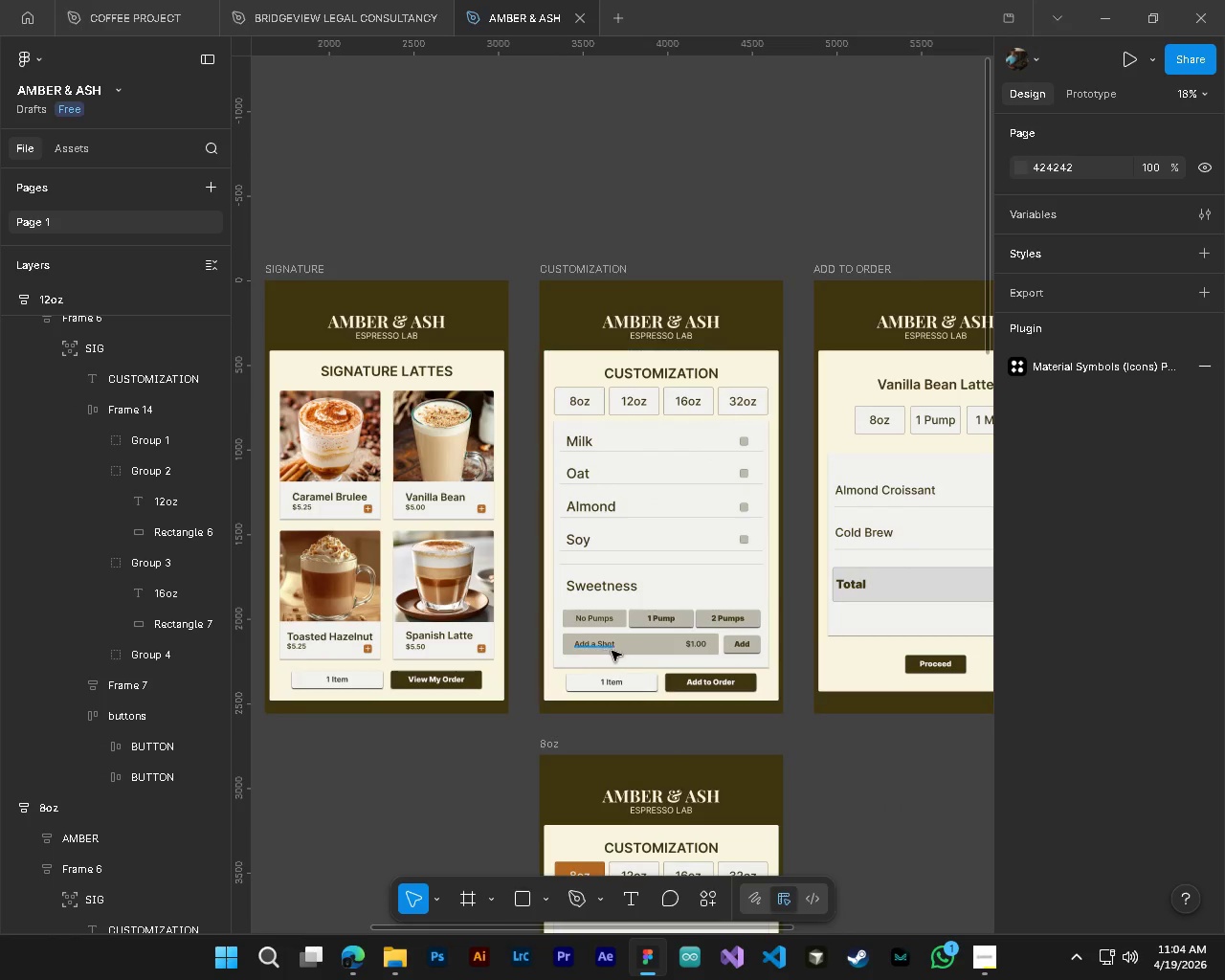 
key(Alt+Control+AltLeft)
 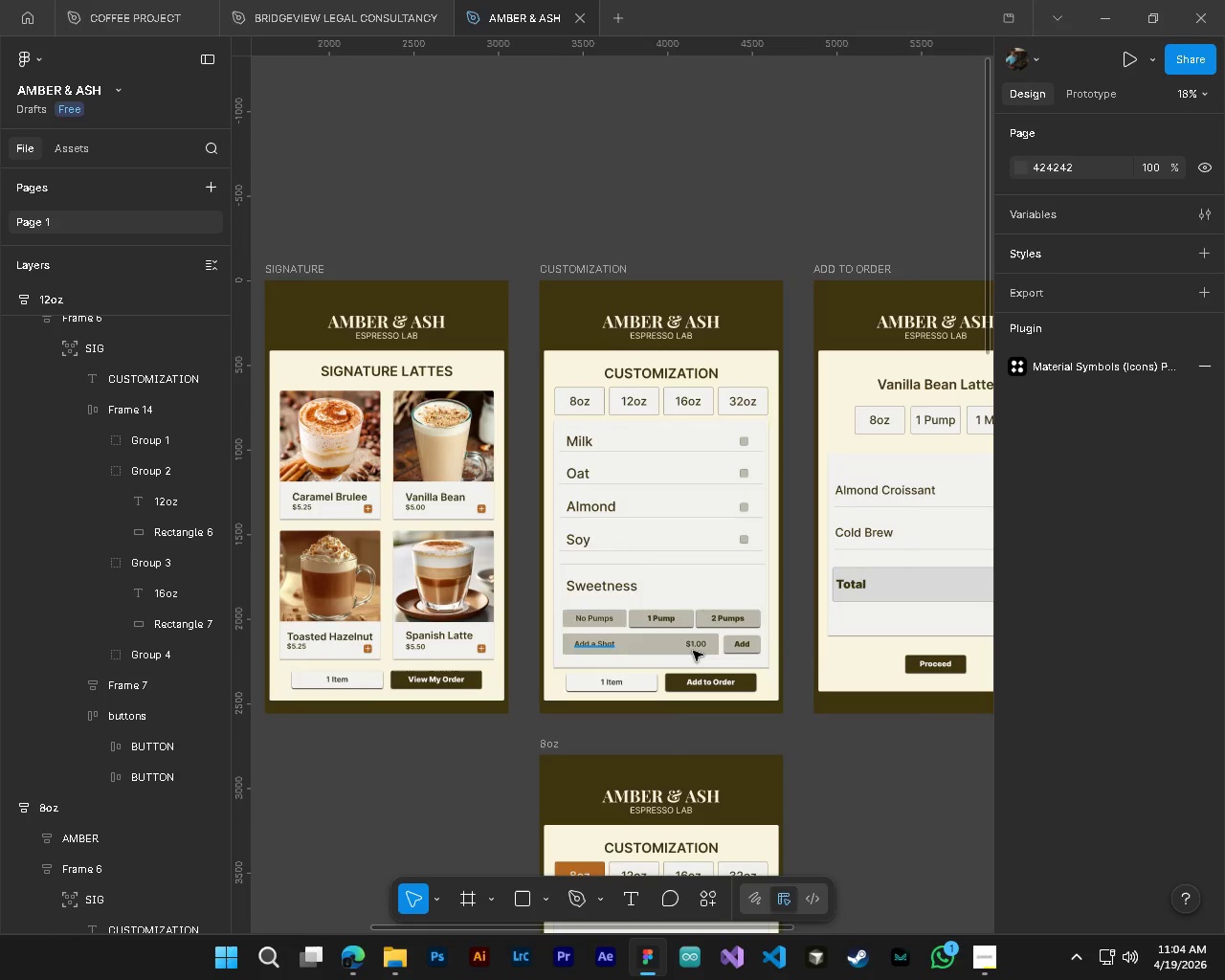 
key(Alt+Control+AltLeft)
 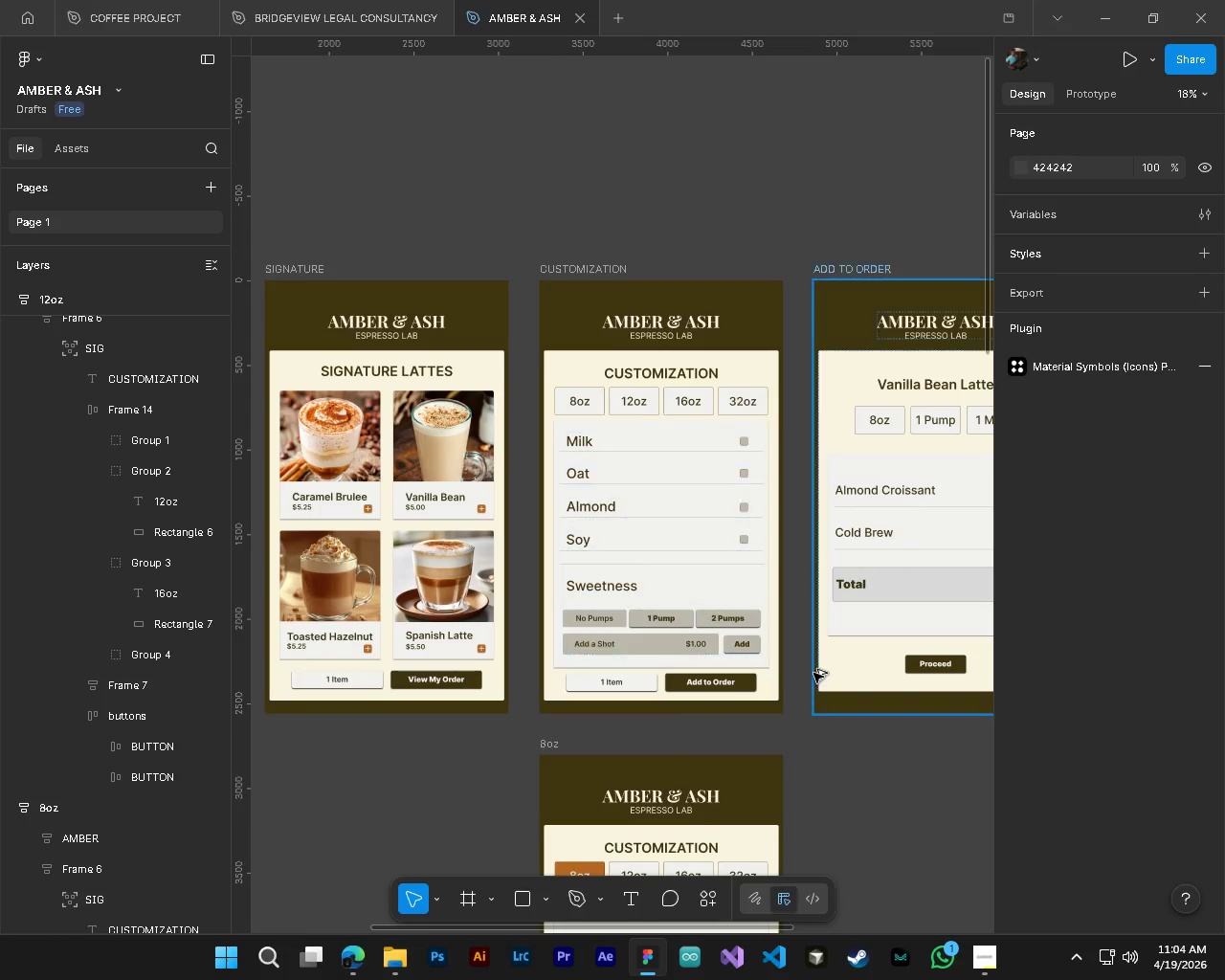 
key(Alt+Control+AltLeft)
 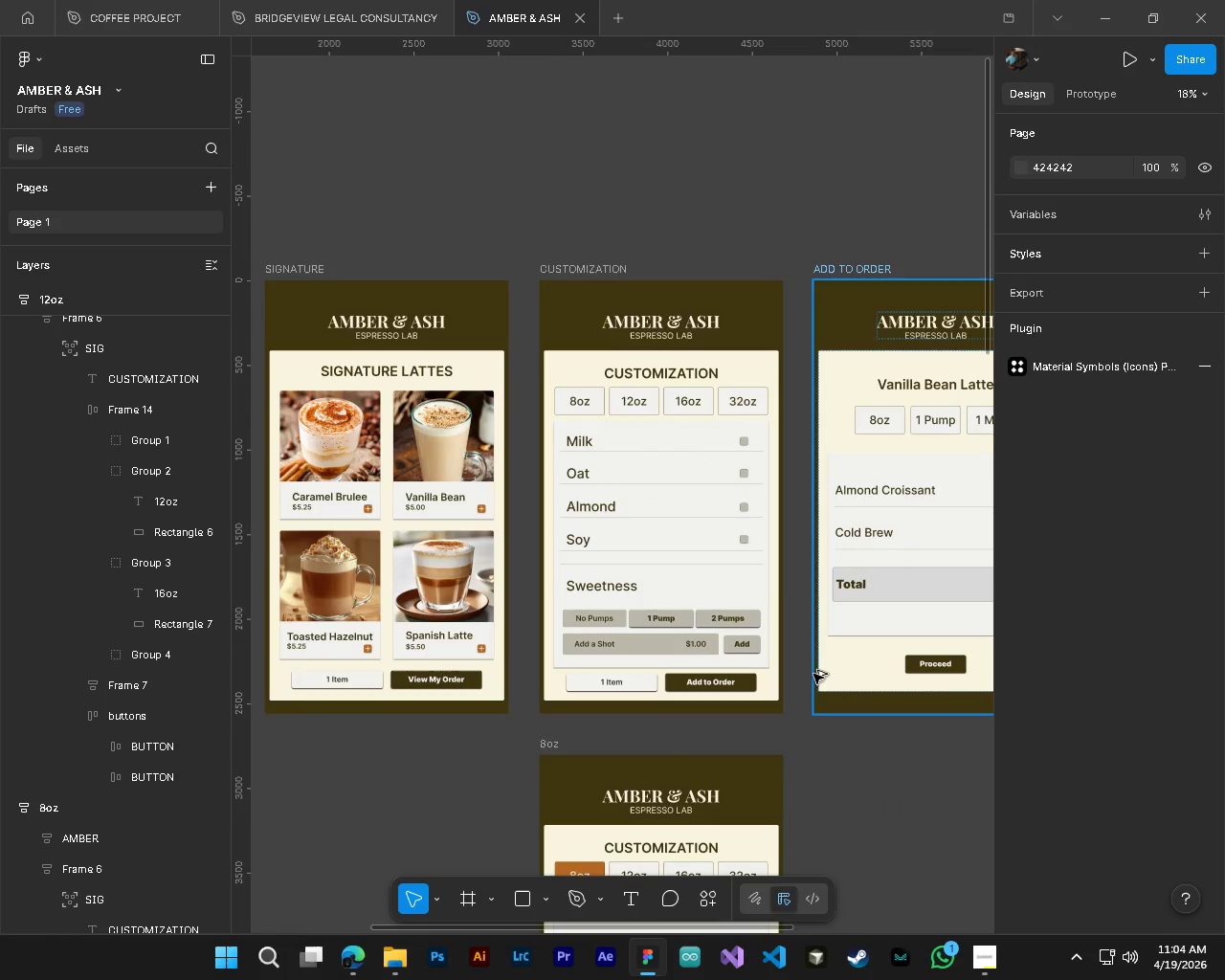 
key(Alt+Control+AltLeft)
 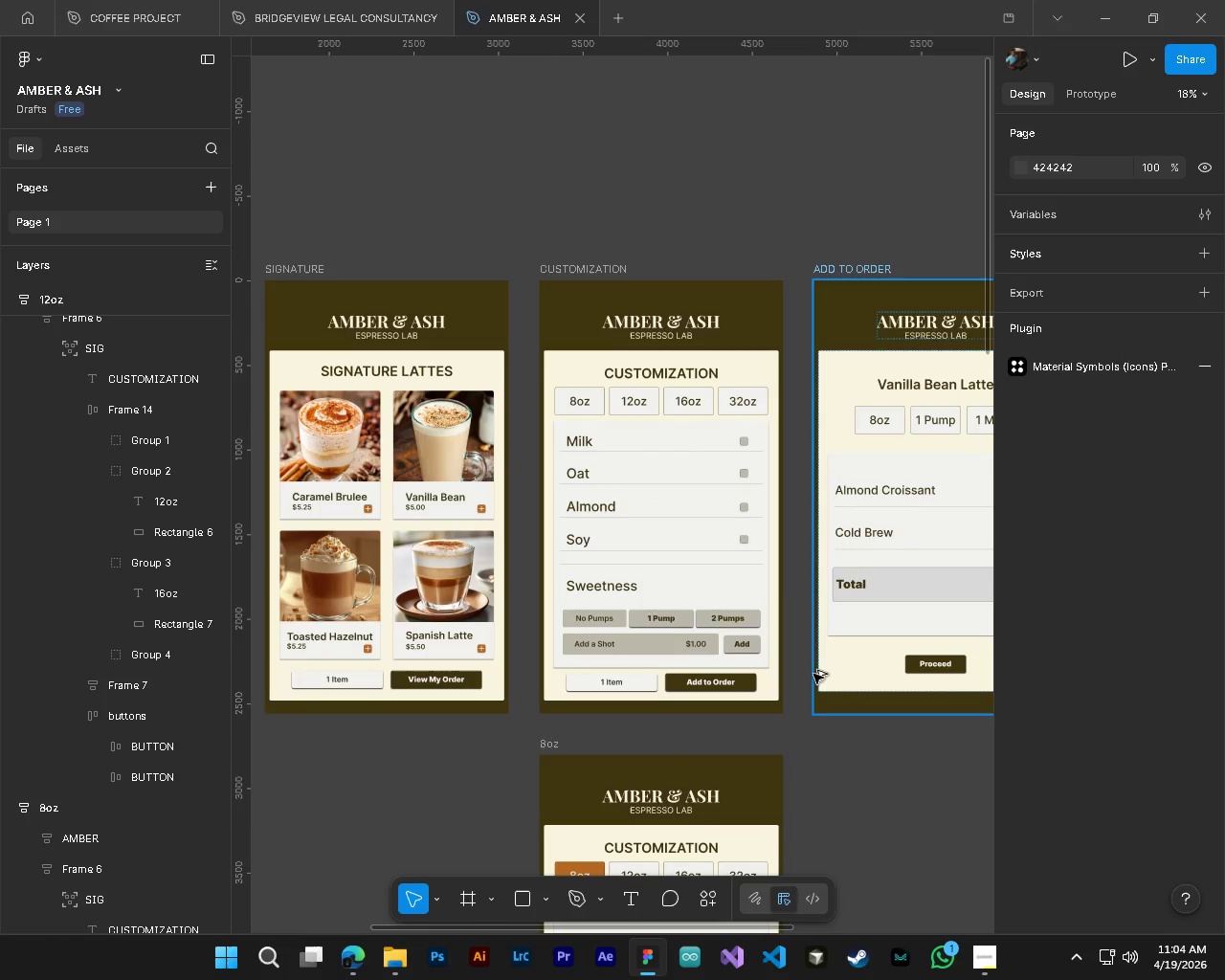 
key(Alt+Control+AltLeft)
 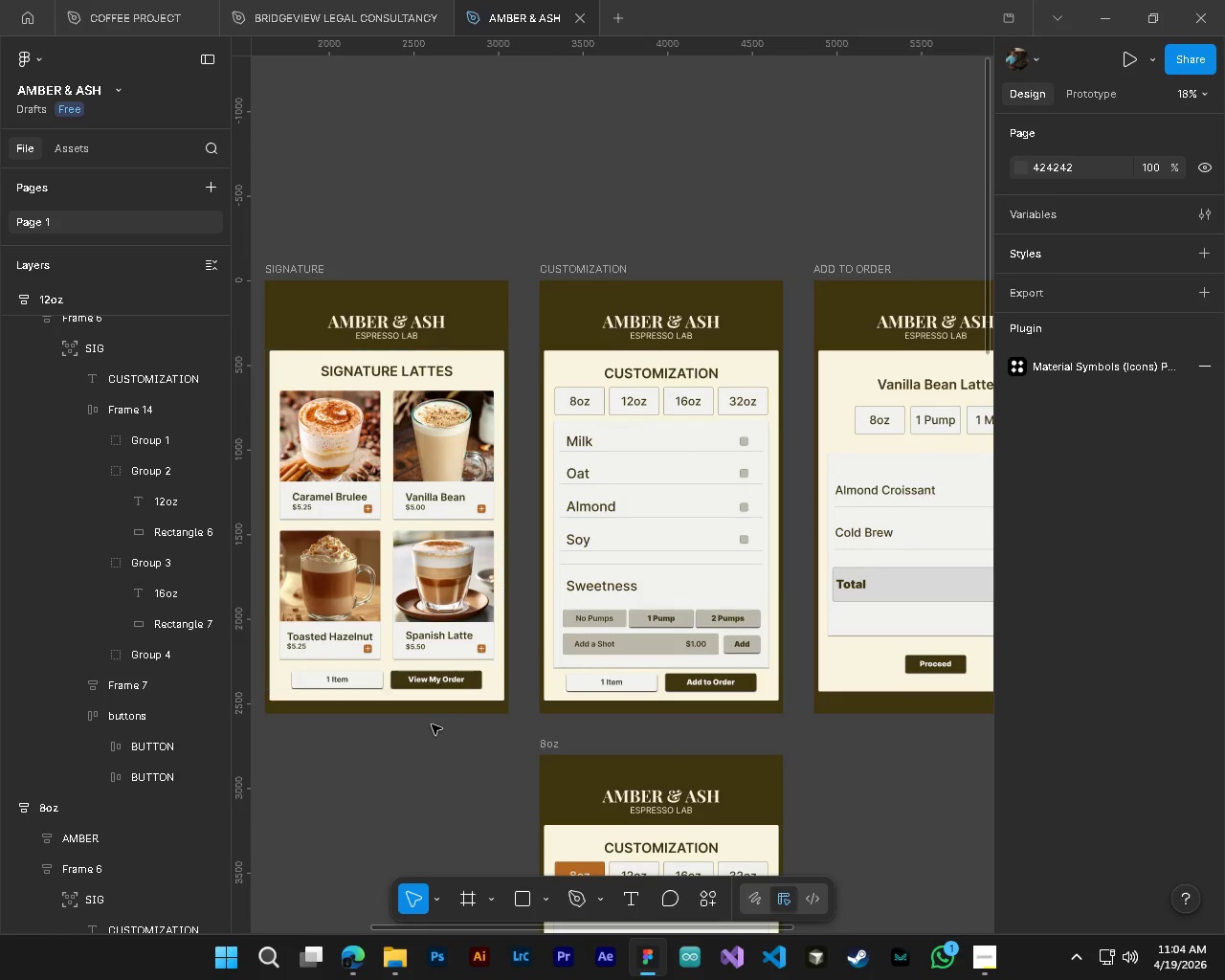 
hold_key(key=ControlLeft, duration=2.0)
 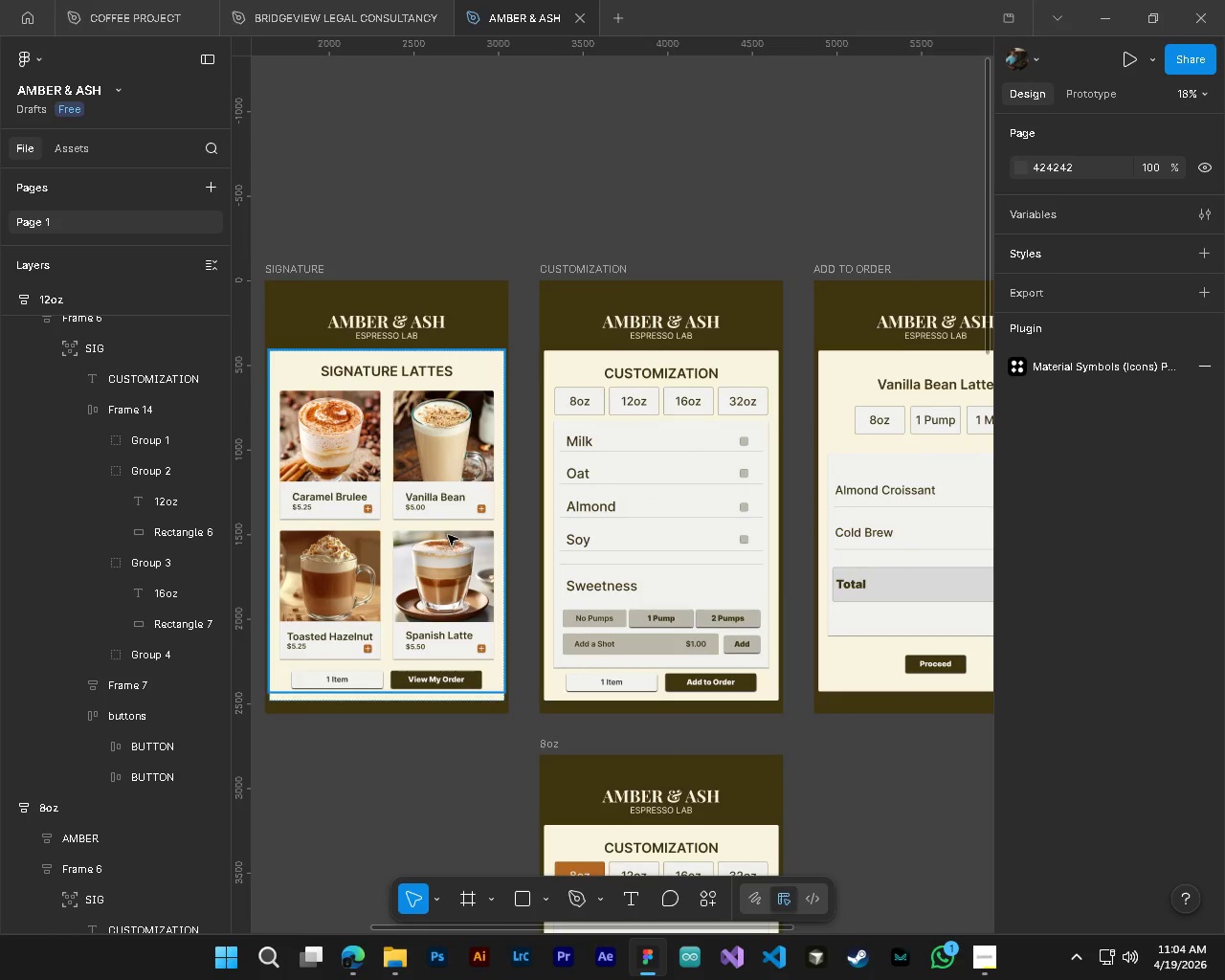 
hold_key(key=ControlLeft, duration=2.47)
left_click([482, 516])
 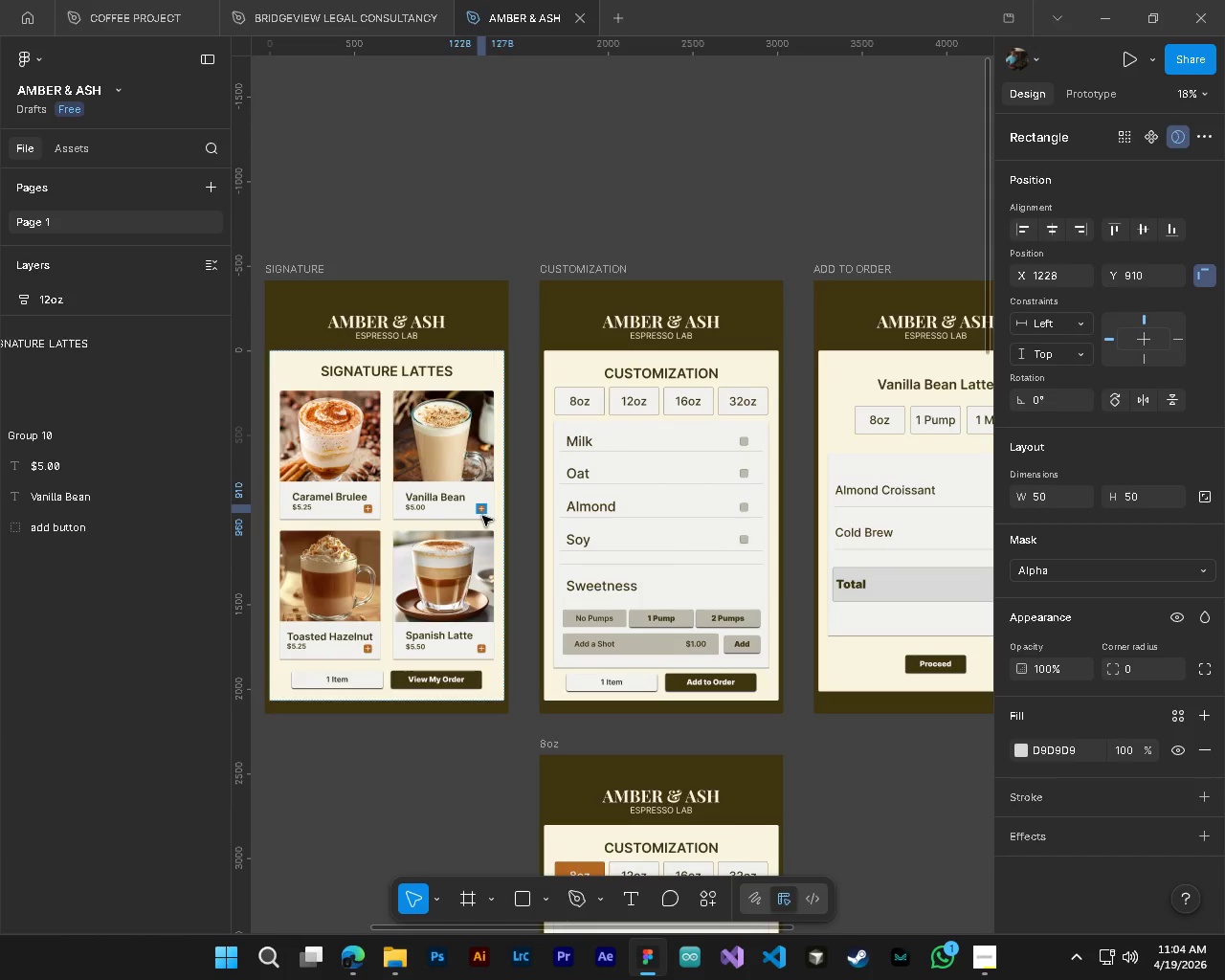 
key(Alt+AltLeft)
 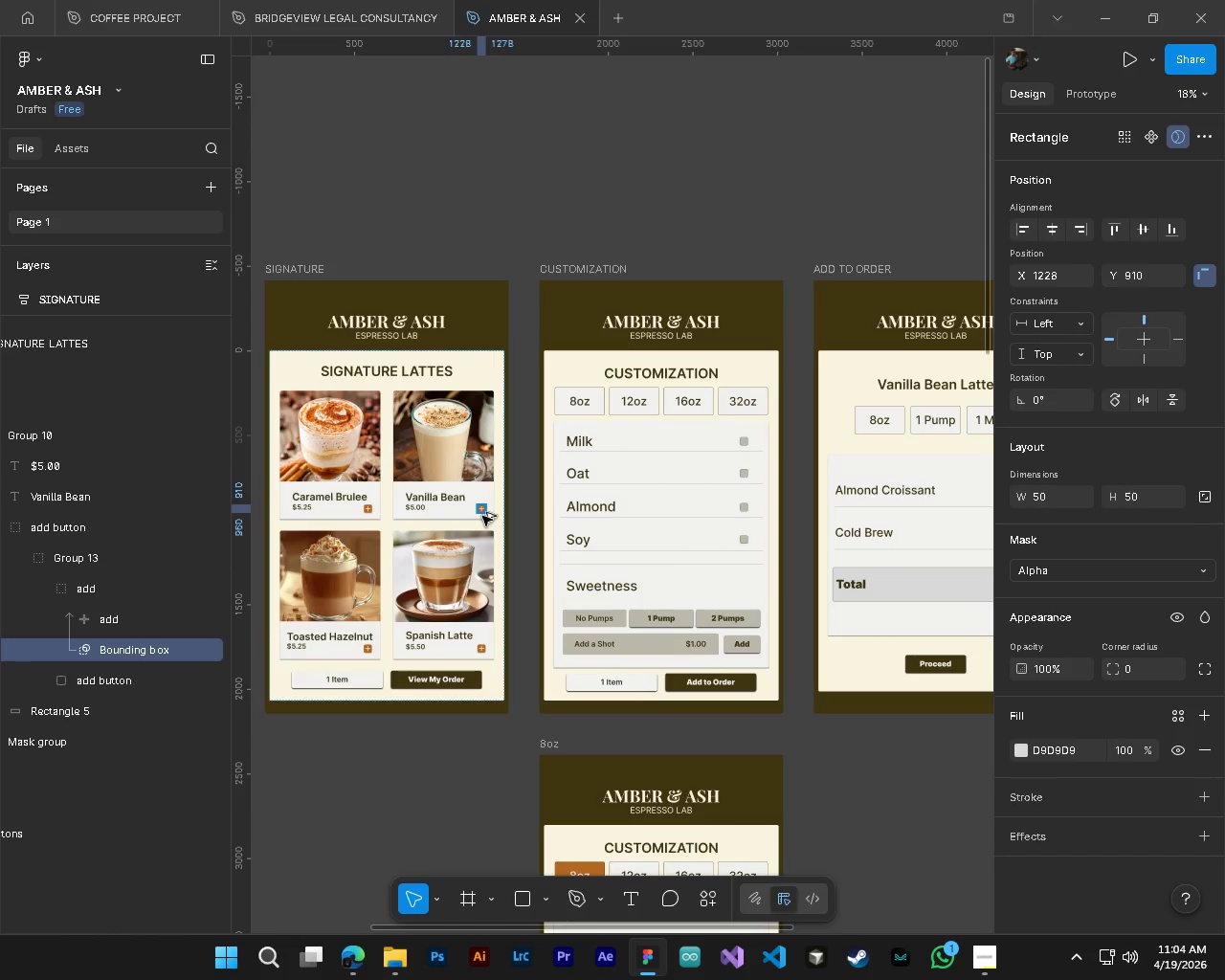 
key(Alt+AltLeft)
 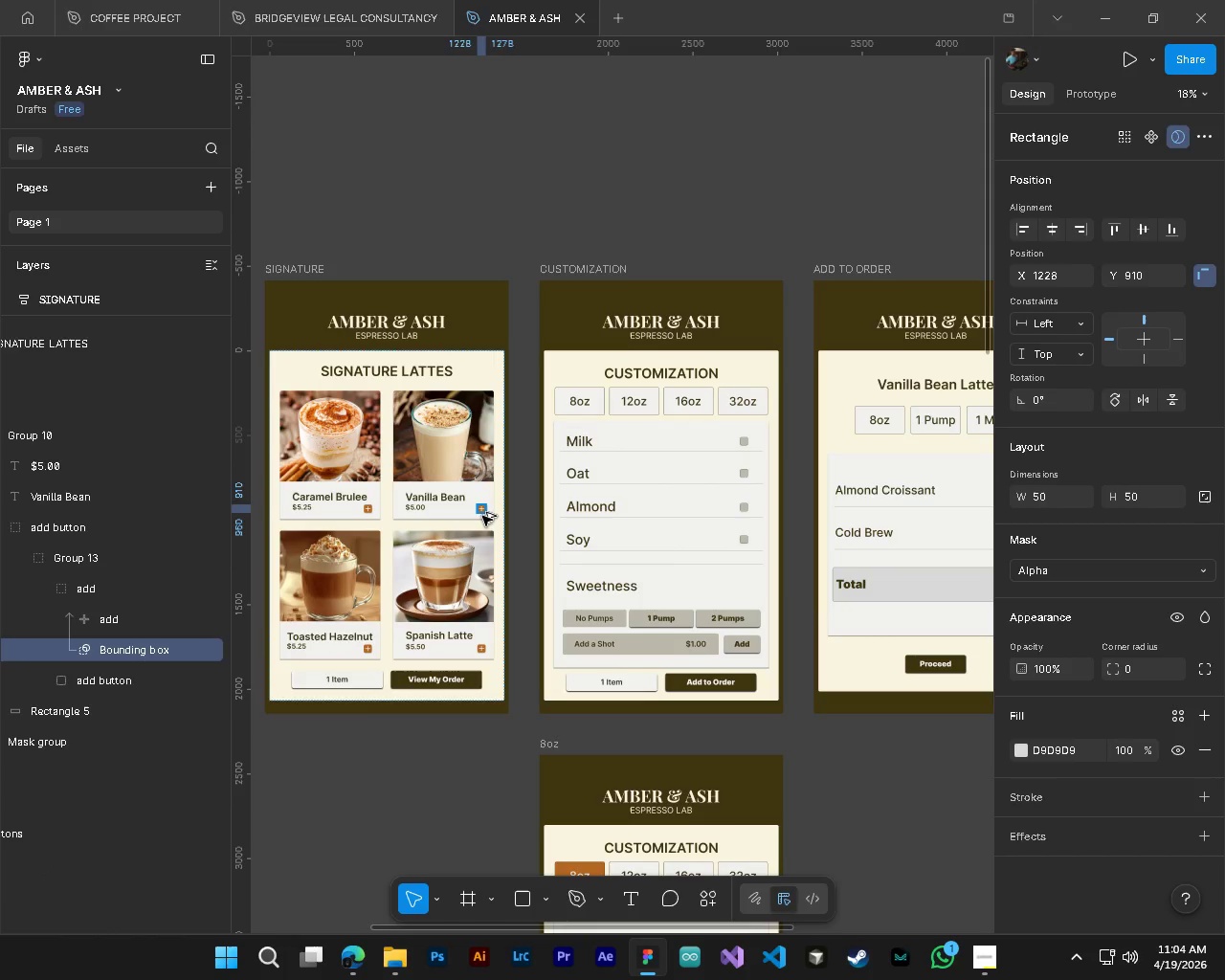 
hold_key(key=AltLeft, duration=1.72)
left_click_drag(start_coordinate=[482, 516], to_coordinate=[826, 169])
 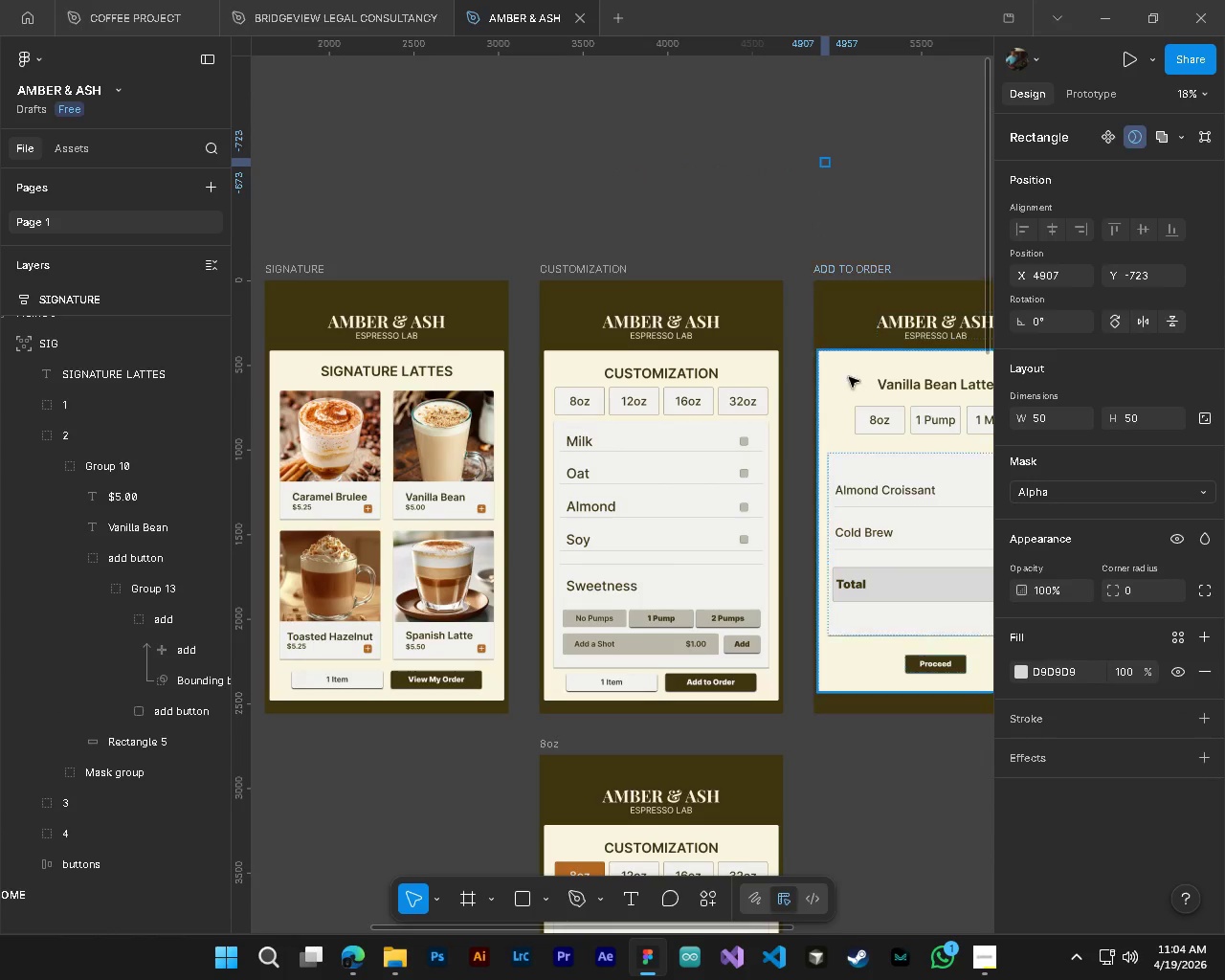 
hold_key(key=AltLeft, duration=0.33)
 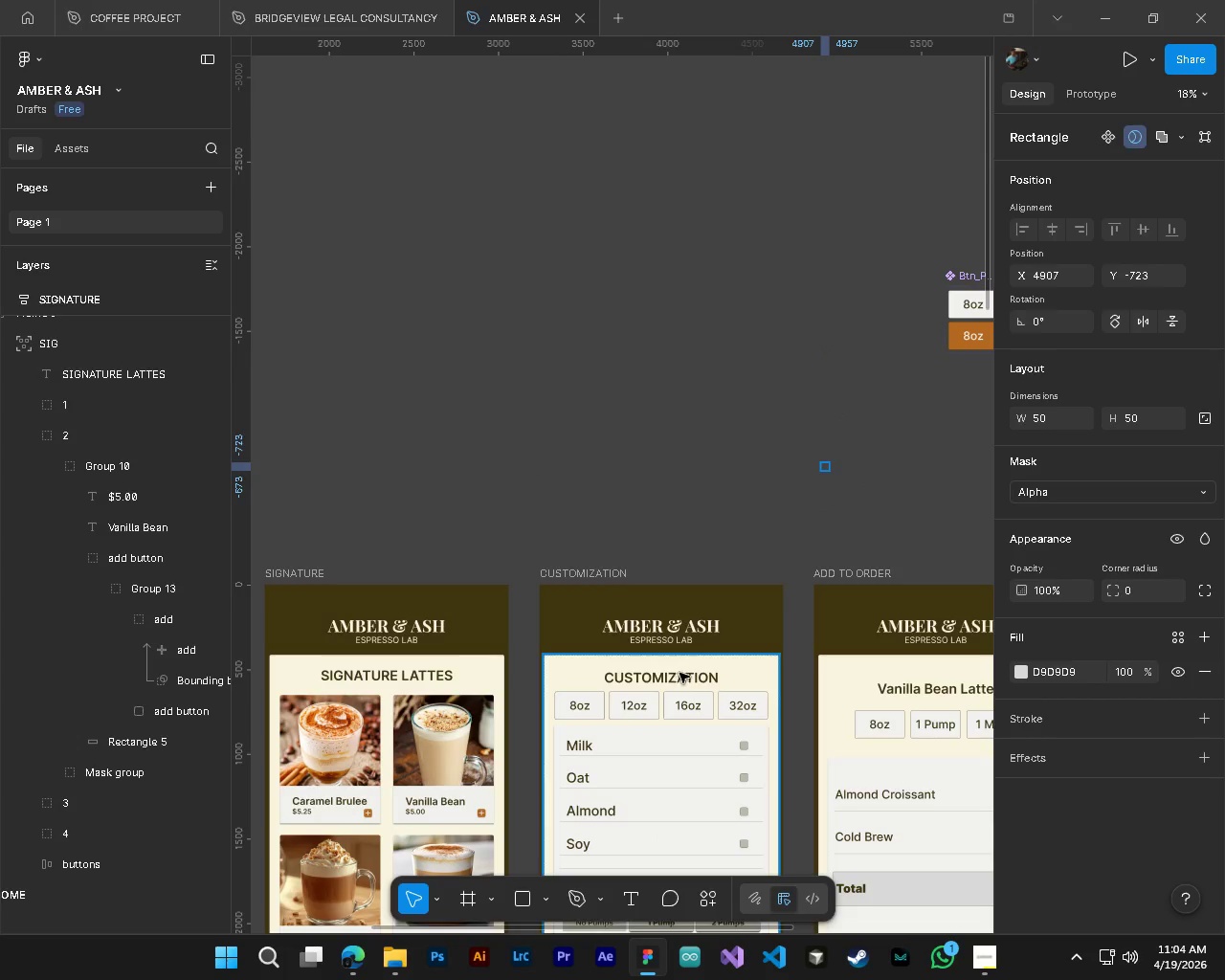 
scroll: coordinate [840, 391], scroll_direction: up, amount: 5.0
 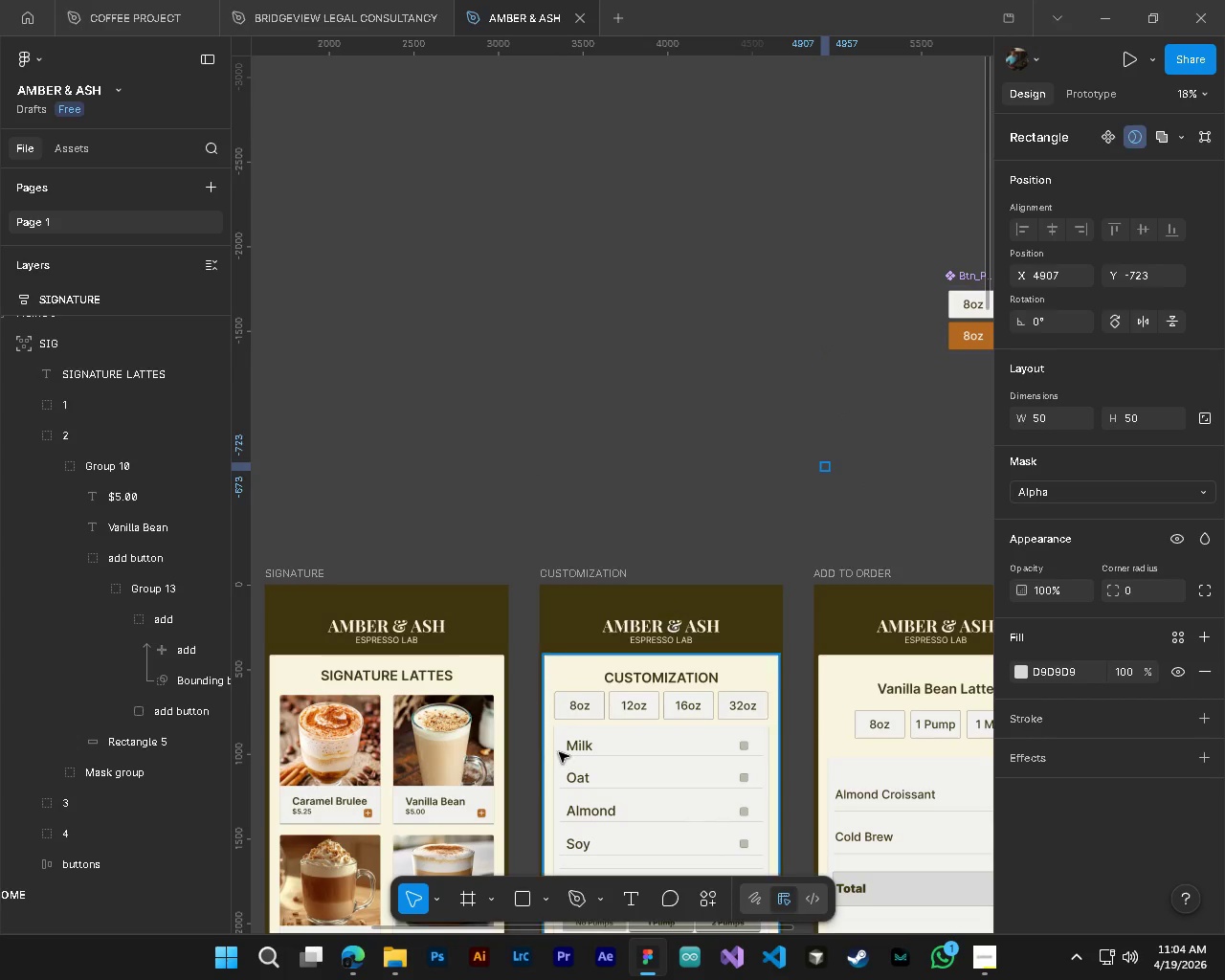 
hold_key(key=ControlLeft, duration=0.38)
 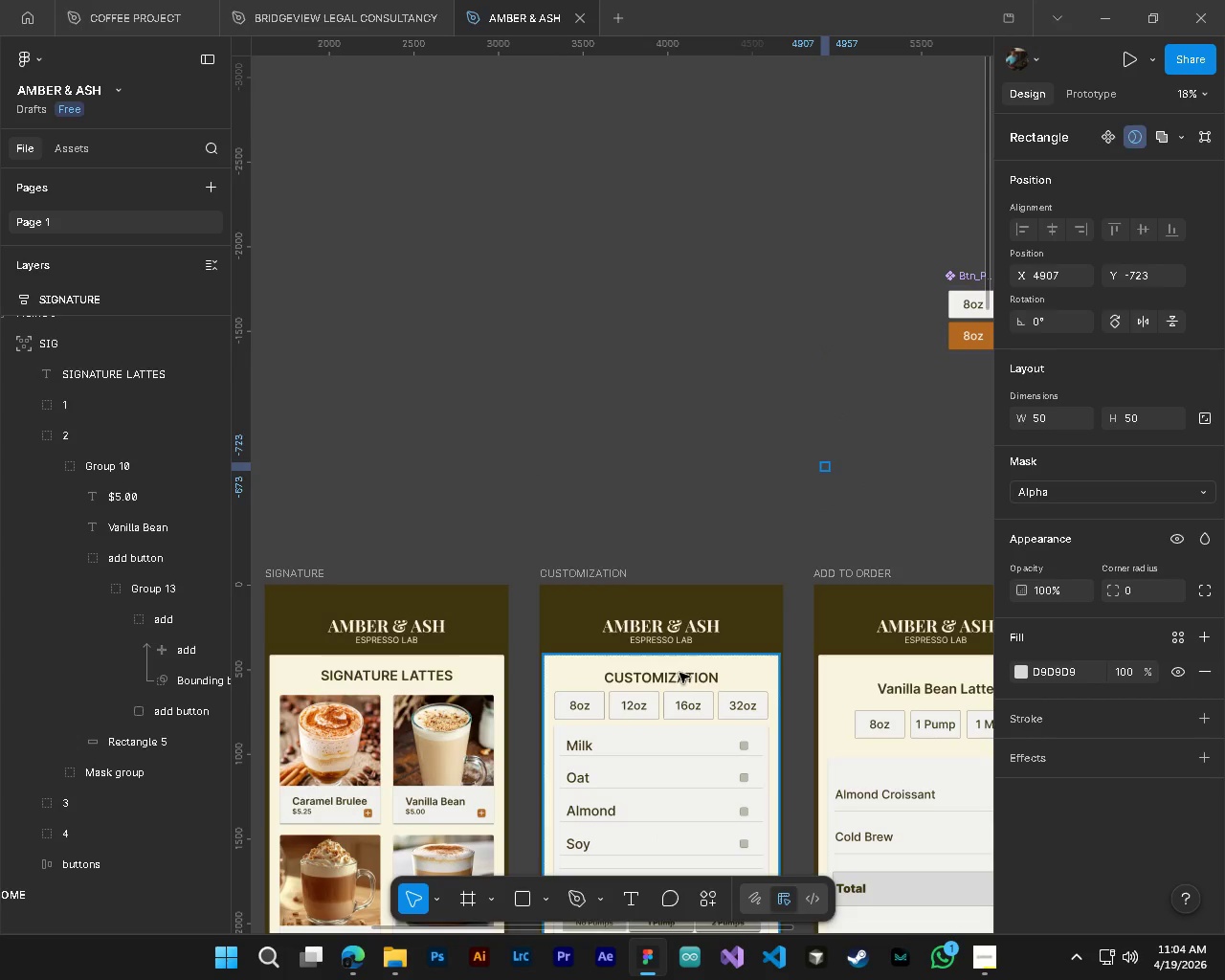 
hold_key(key=AltLeft, duration=1.17)
 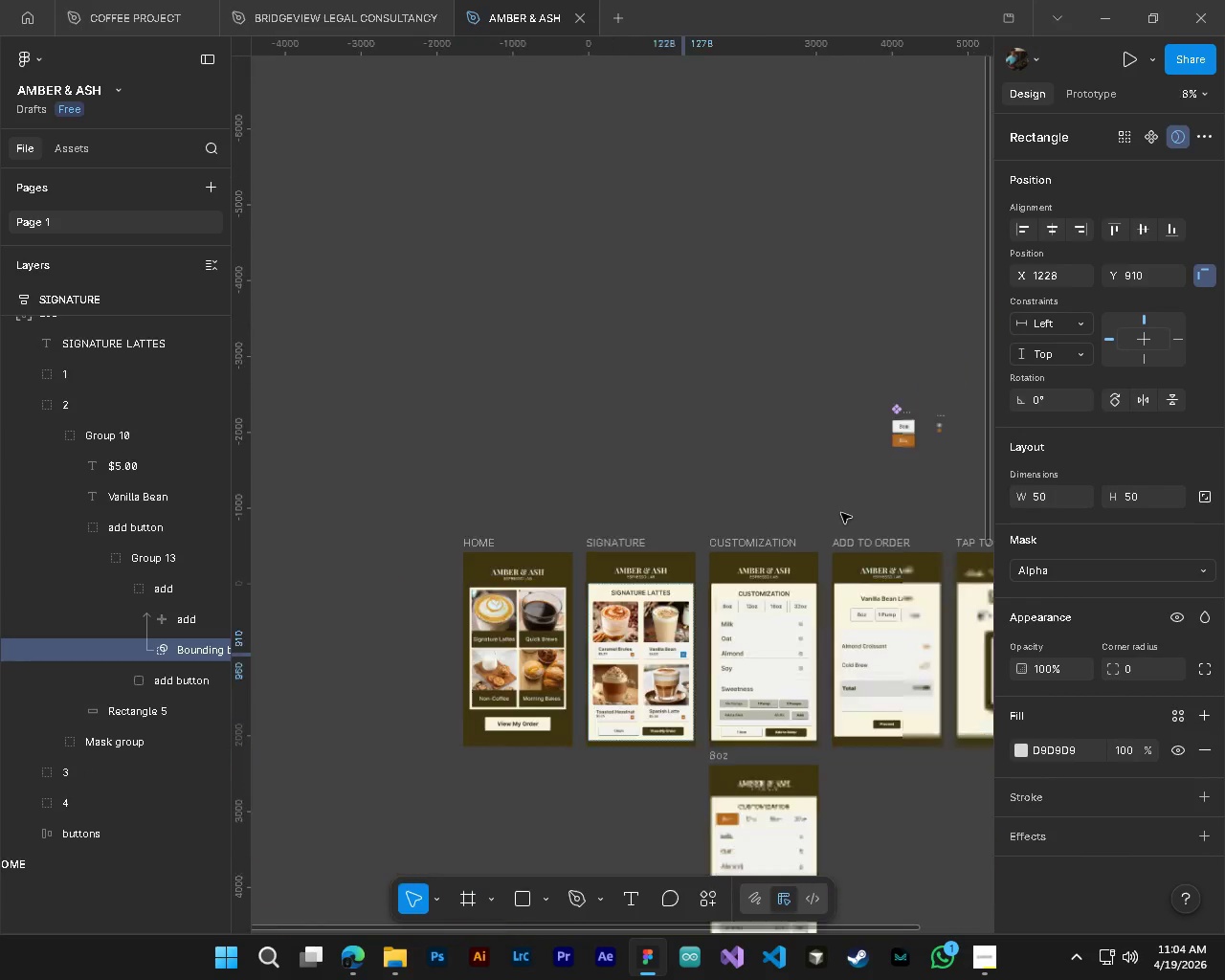 
key(Control+Z)
 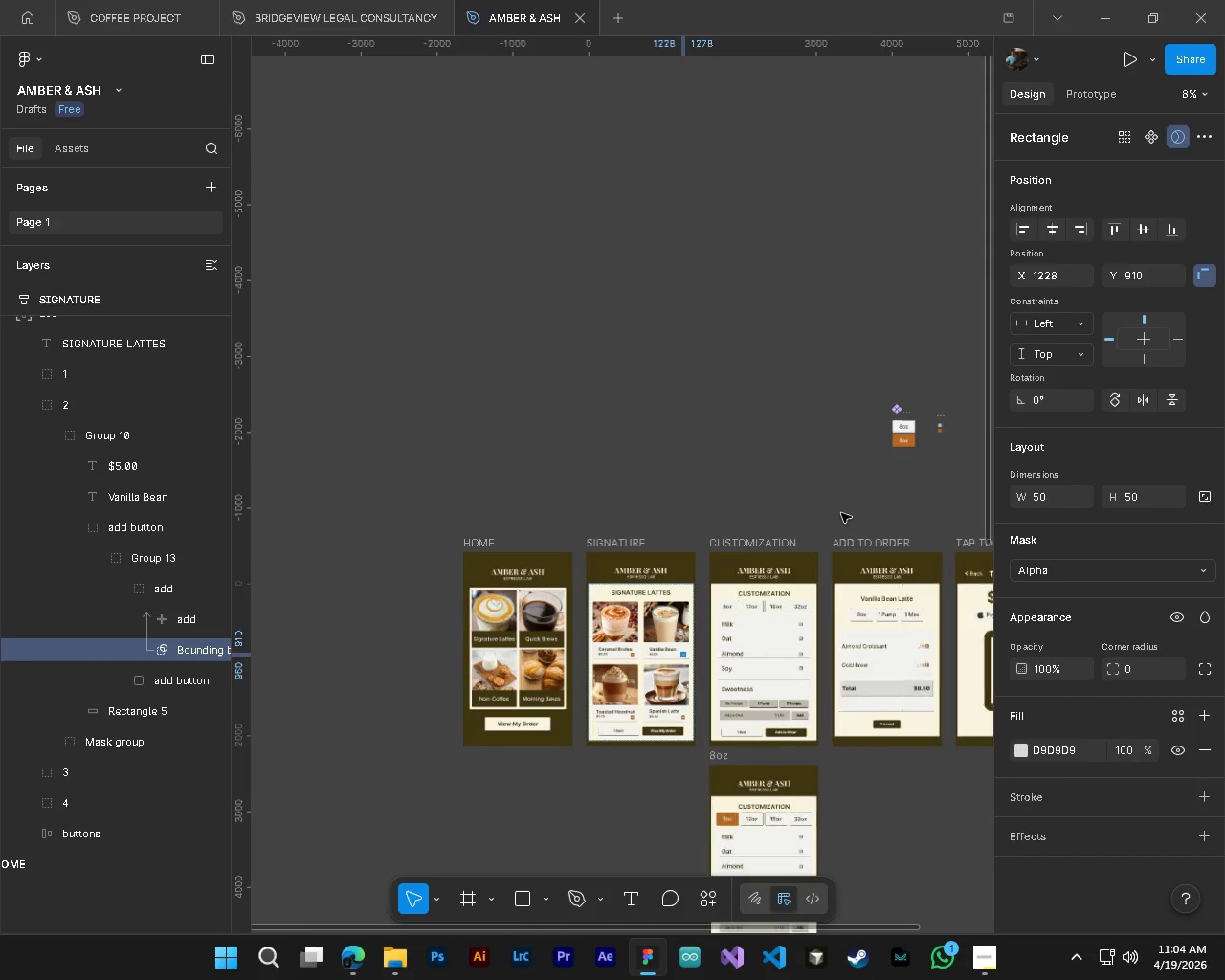 
hold_key(key=ControlLeft, duration=1.74)
 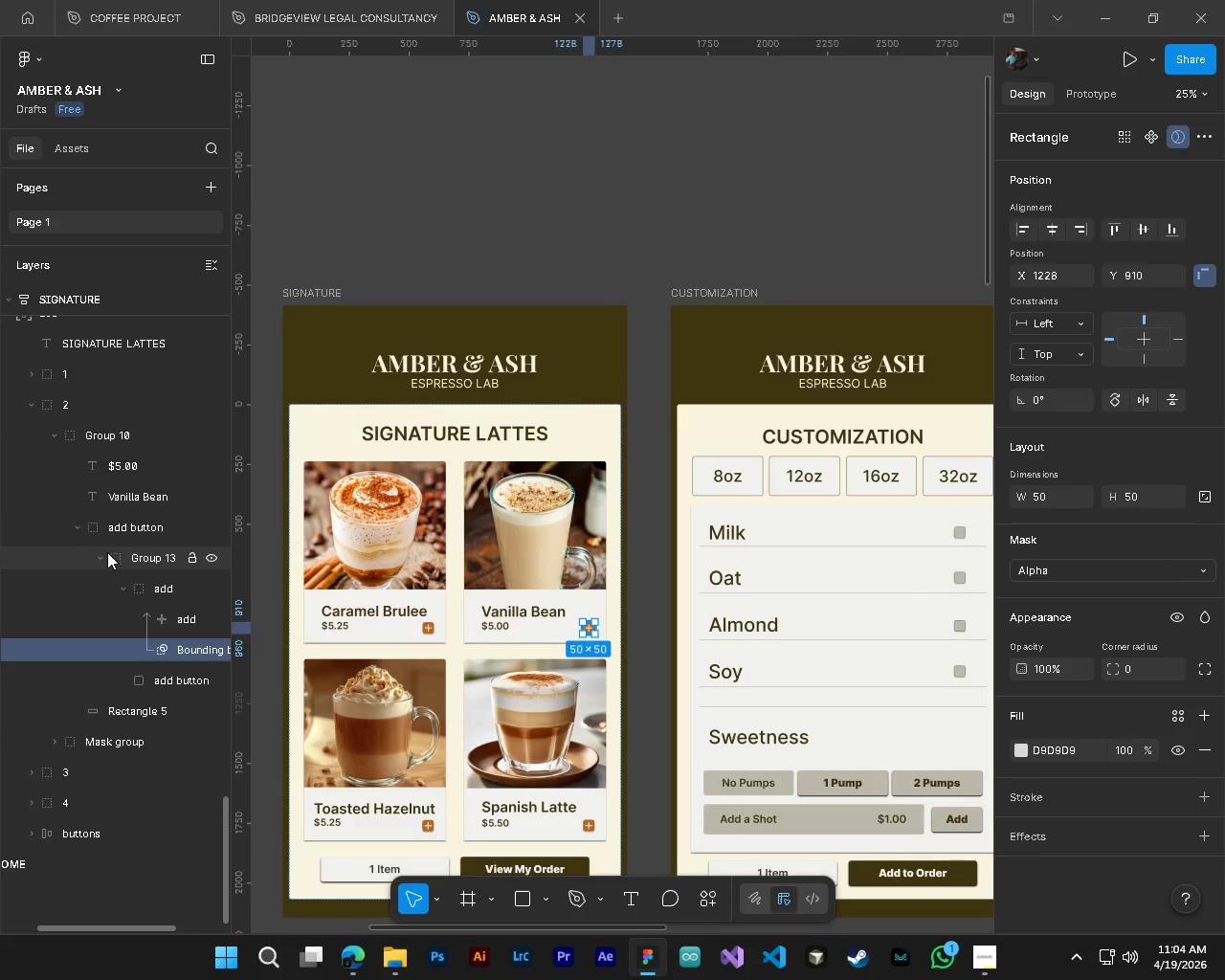 
hold_key(key=AltLeft, duration=1.7)
 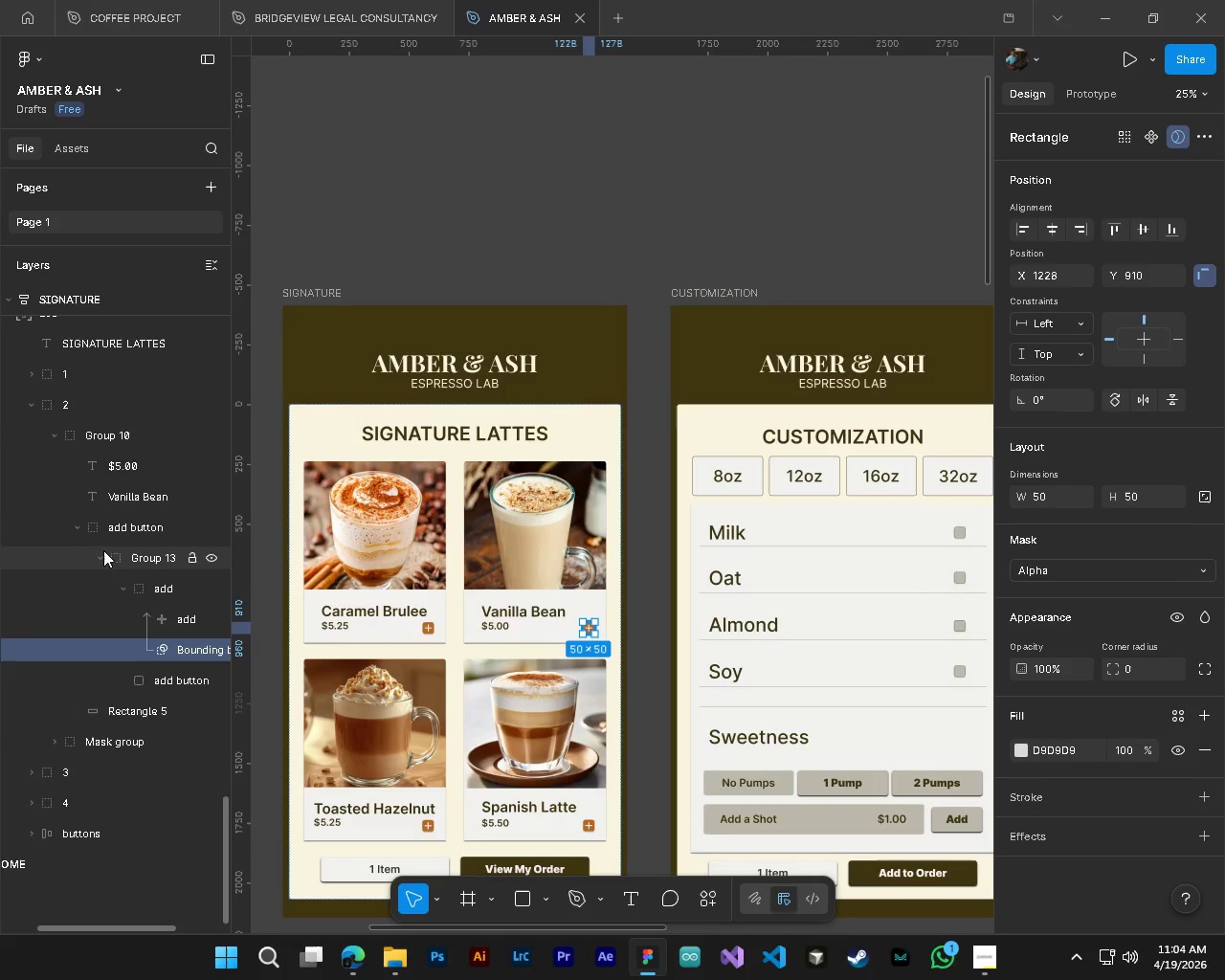 
scroll: coordinate [841, 513], scroll_direction: down, amount: 6.0
 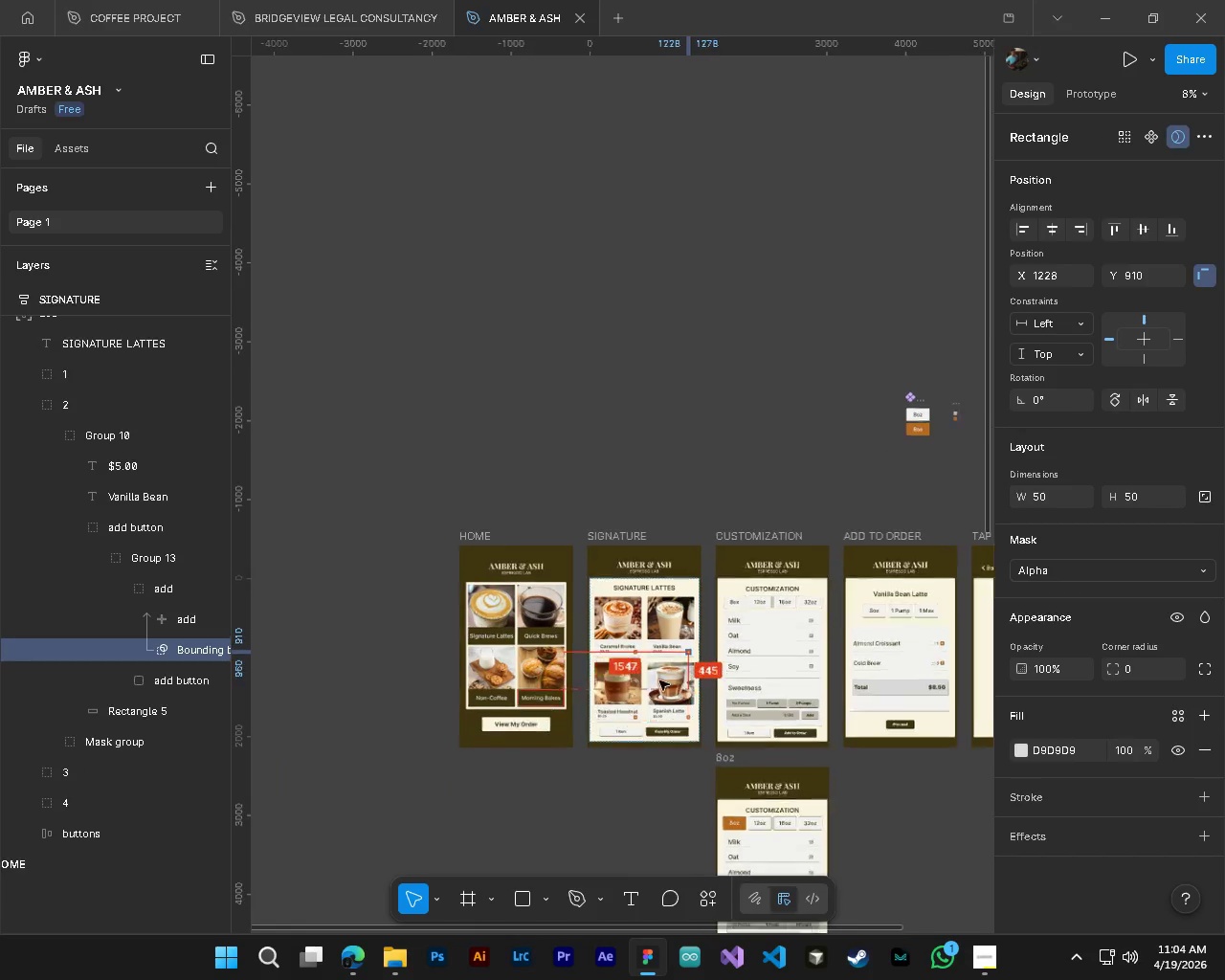 
scroll: coordinate [708, 627], scroll_direction: up, amount: 10.0
 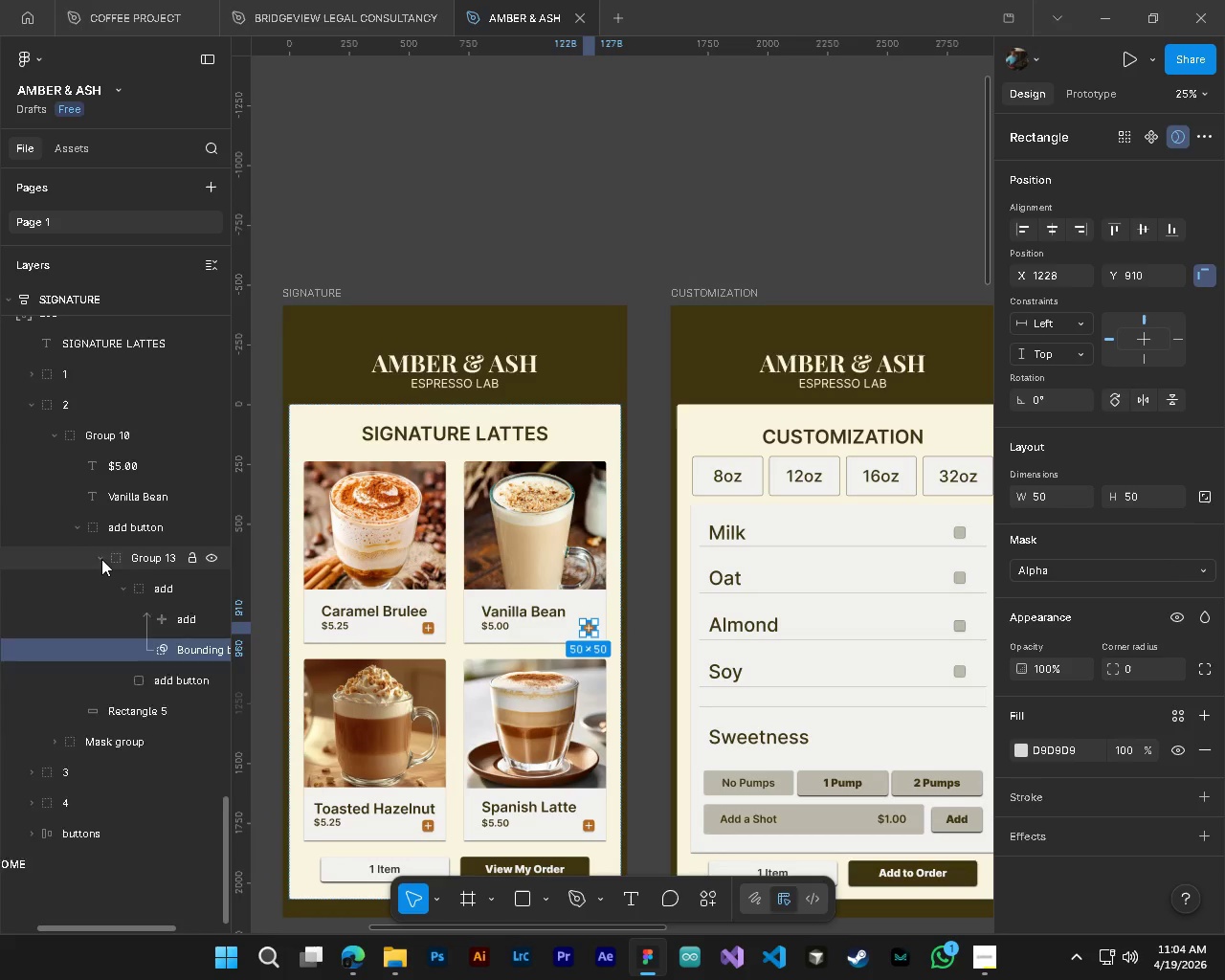 
double_click([123, 530])
 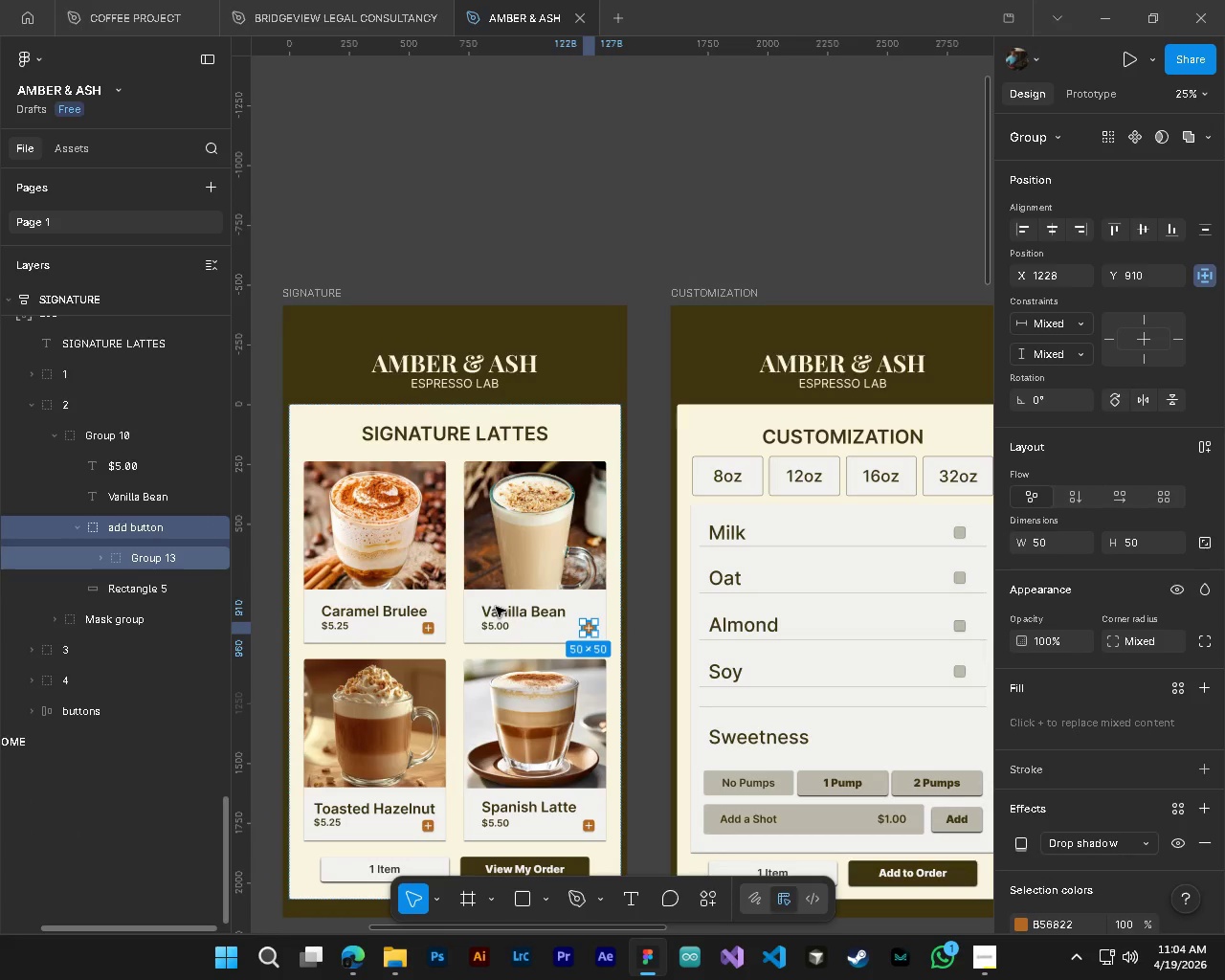 
hold_key(key=AltLeft, duration=2.67)
left_click_drag(start_coordinate=[590, 628], to_coordinate=[811, 196])
 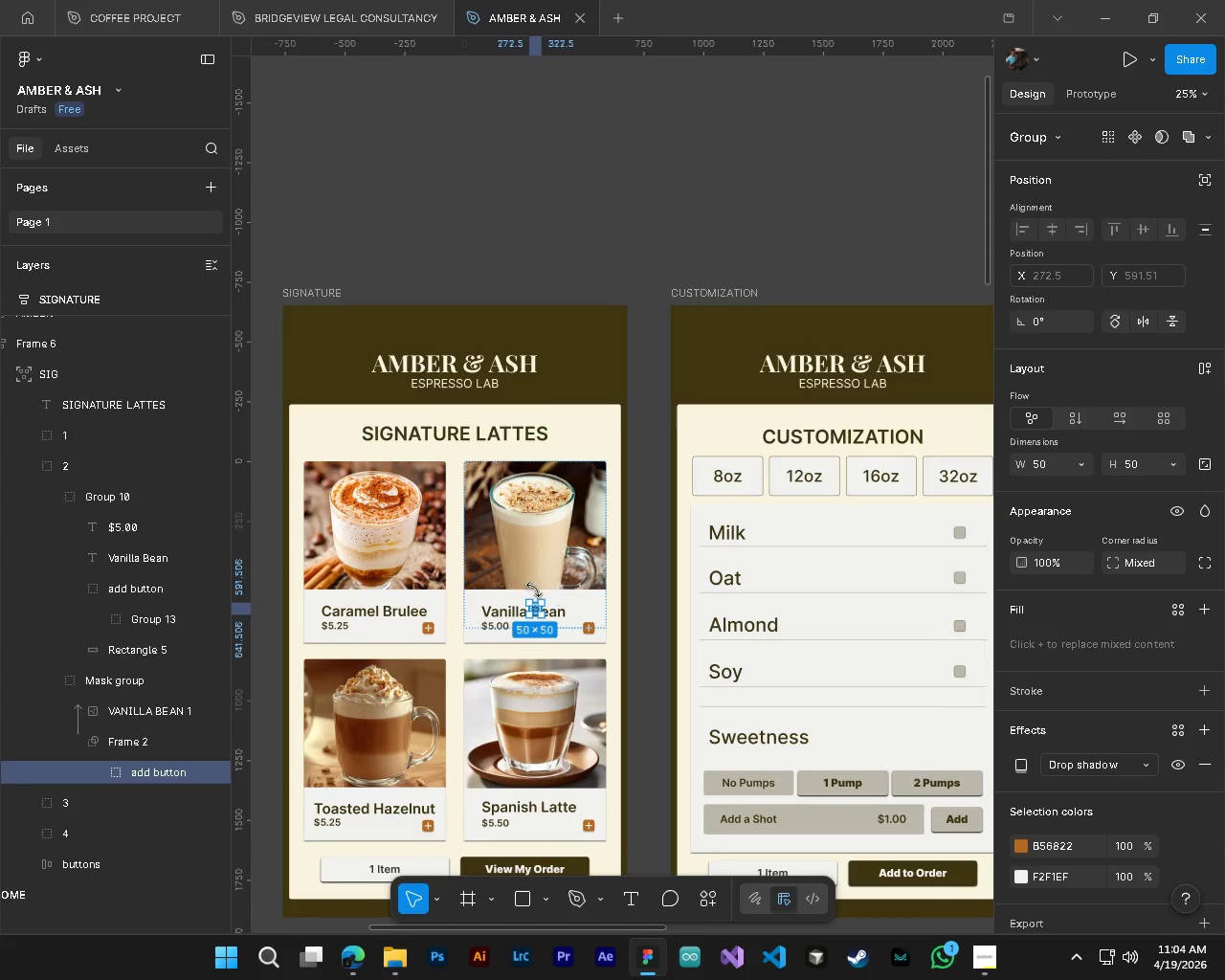 
key(Control+Z)
 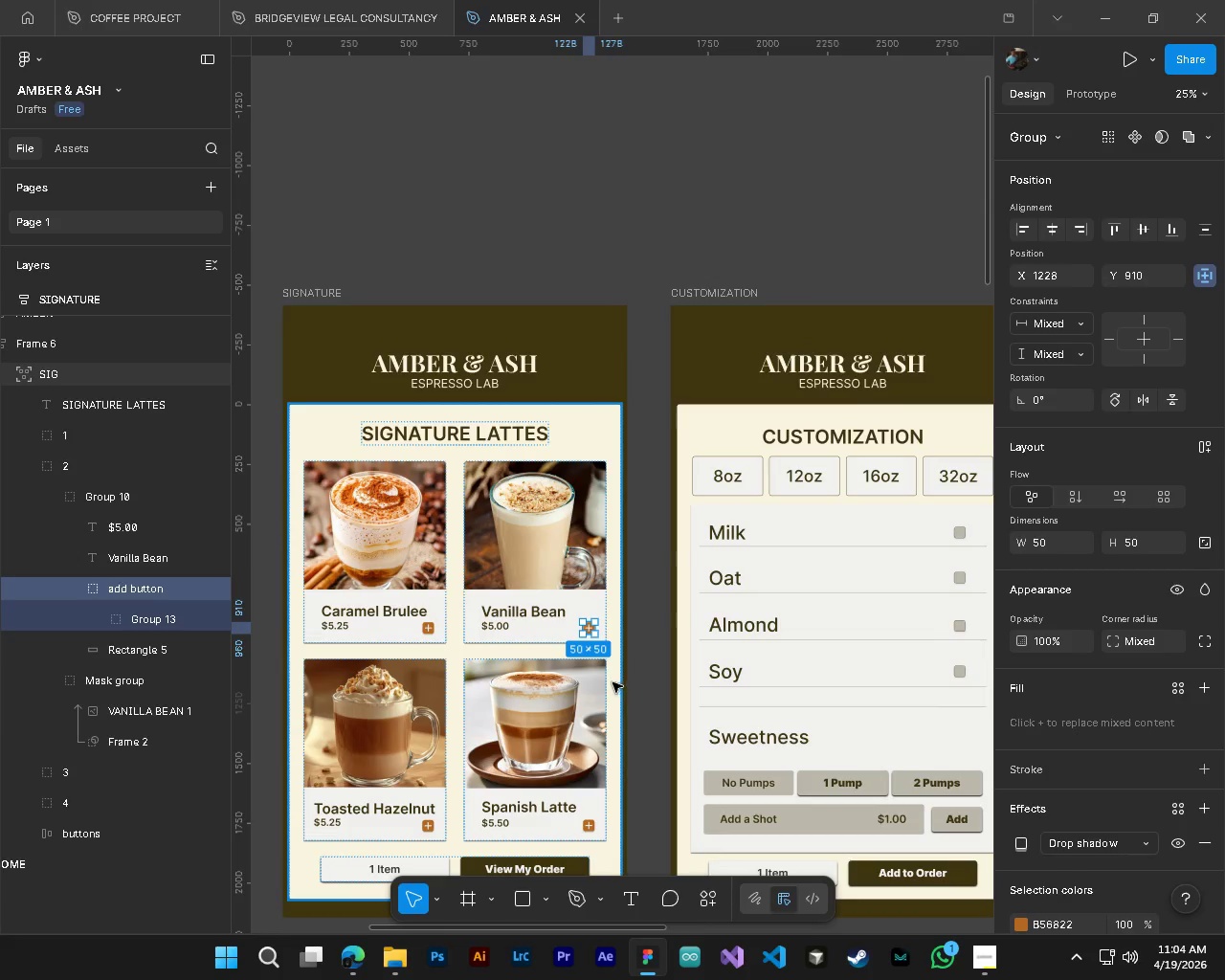 
hold_key(key=AltLeft, duration=2.3)
left_click_drag(start_coordinate=[590, 627], to_coordinate=[872, 214])
 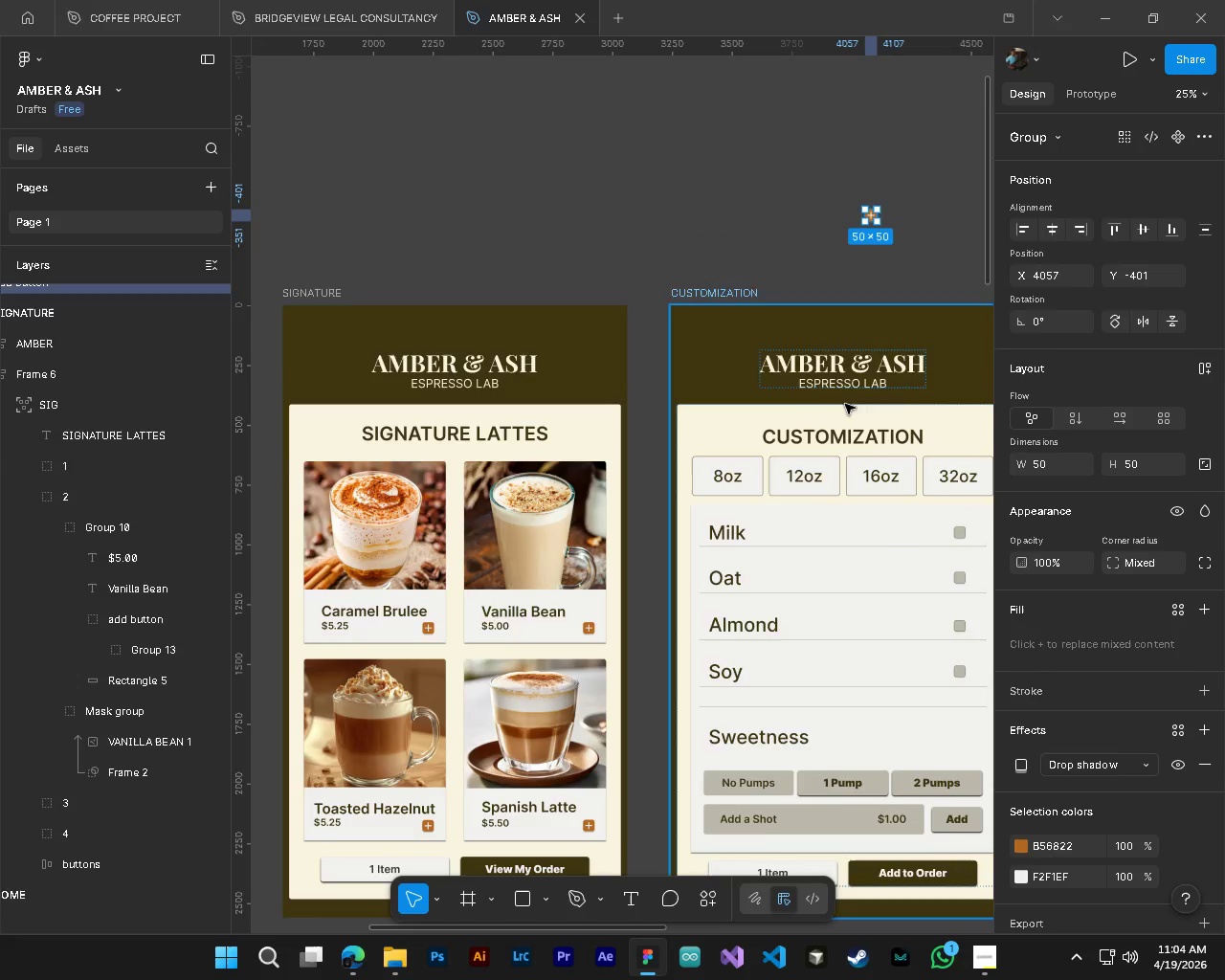 
hold_key(key=ShiftLeft, duration=0.48)
scroll: coordinate [859, 418], scroll_direction: down, amount: 1.0
 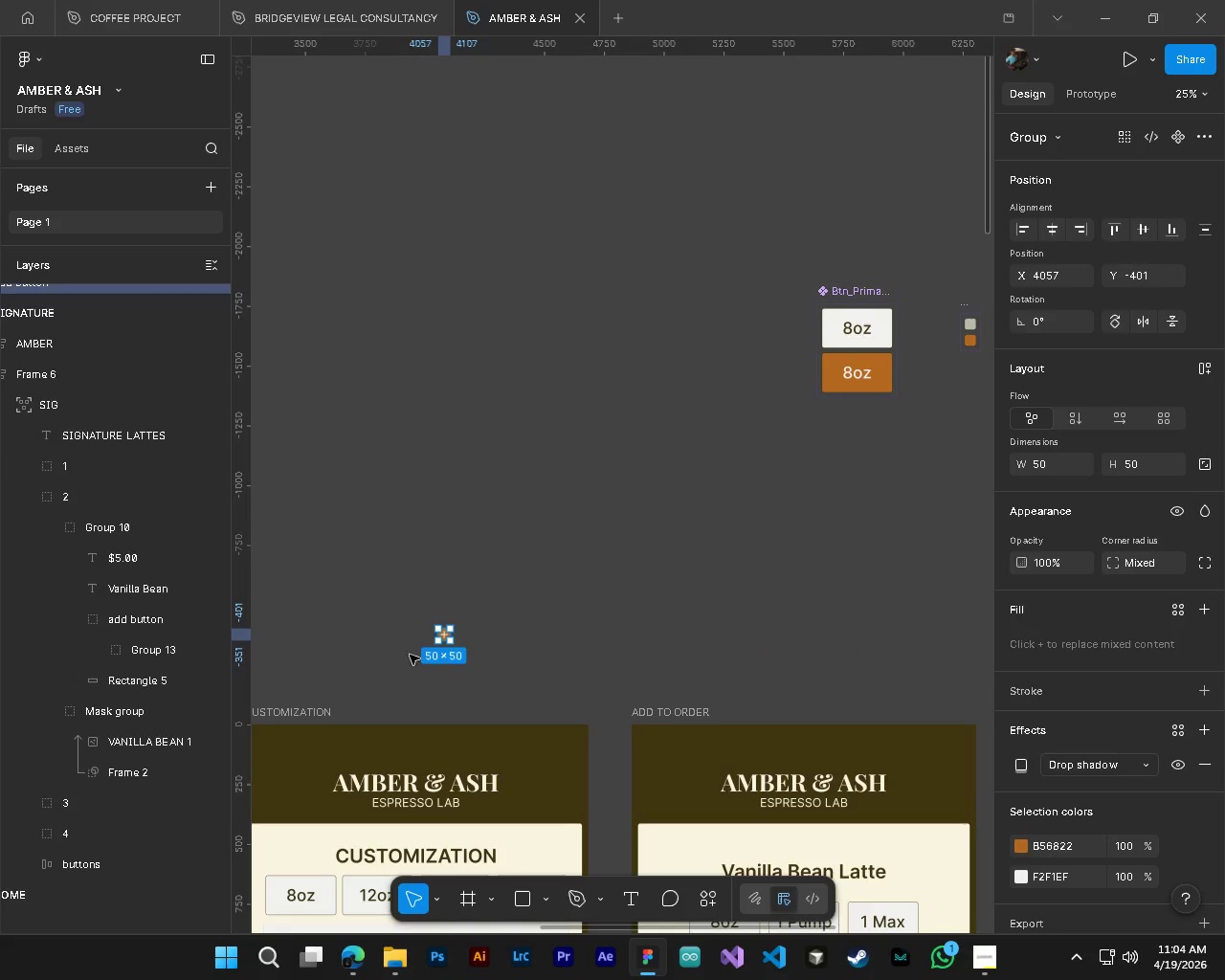 
key(Shift+ShiftLeft)
 